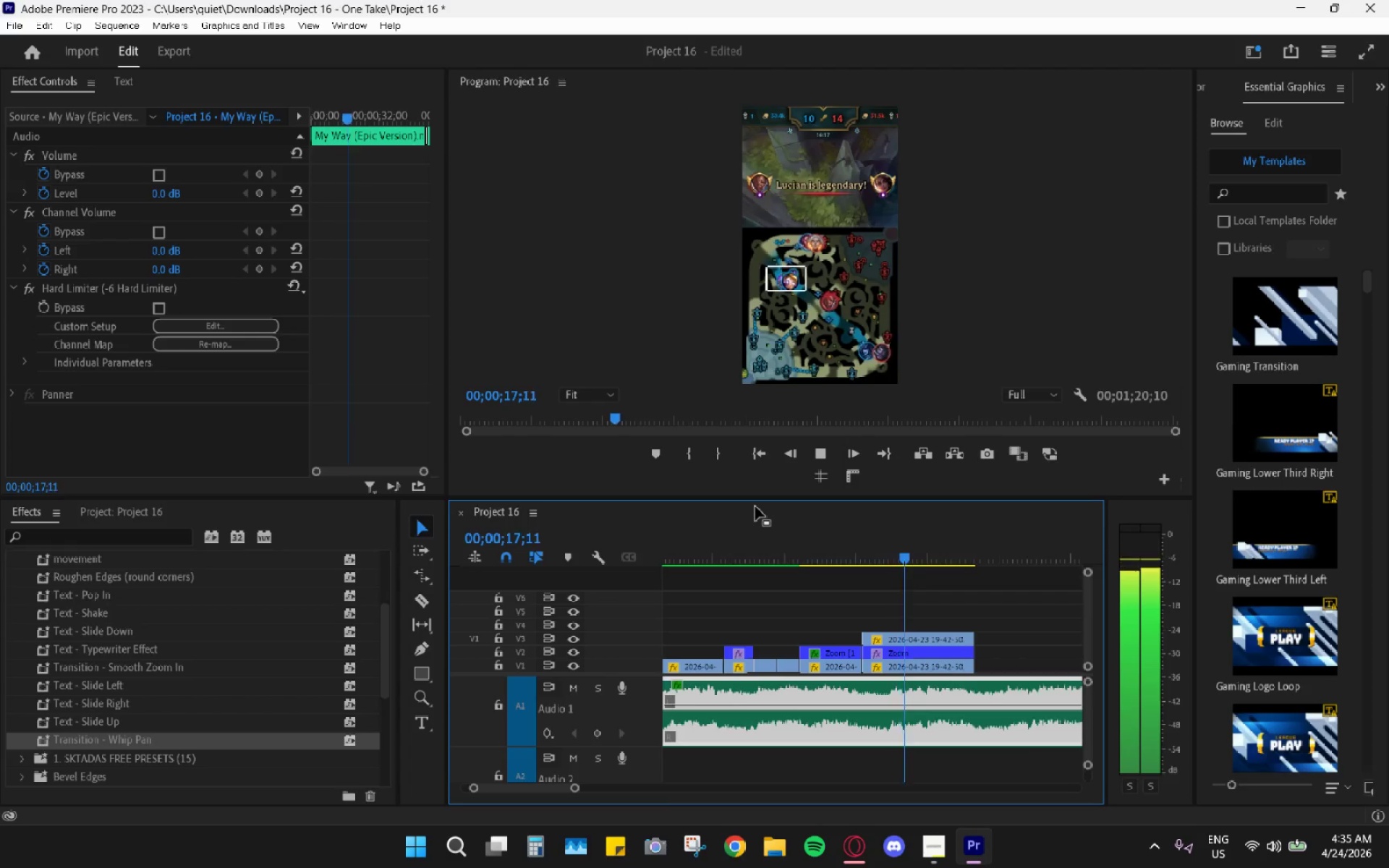 
wait(6.17)
 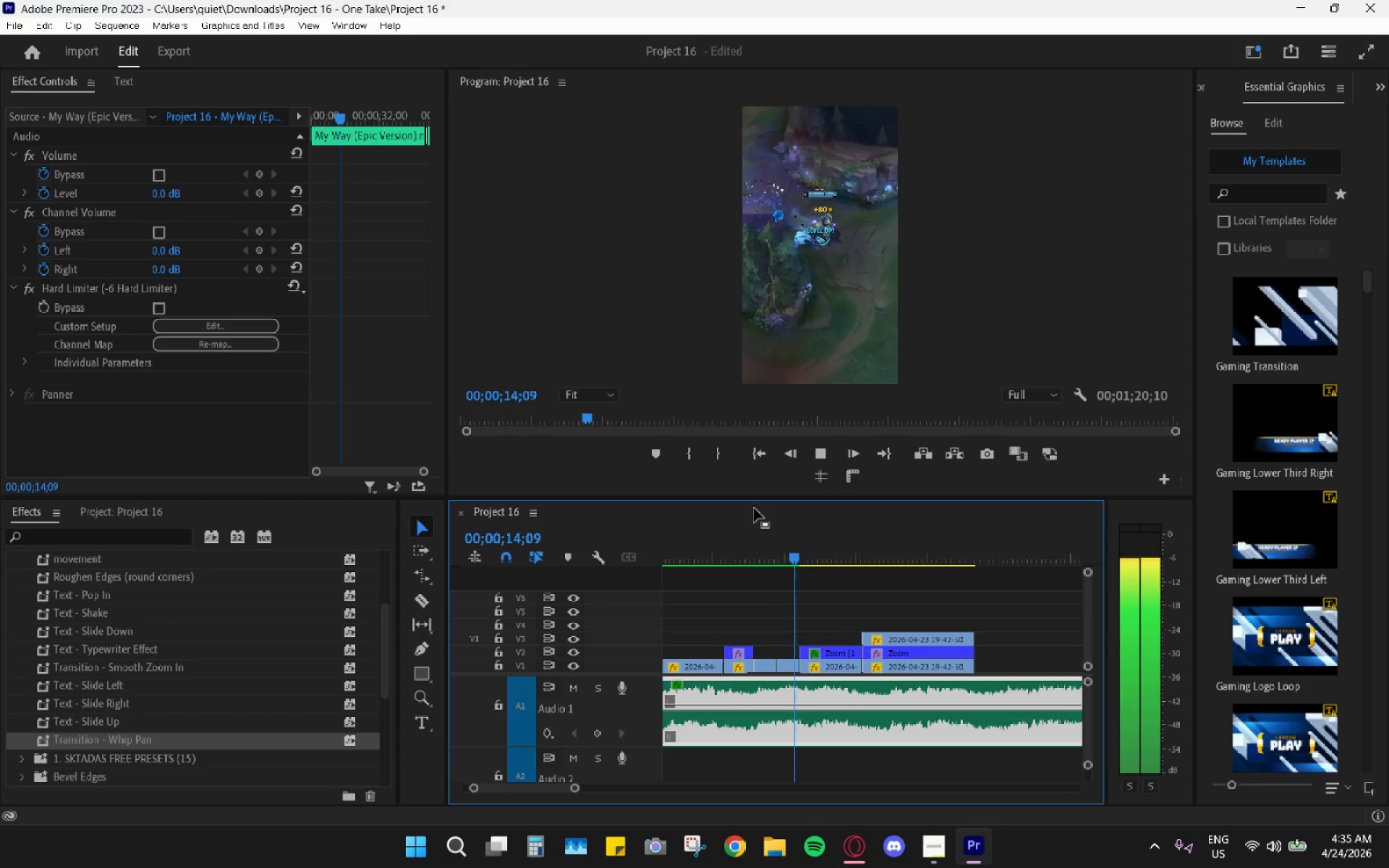 
key(Space)
 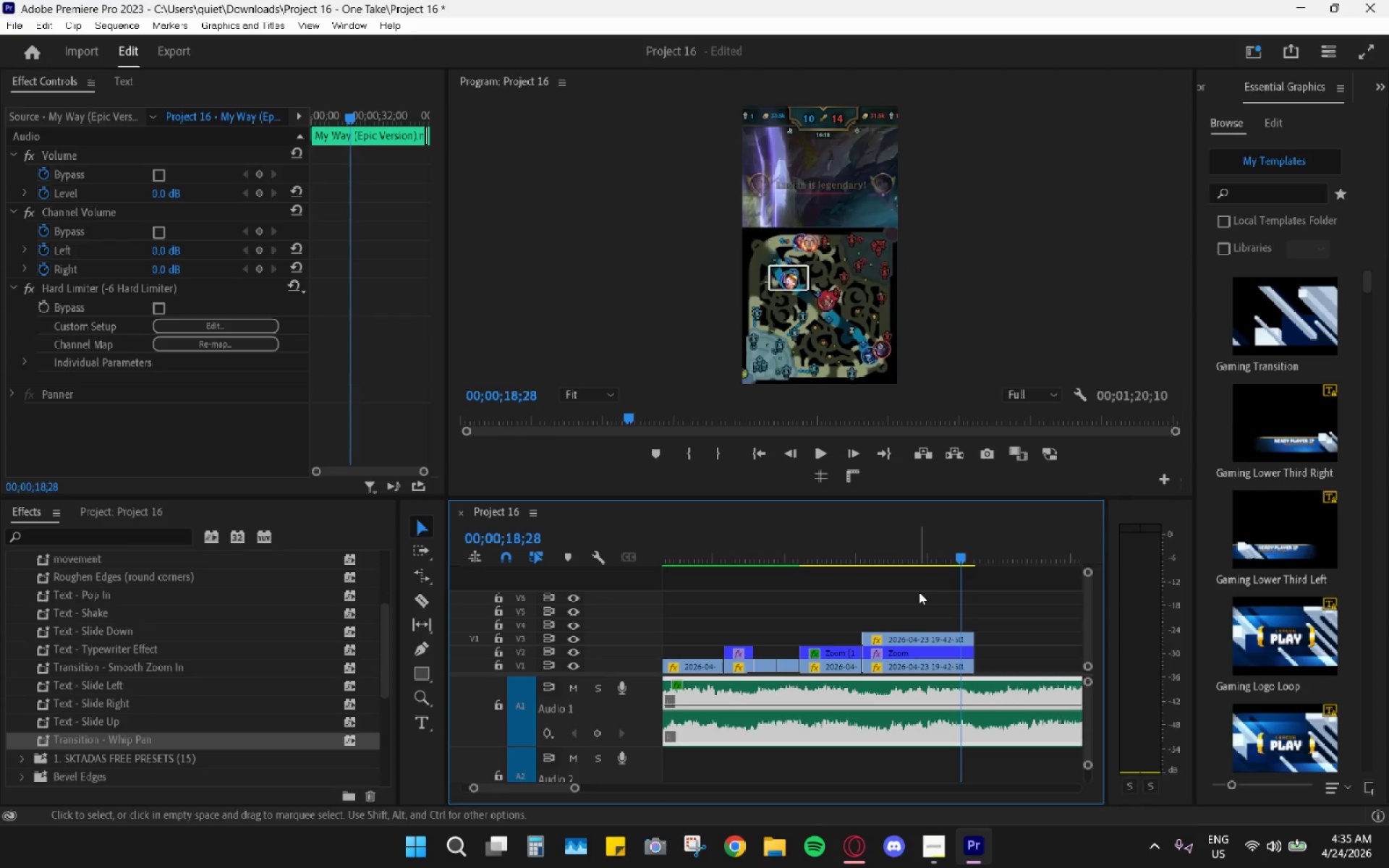 
key(Control+Z)
 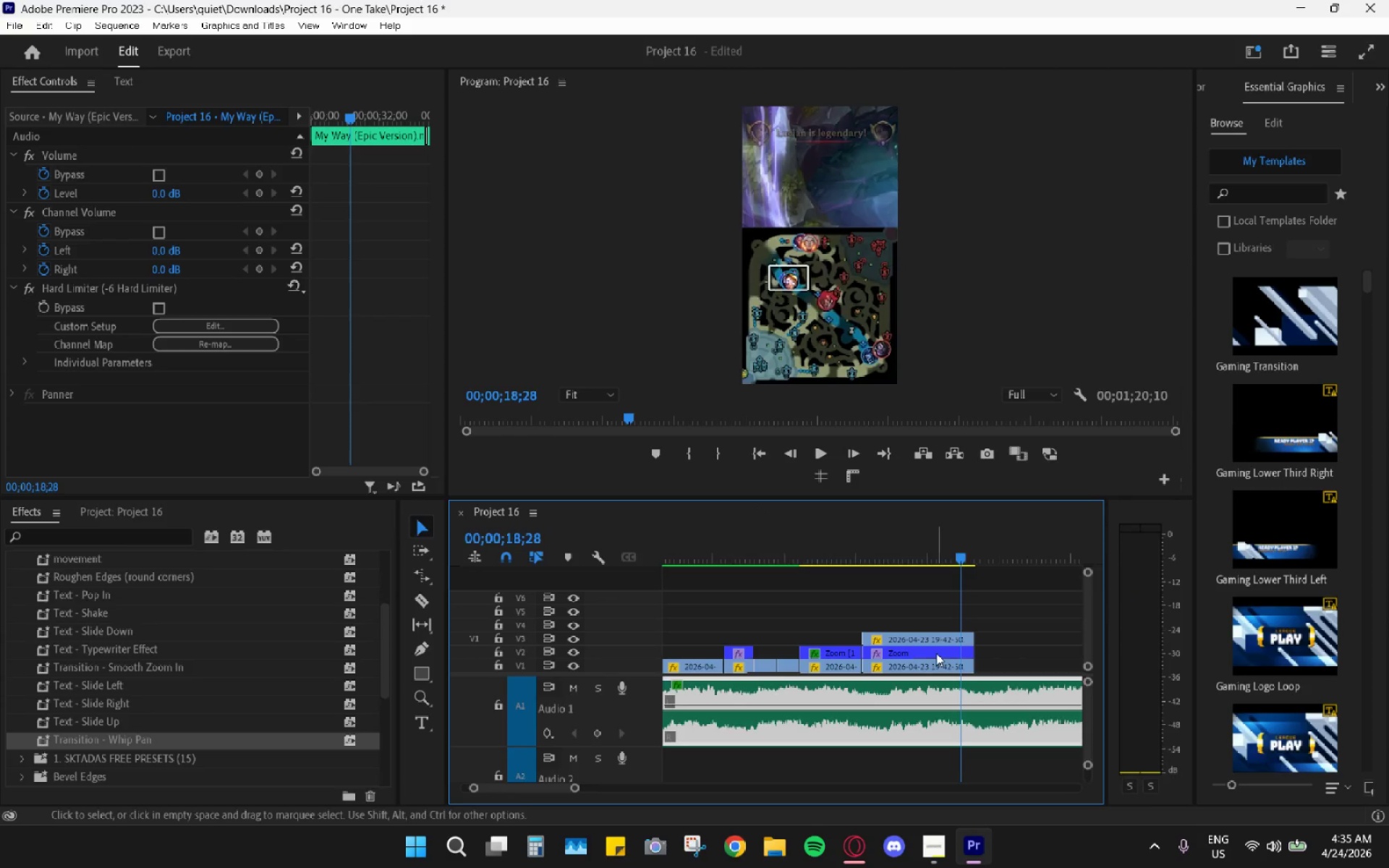 
left_click_drag(start_coordinate=[903, 545], to_coordinate=[871, 535])
 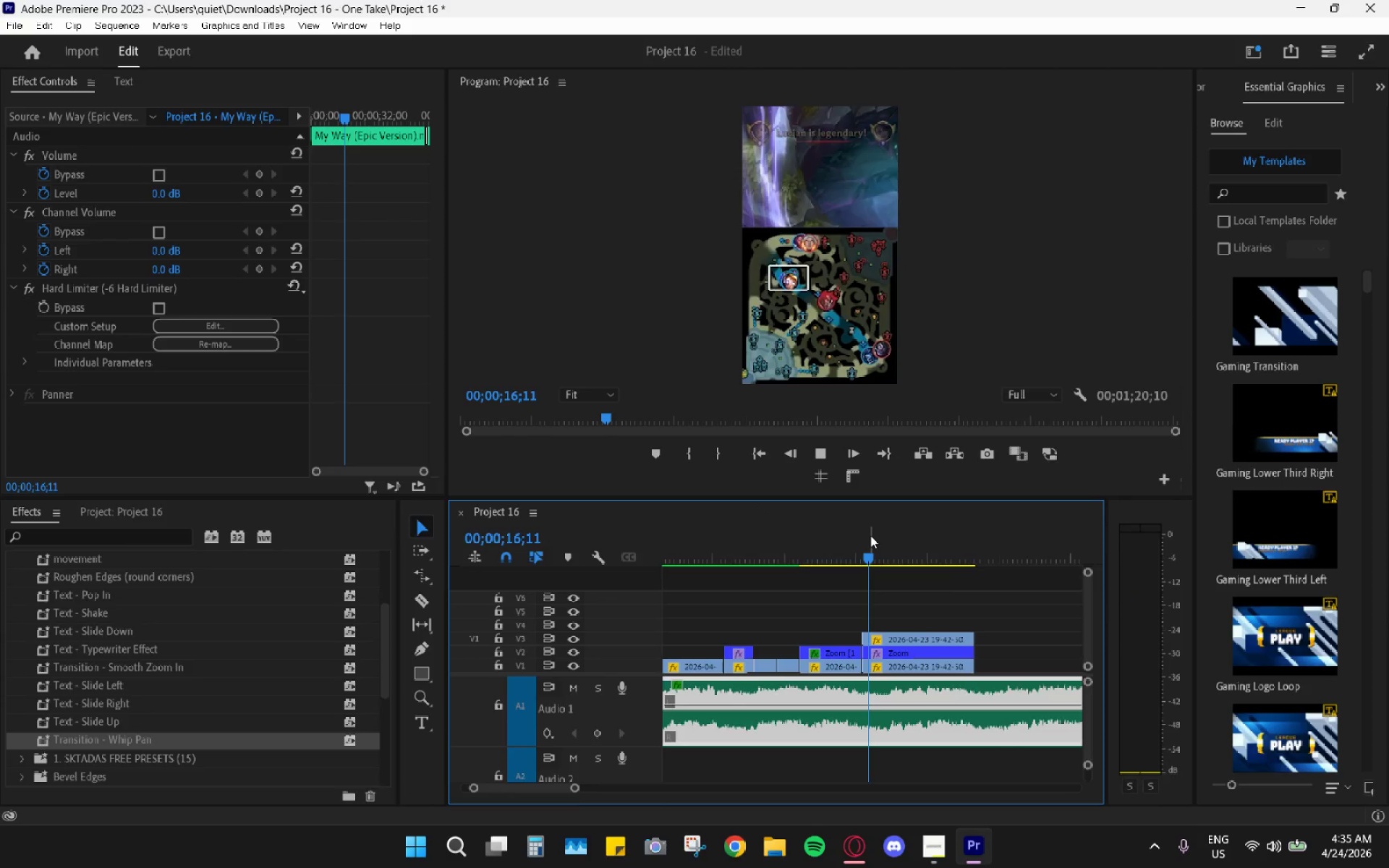 
key(Space)
 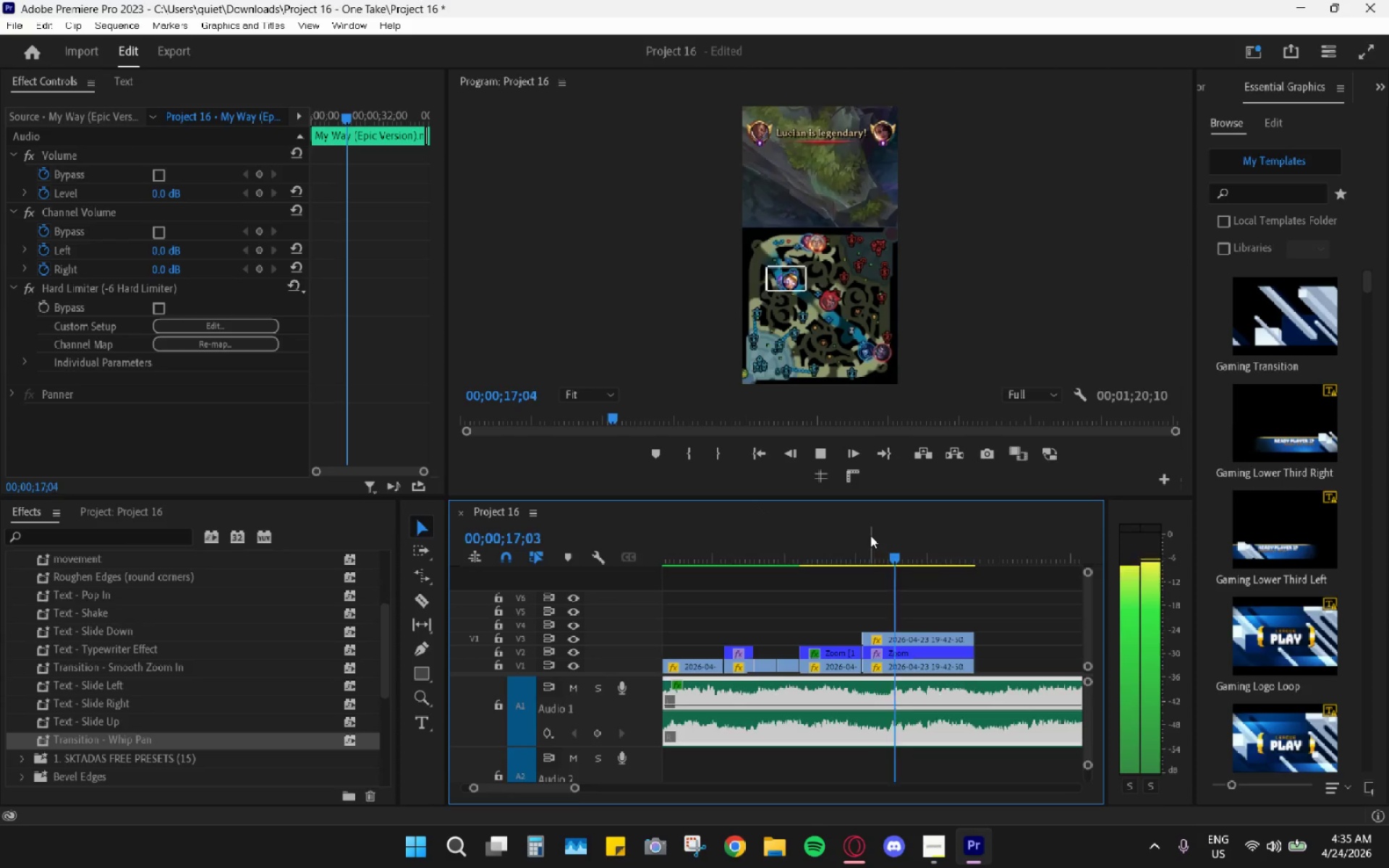 
key(Space)
 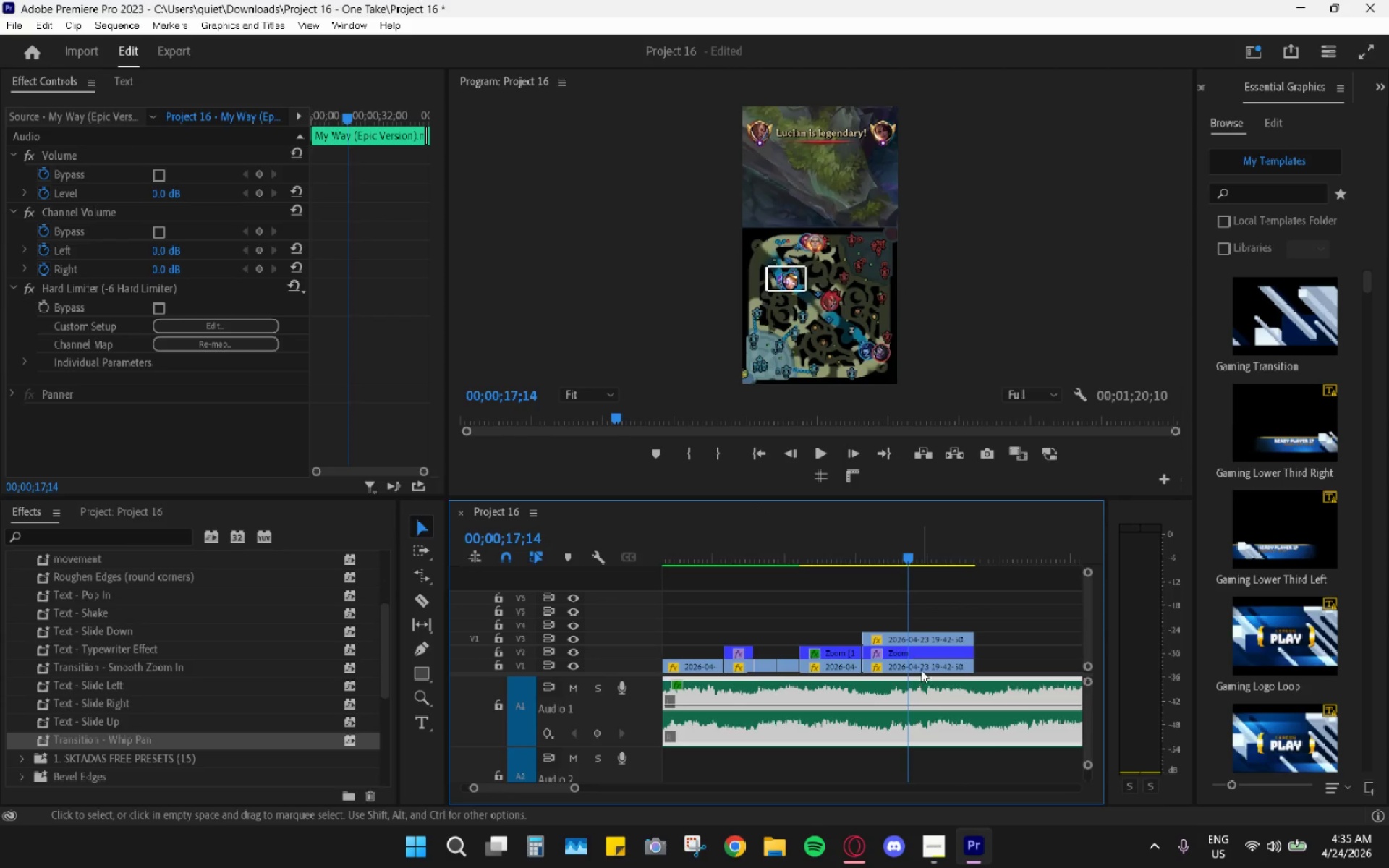 
left_click([922, 666])
 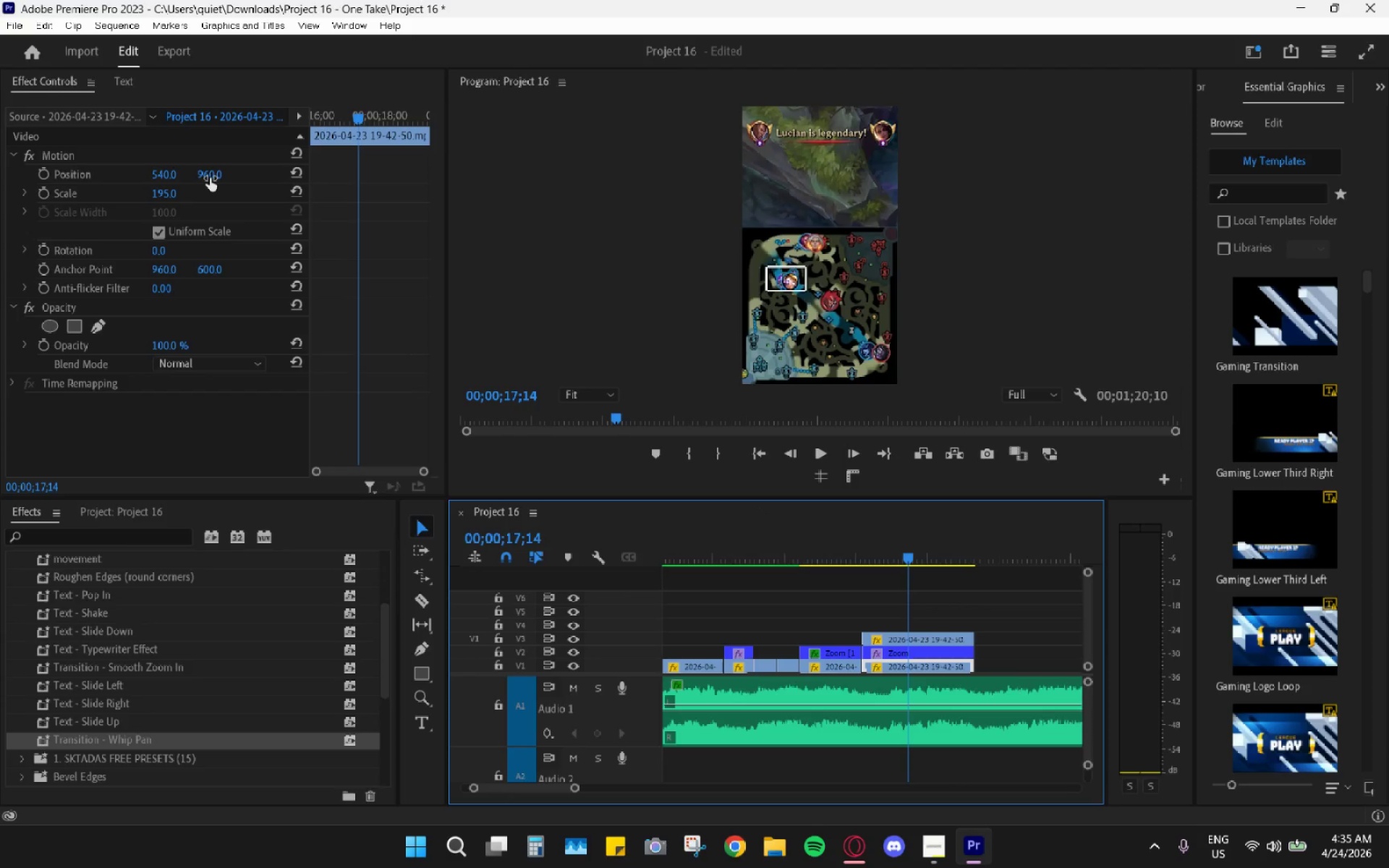 
left_click_drag(start_coordinate=[210, 178], to_coordinate=[286, 188])
 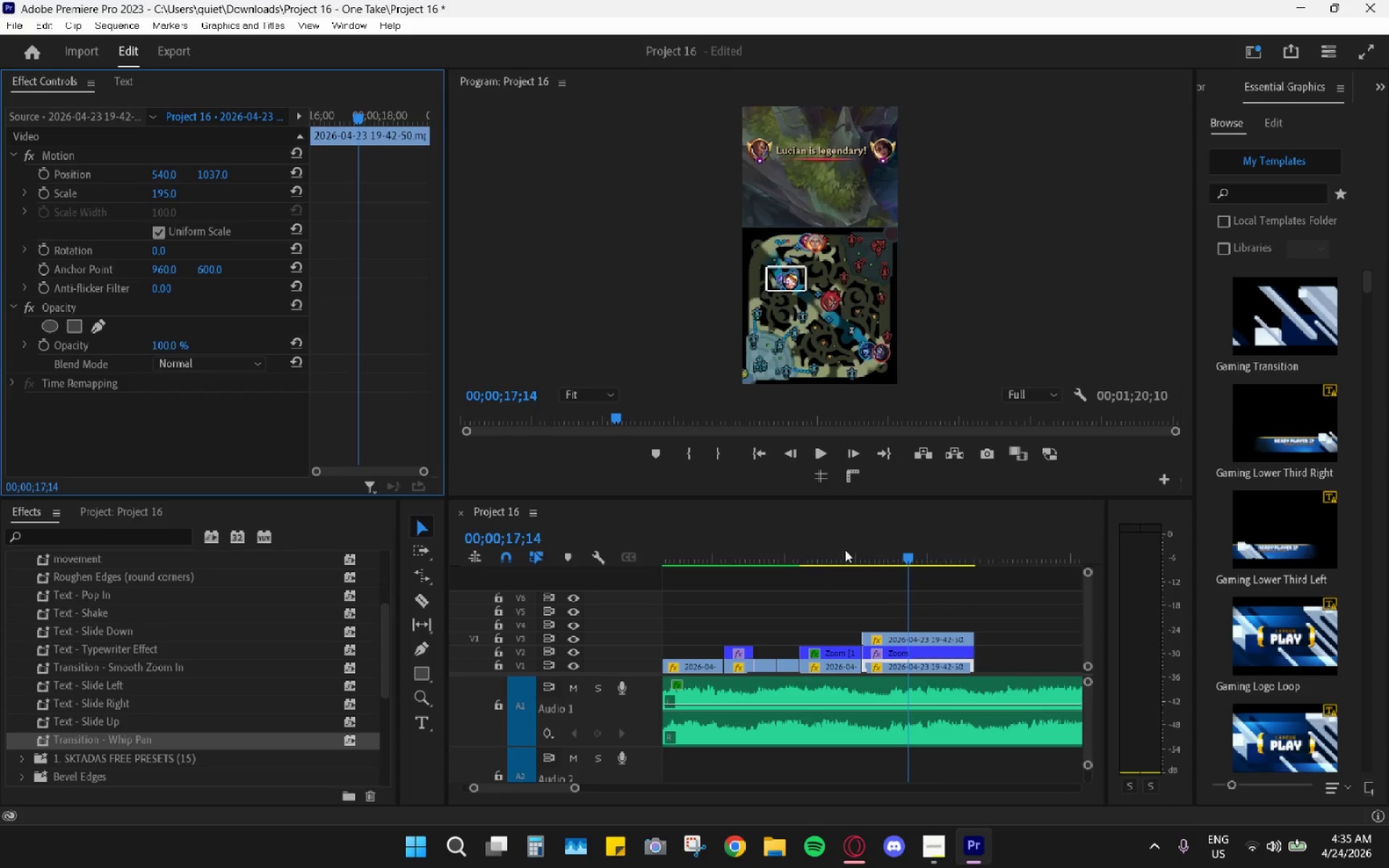 
left_click_drag(start_coordinate=[787, 545], to_coordinate=[702, 538])
 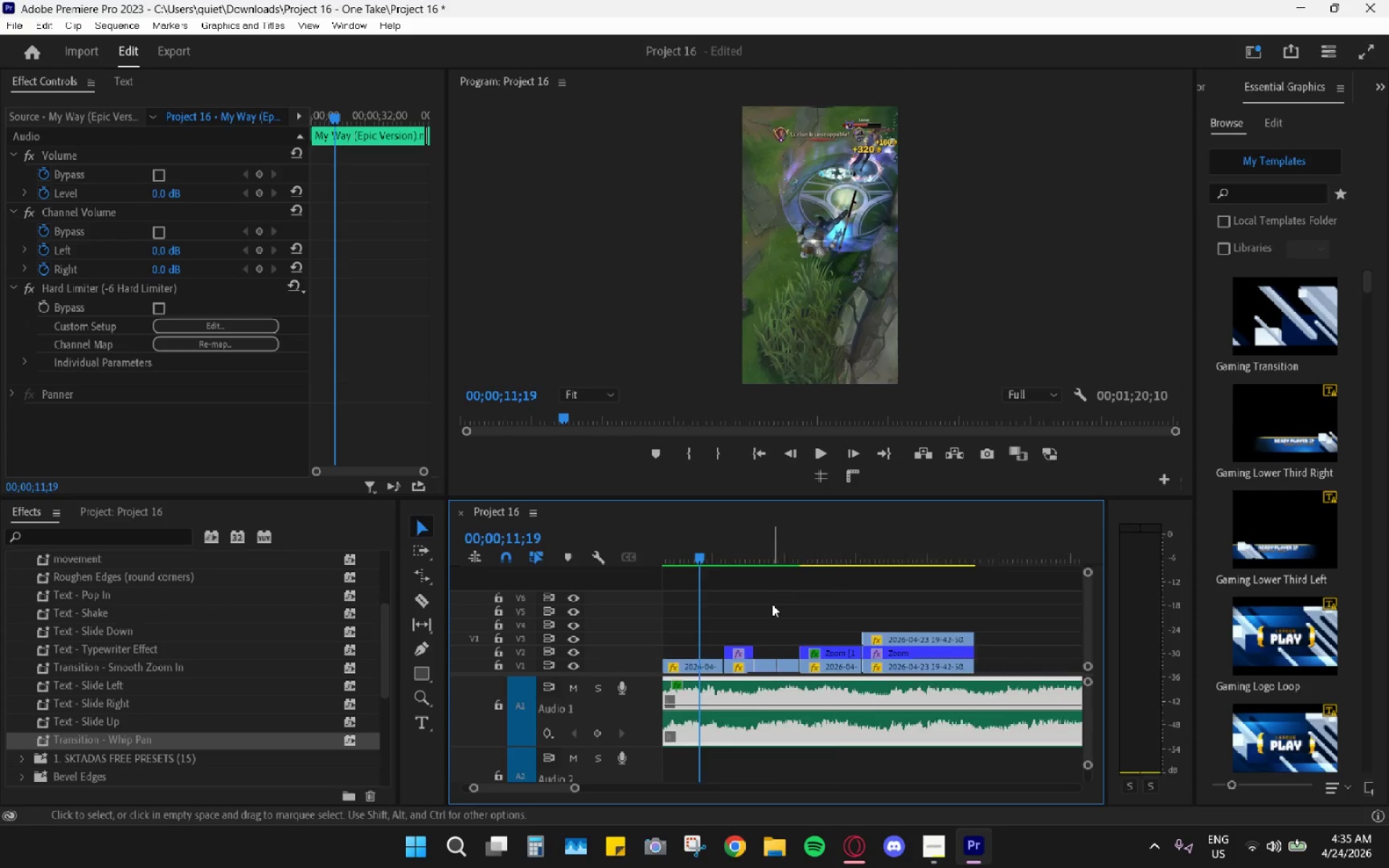 
left_click_drag(start_coordinate=[826, 557], to_coordinate=[804, 555])
 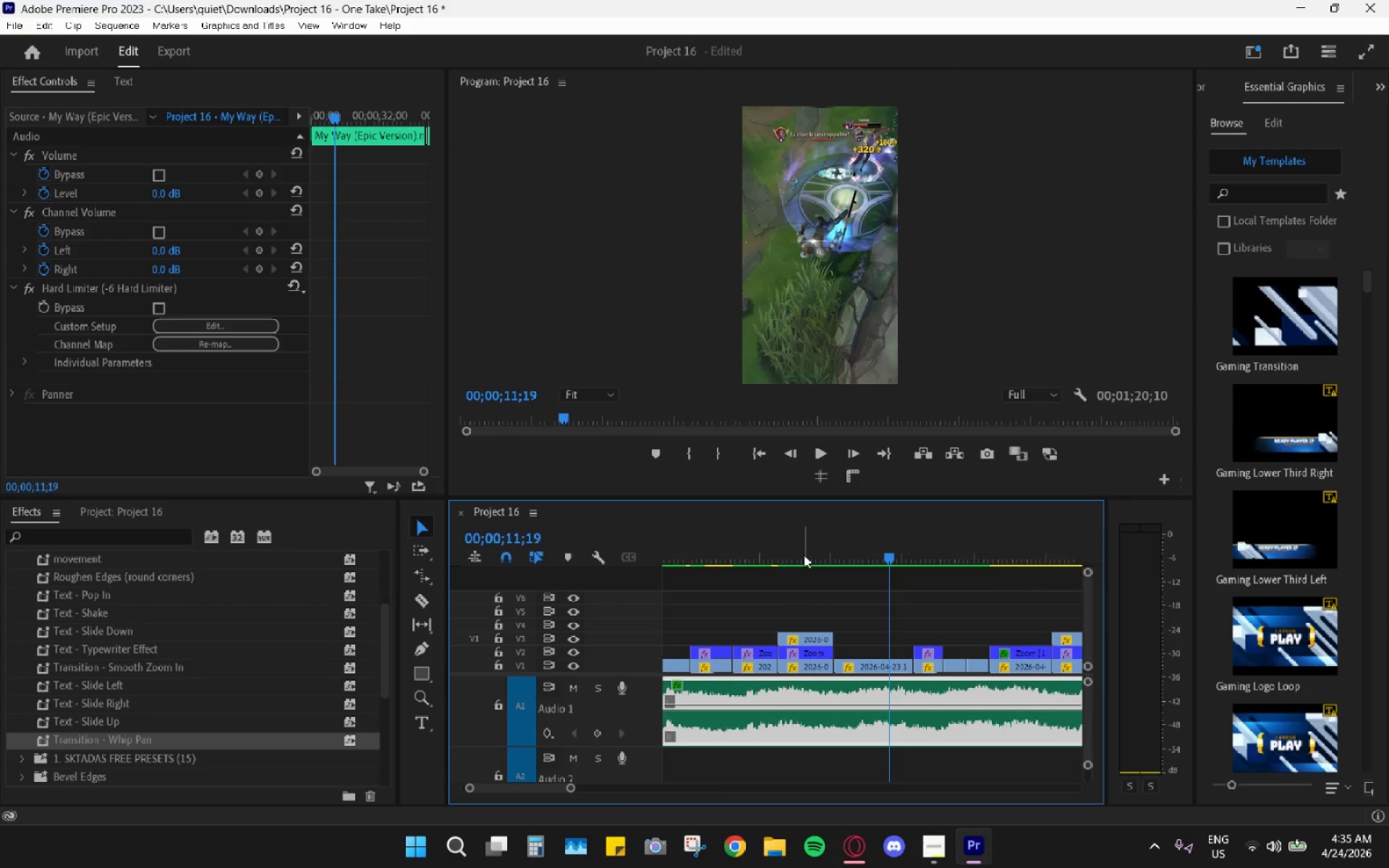 
scroll: coordinate [775, 604], scroll_direction: up, amount: 7.0
 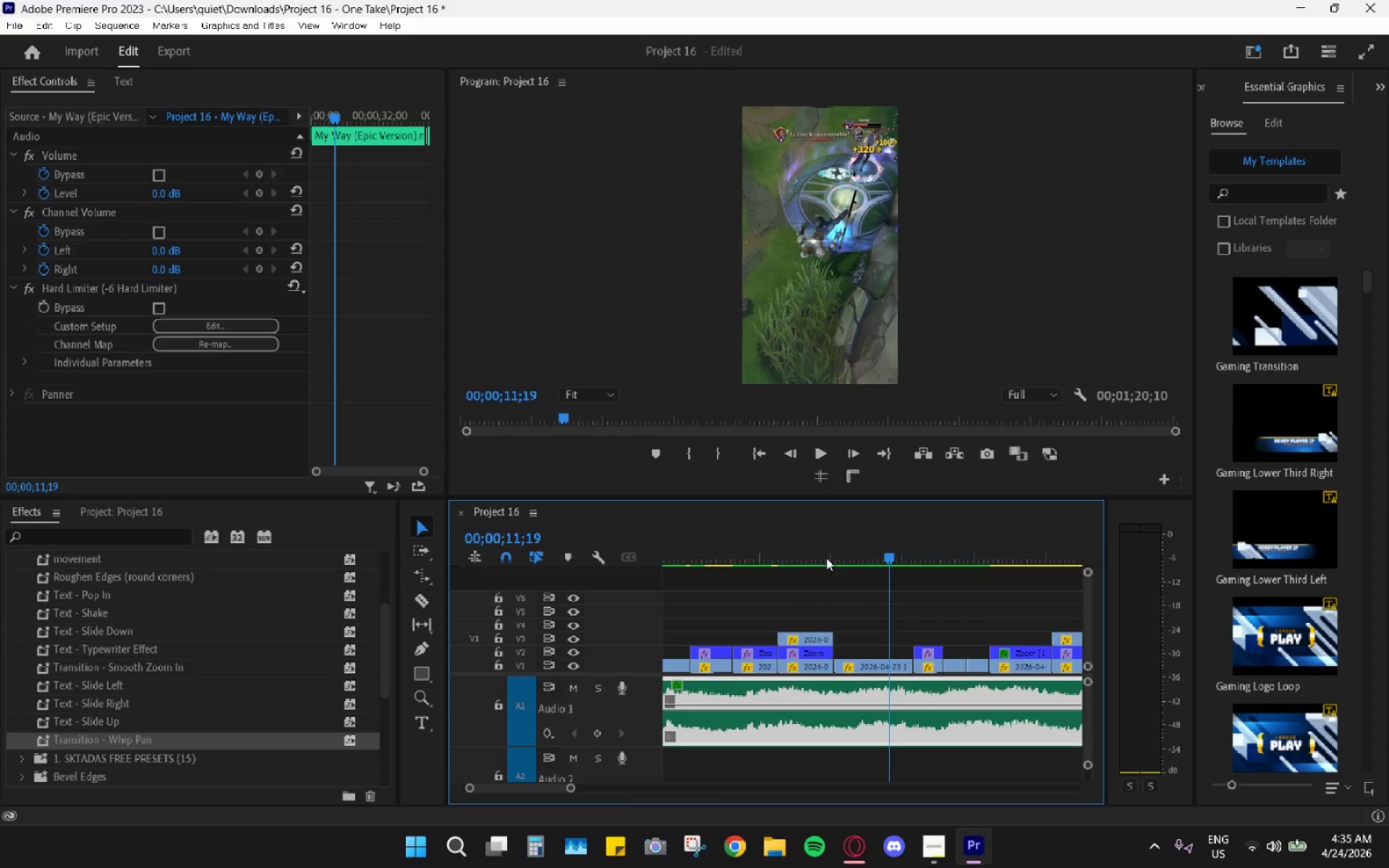 
double_click([802, 542])
 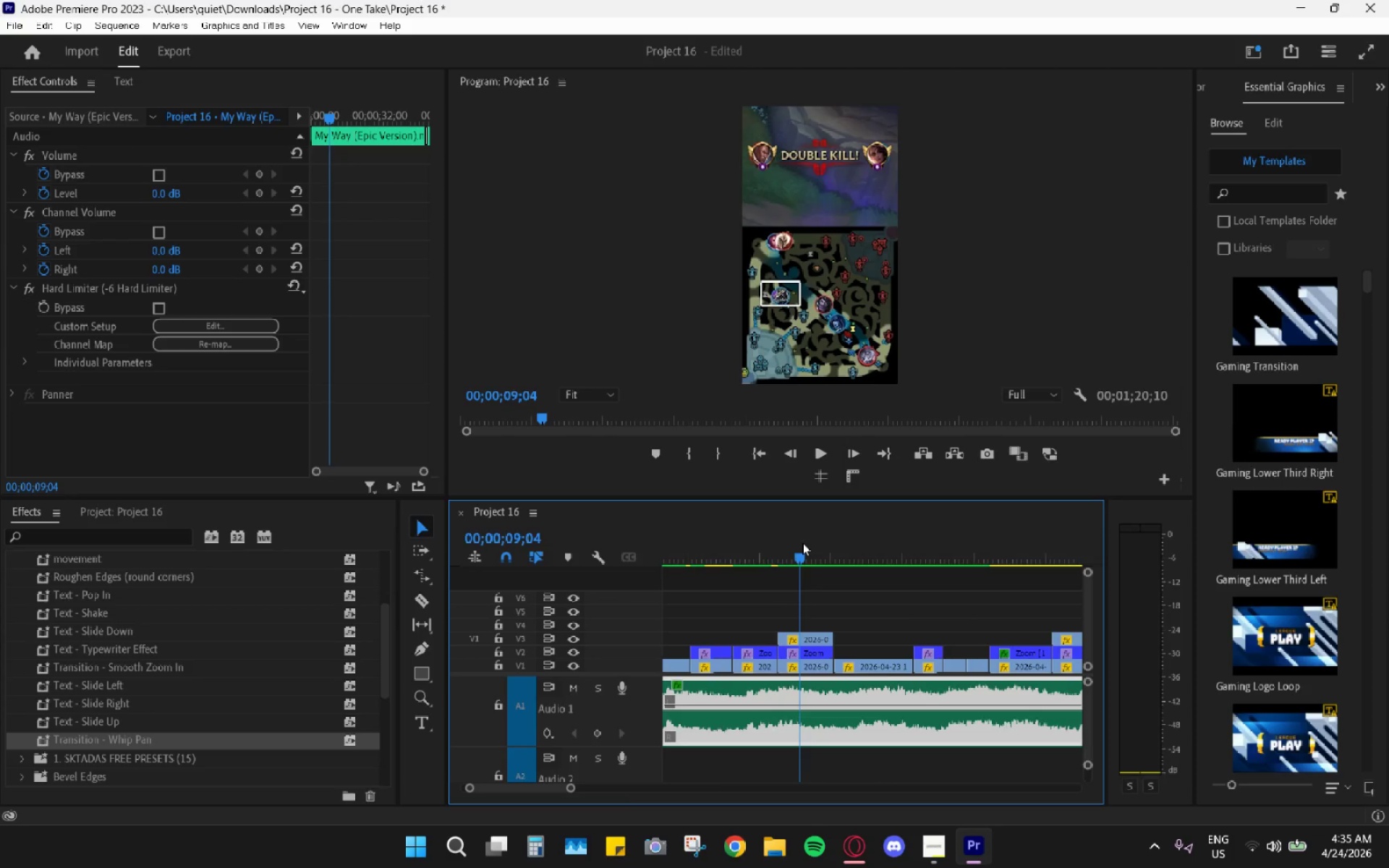 
left_click_drag(start_coordinate=[803, 542], to_coordinate=[909, 556])
 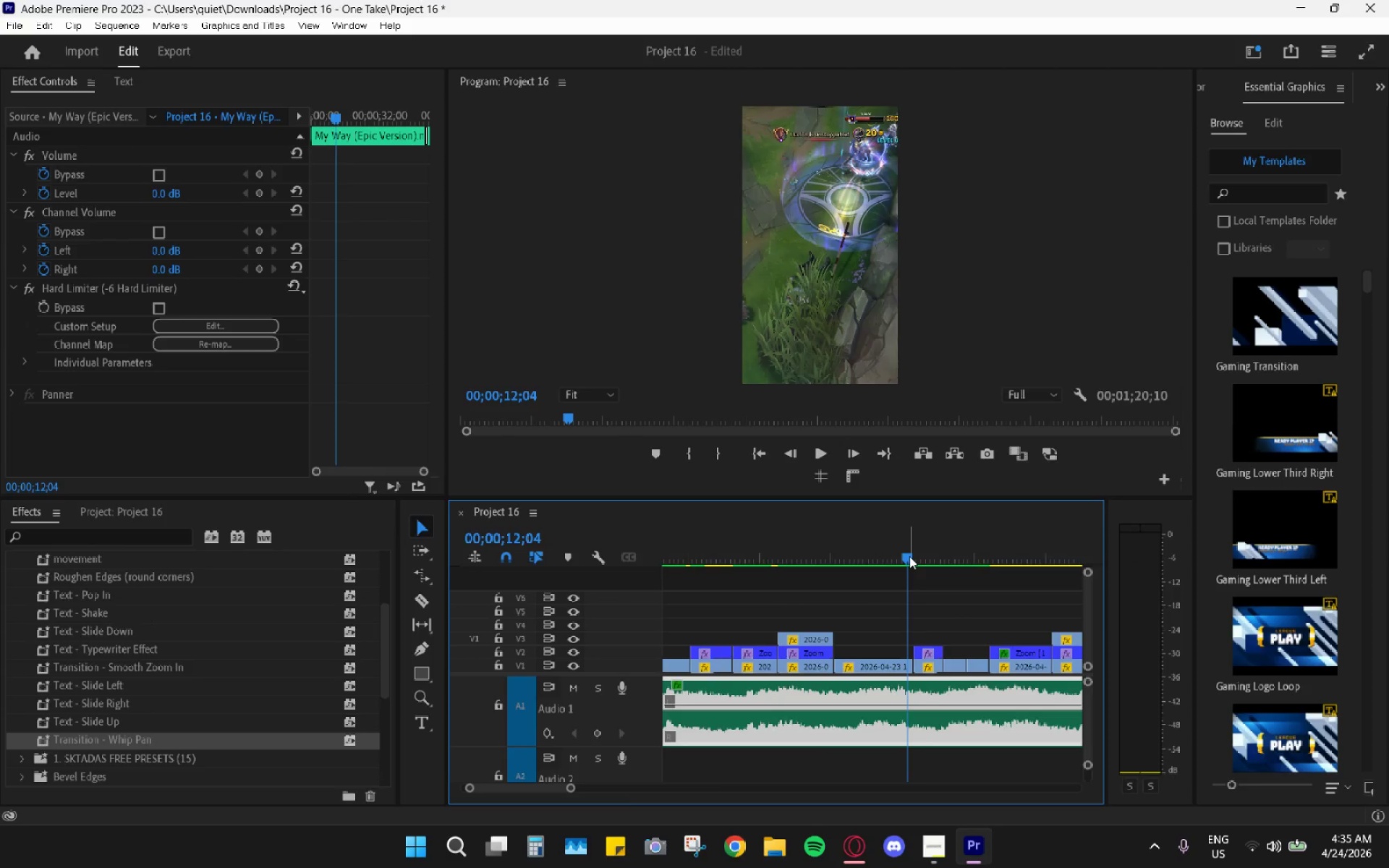 
key(Space)
 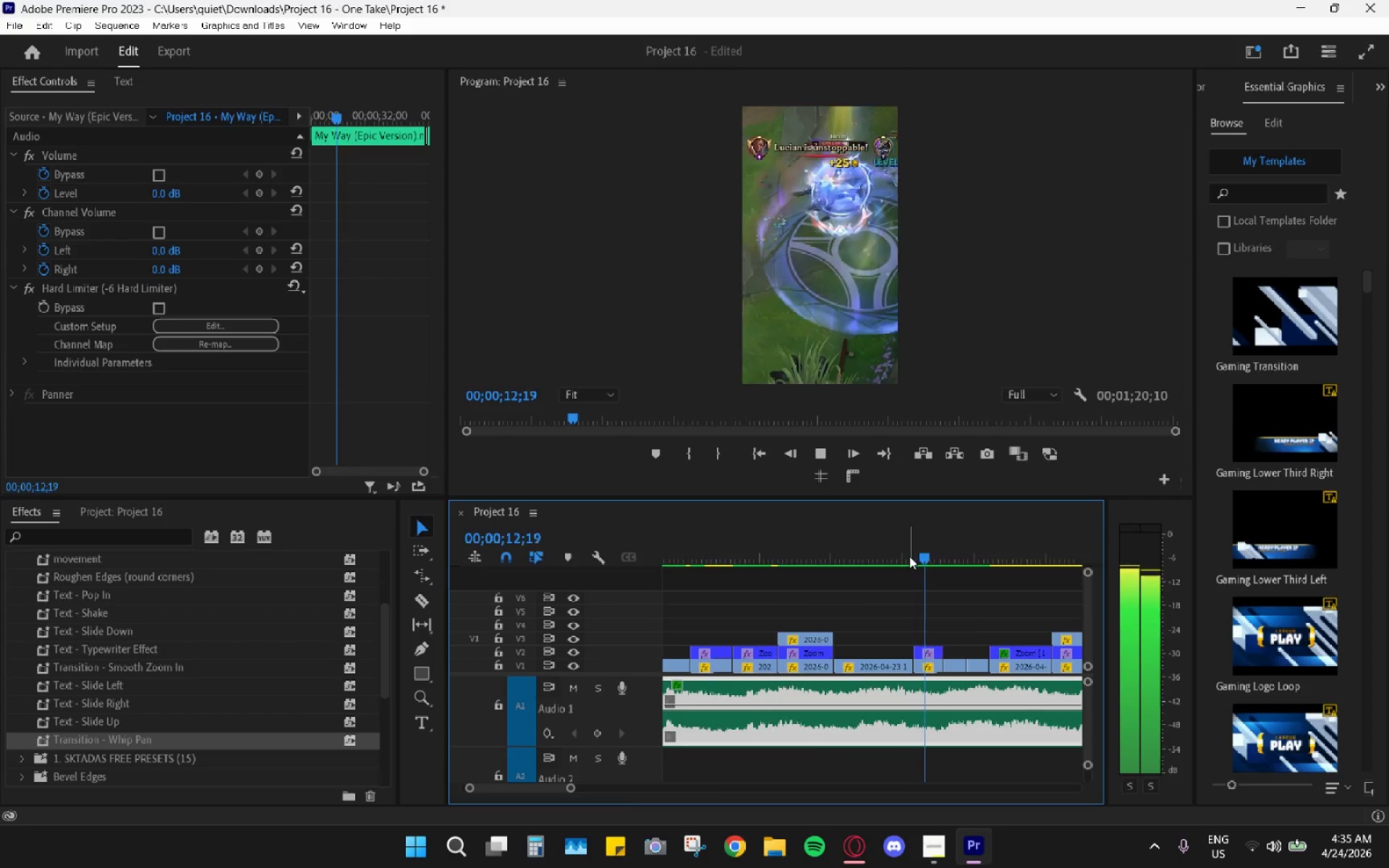 
left_click_drag(start_coordinate=[909, 556], to_coordinate=[844, 536])
 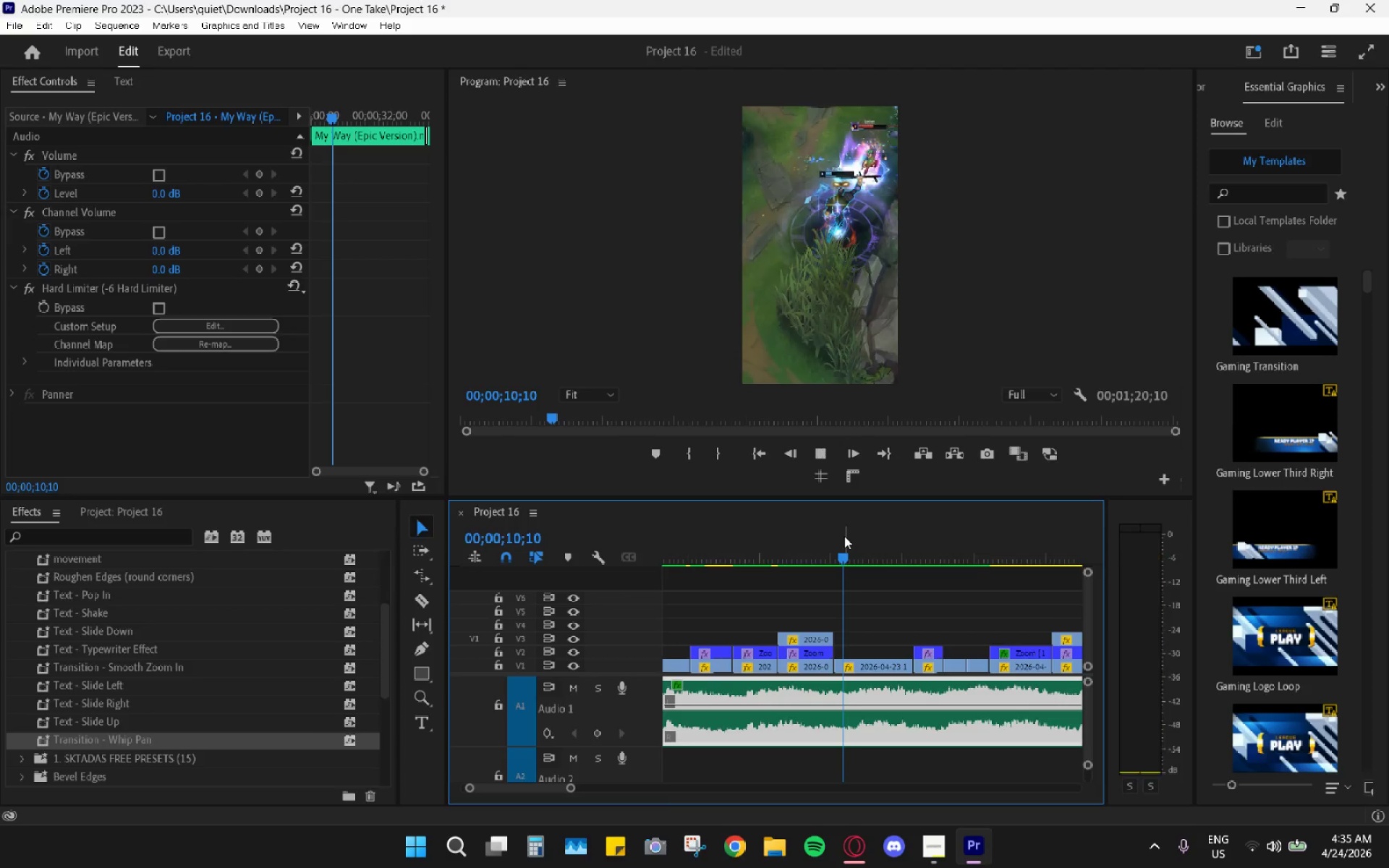 
key(Space)
 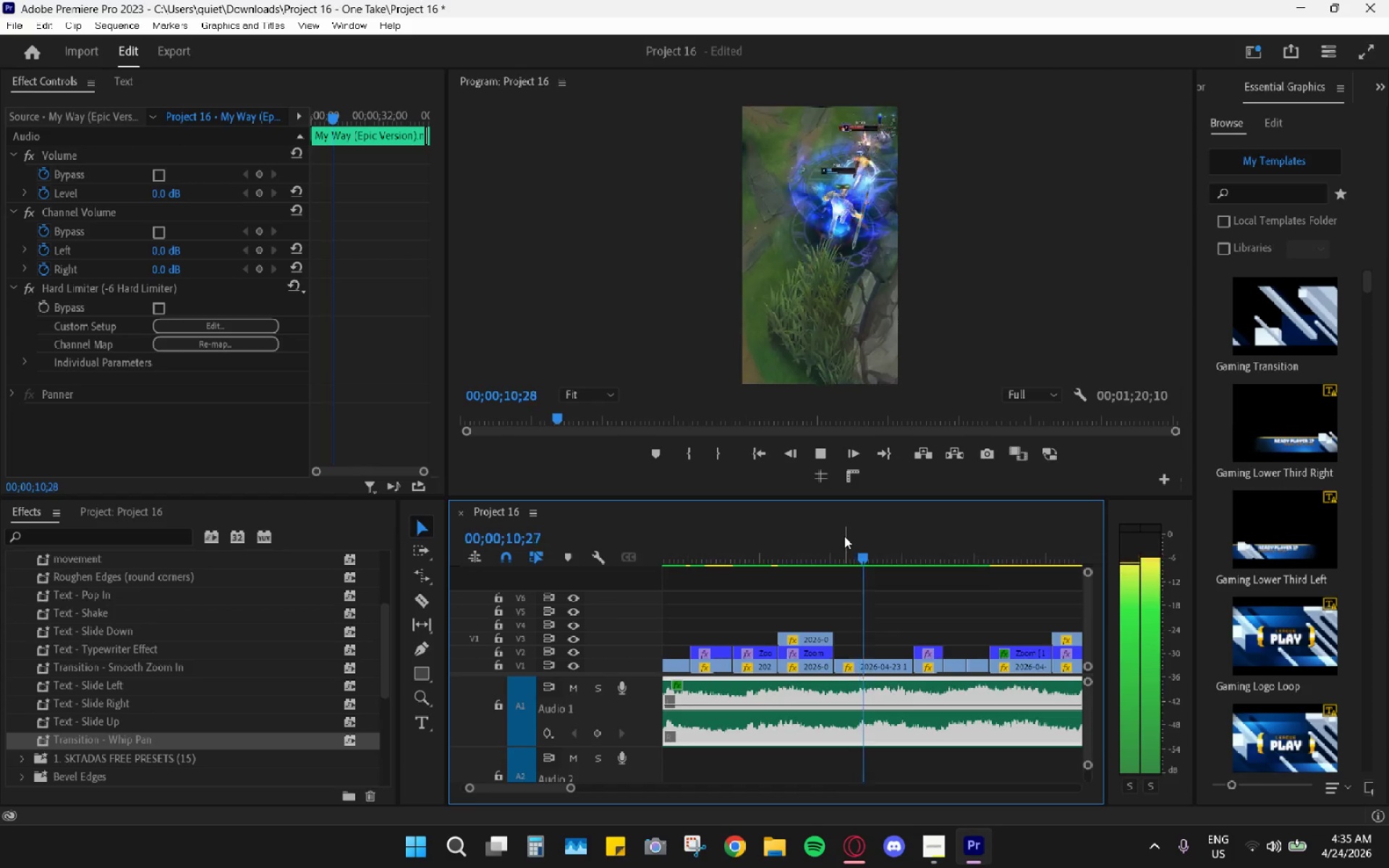 
left_click_drag(start_coordinate=[844, 536], to_coordinate=[829, 535])
 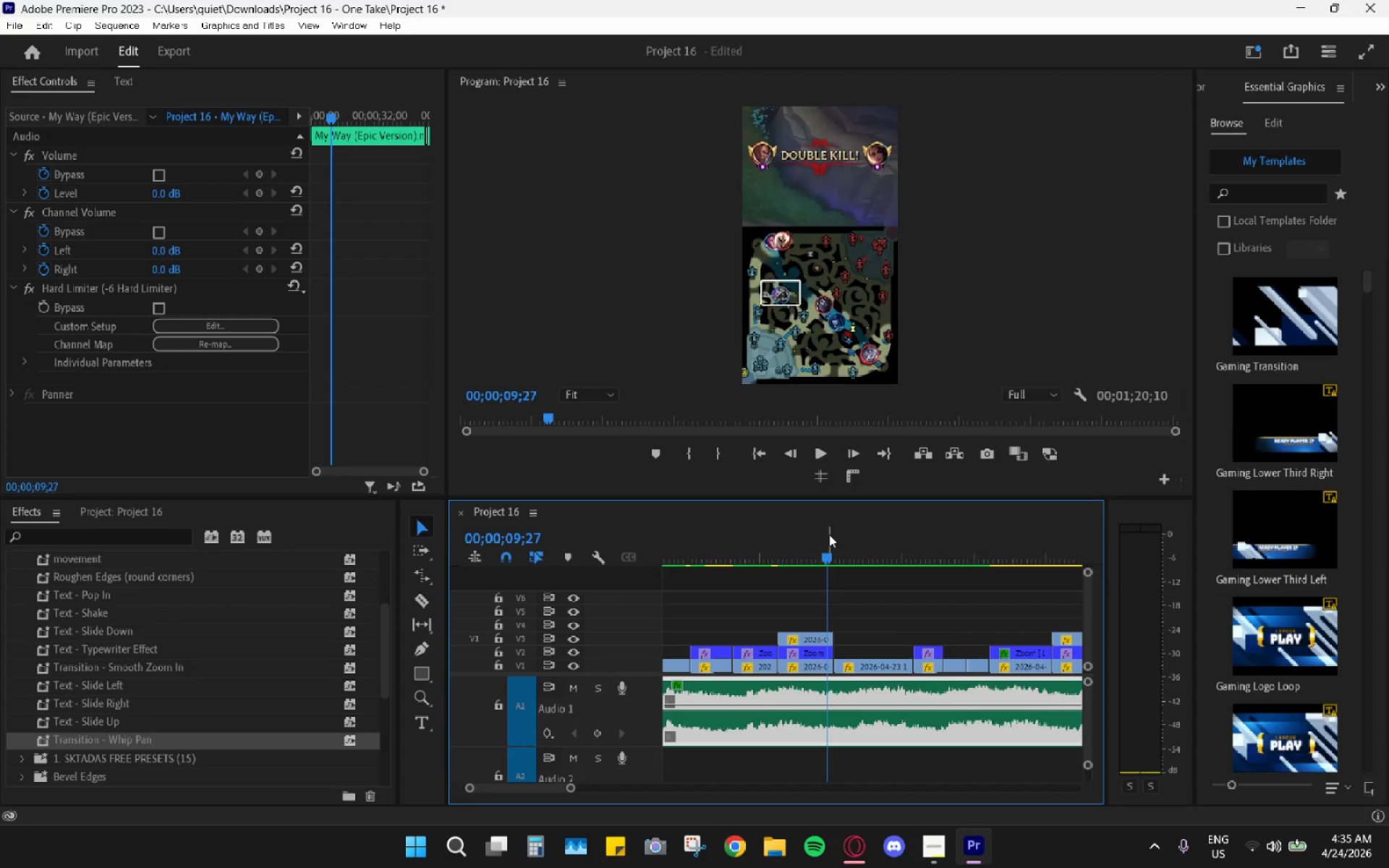 
key(Space)
 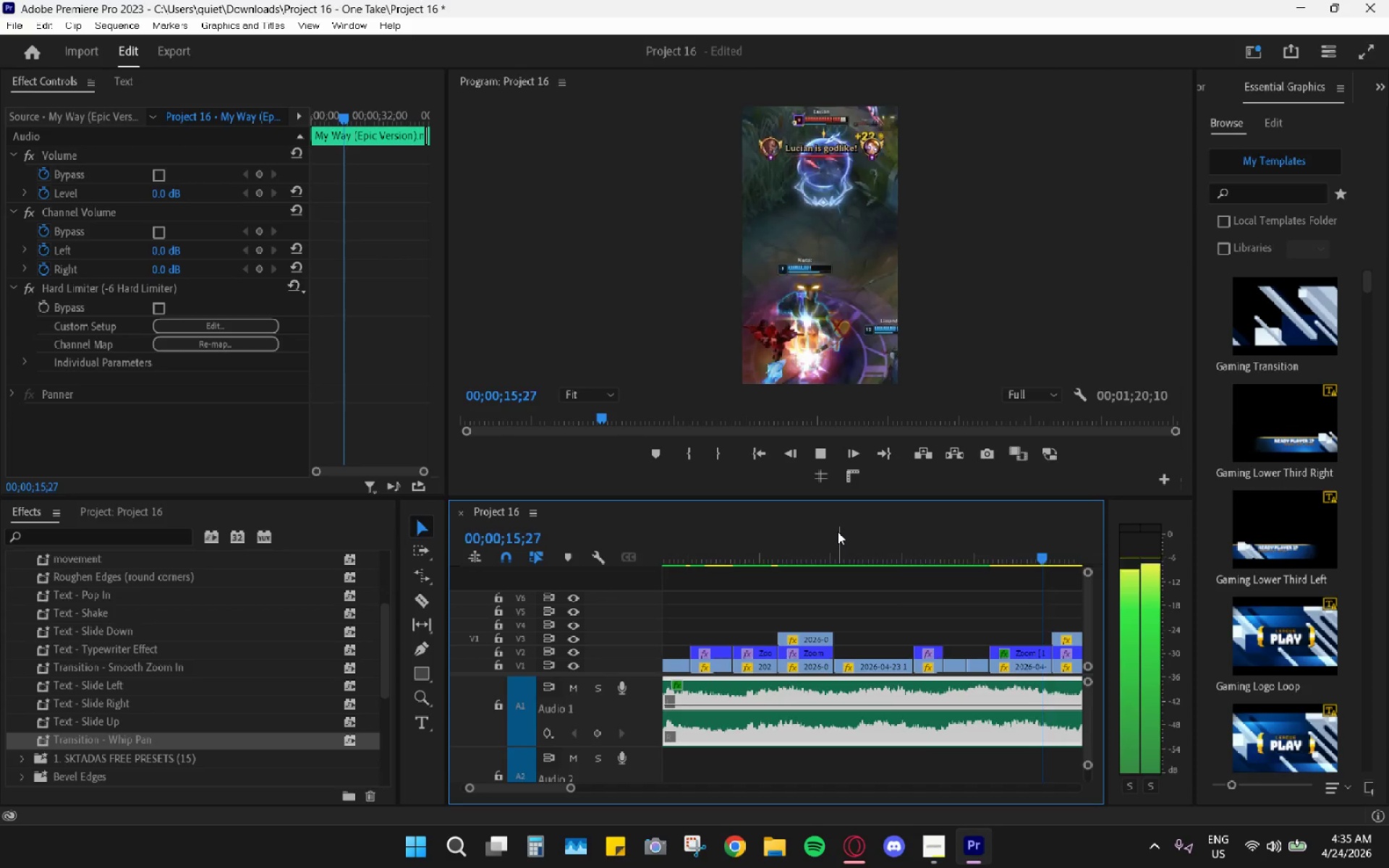 
wait(11.09)
 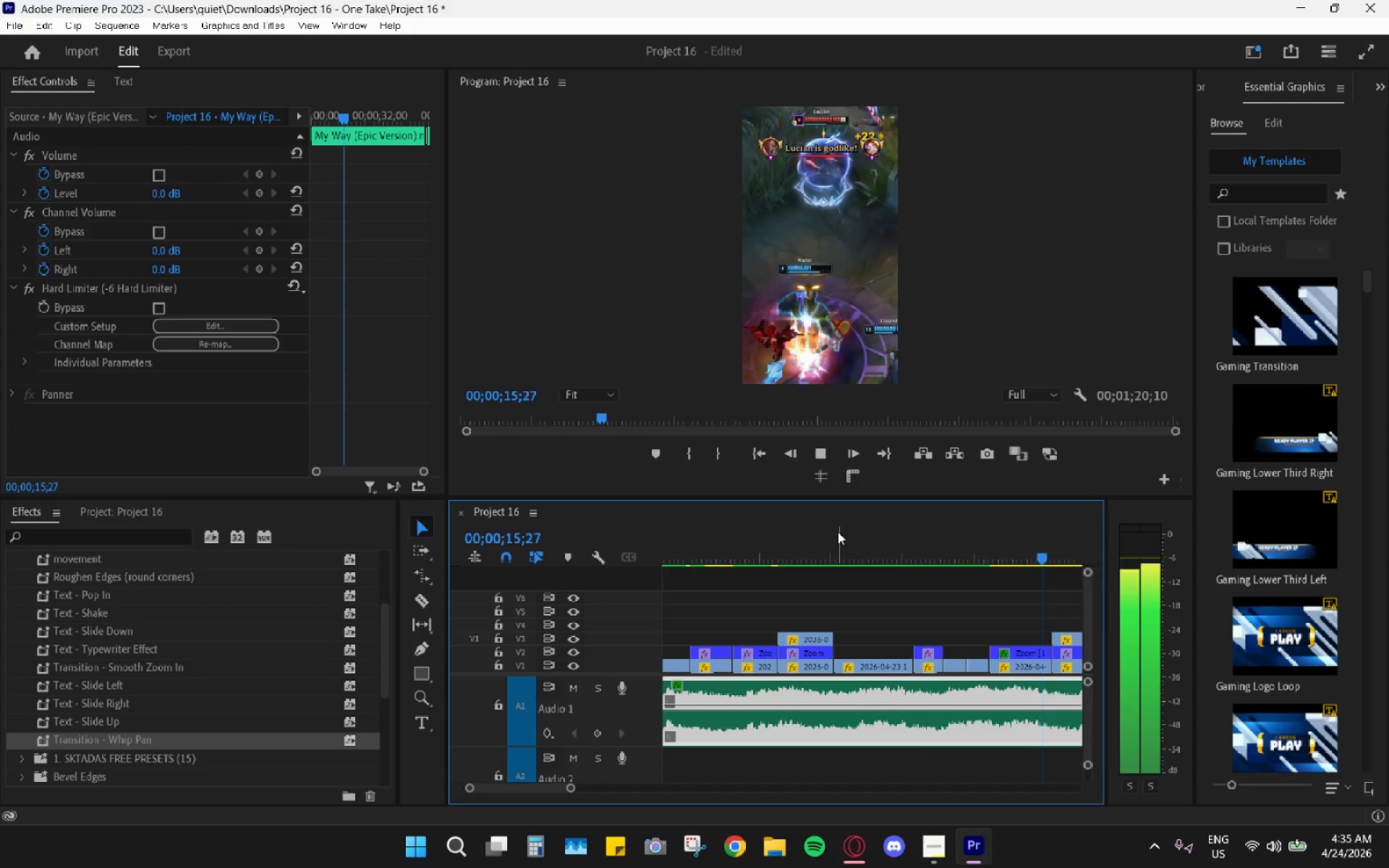 
left_click_drag(start_coordinate=[759, 545], to_coordinate=[664, 569])
 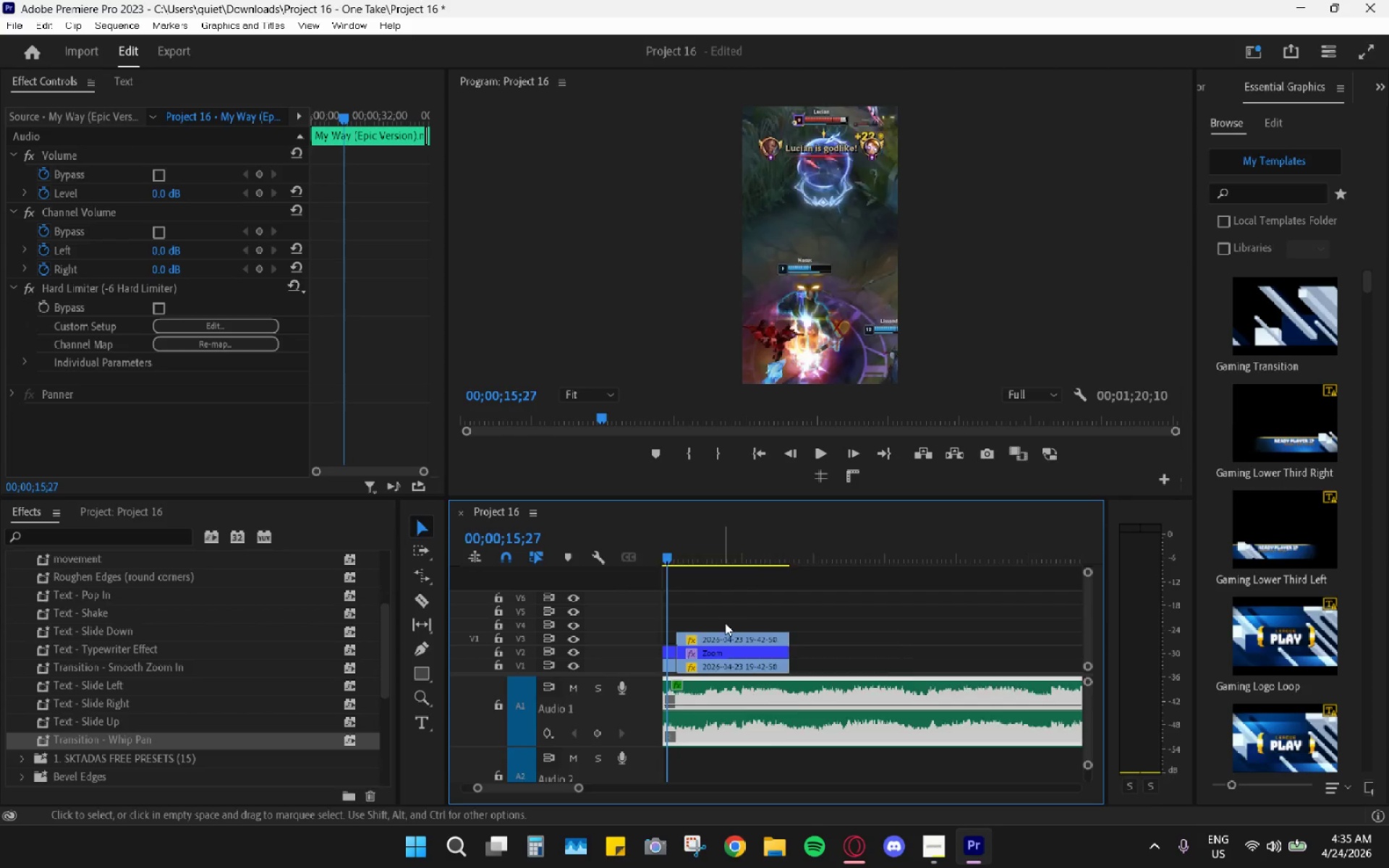 
left_click_drag(start_coordinate=[778, 553], to_coordinate=[755, 553])
 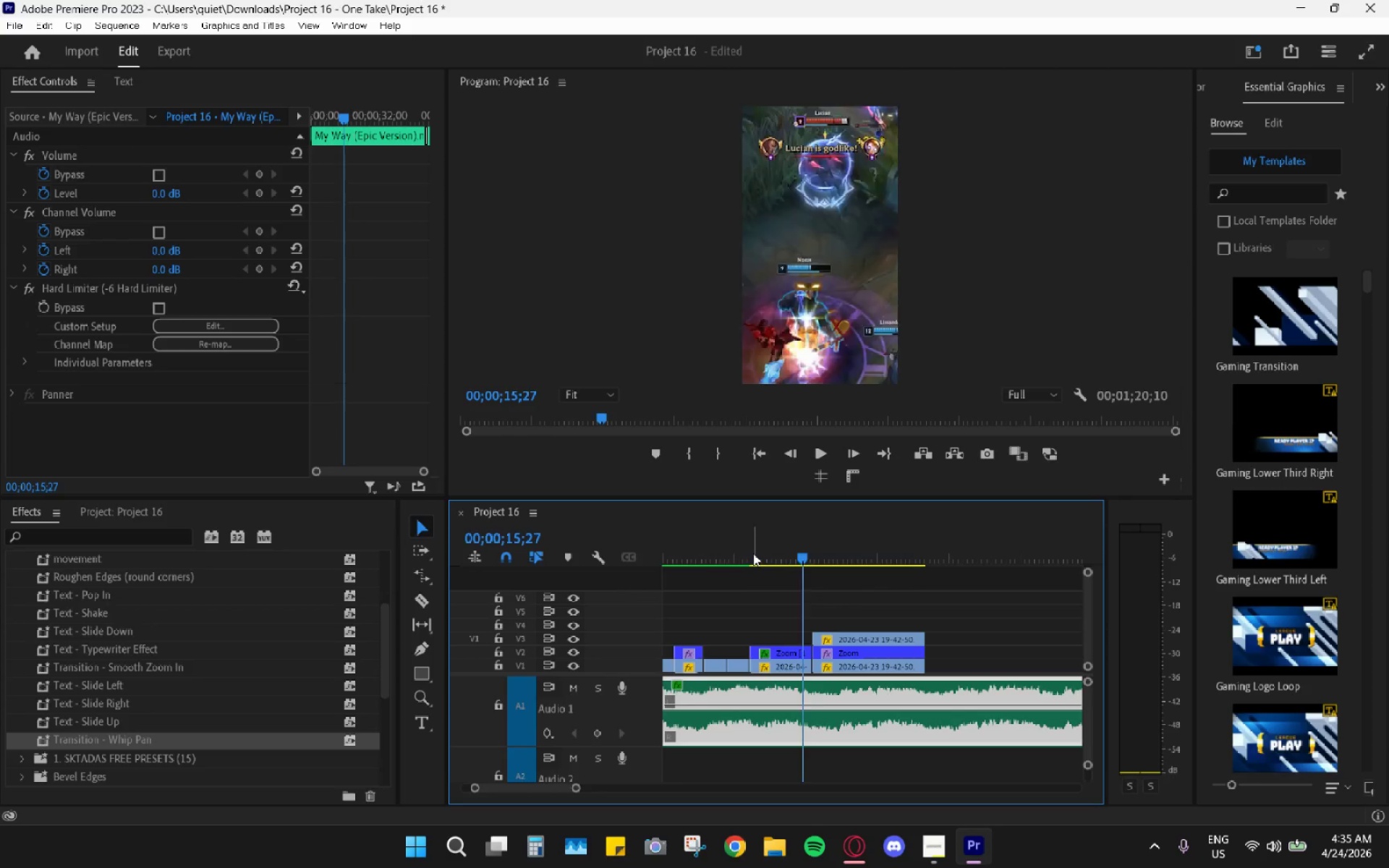 
scroll: coordinate [729, 623], scroll_direction: up, amount: 5.0
 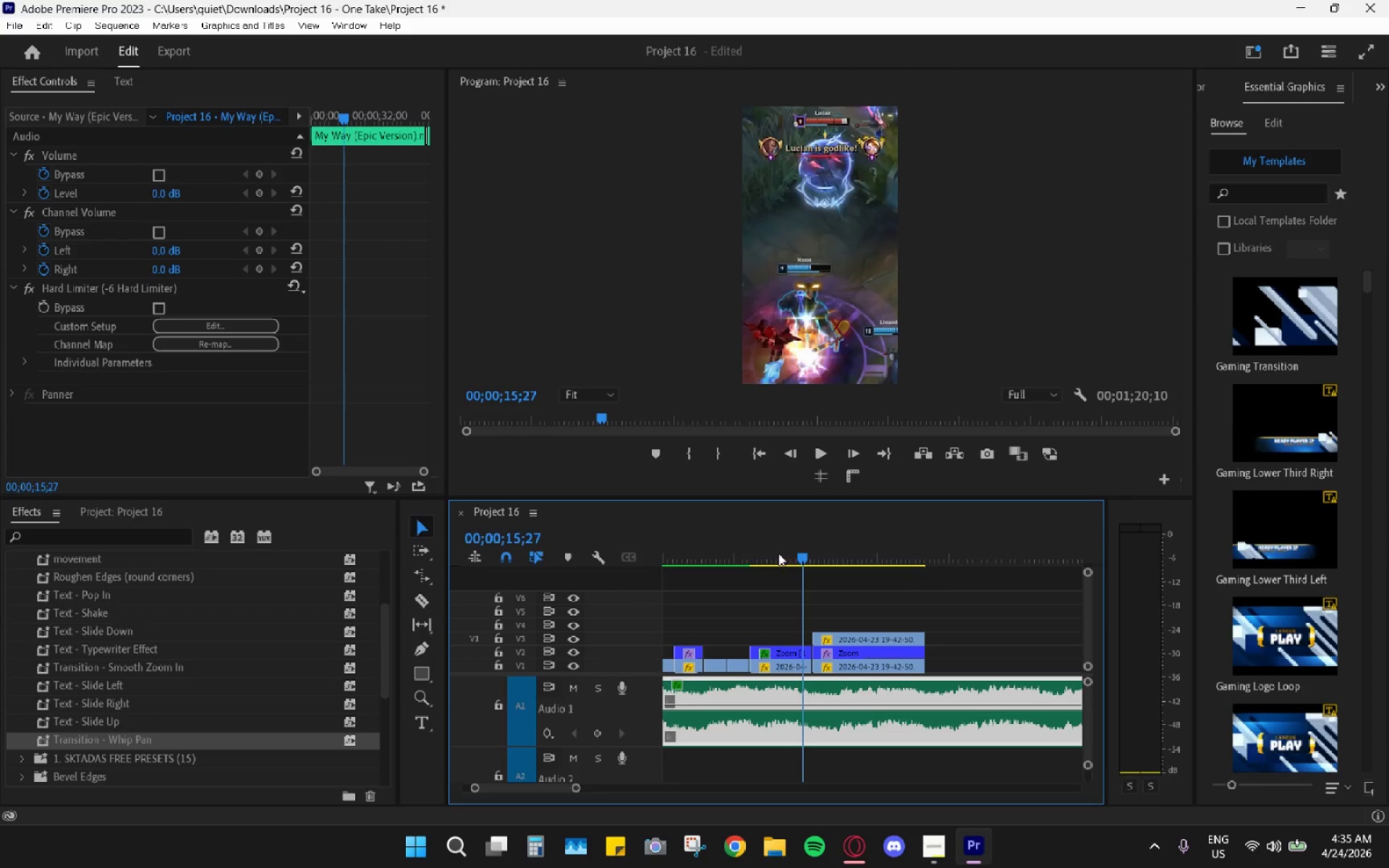 
left_click_drag(start_coordinate=[753, 553], to_coordinate=[731, 560])
 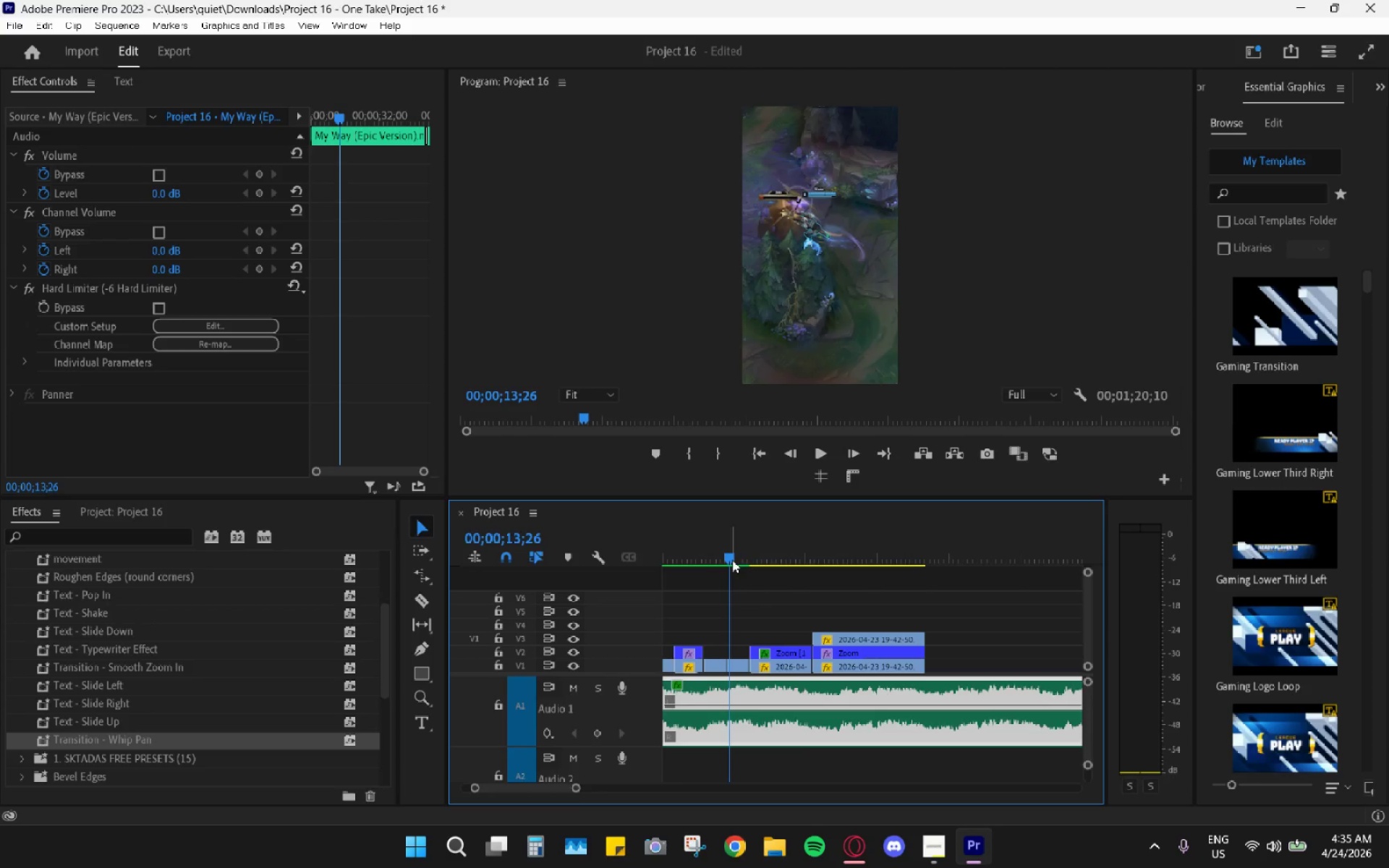 
key(Space)
 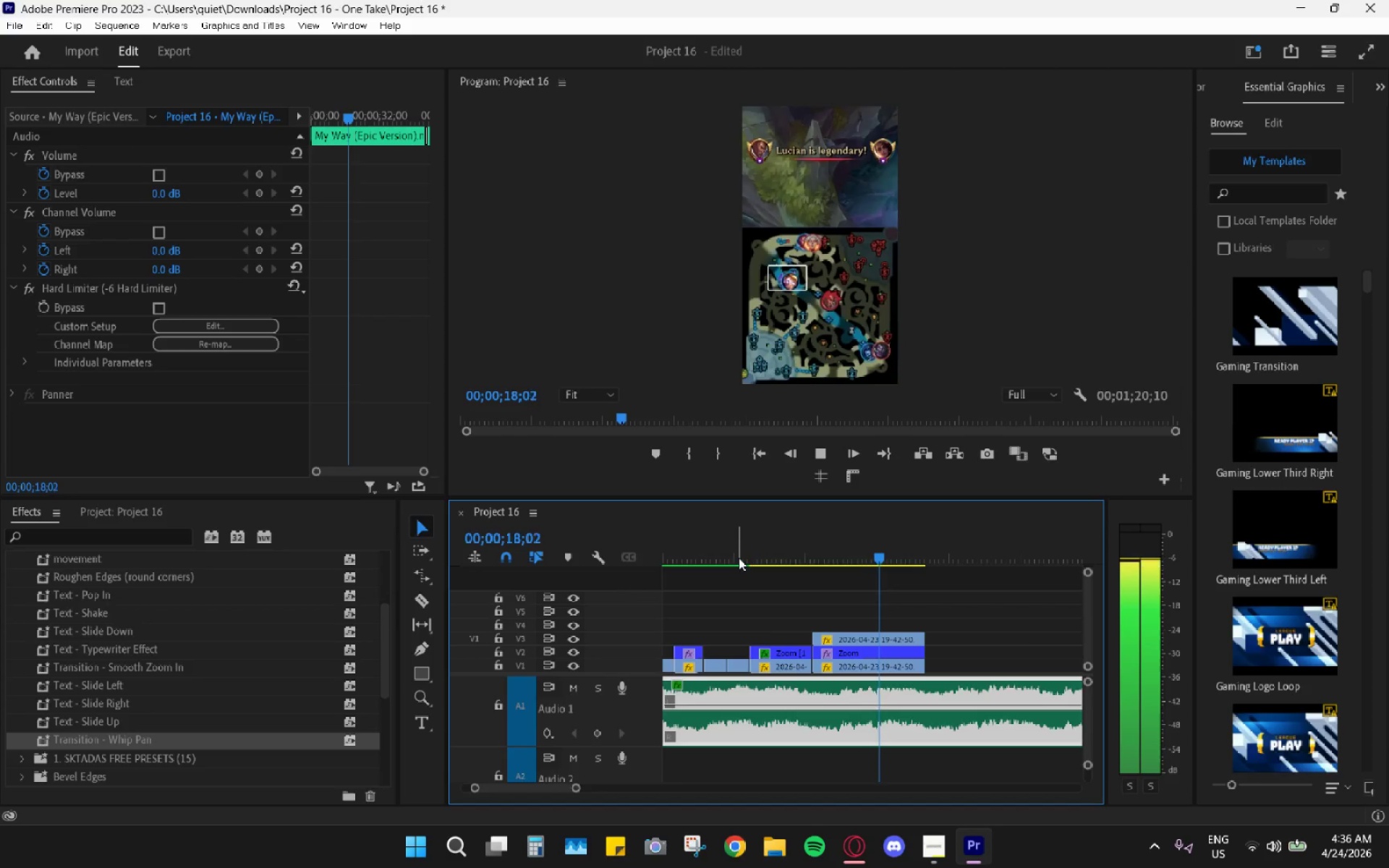 
wait(5.92)
 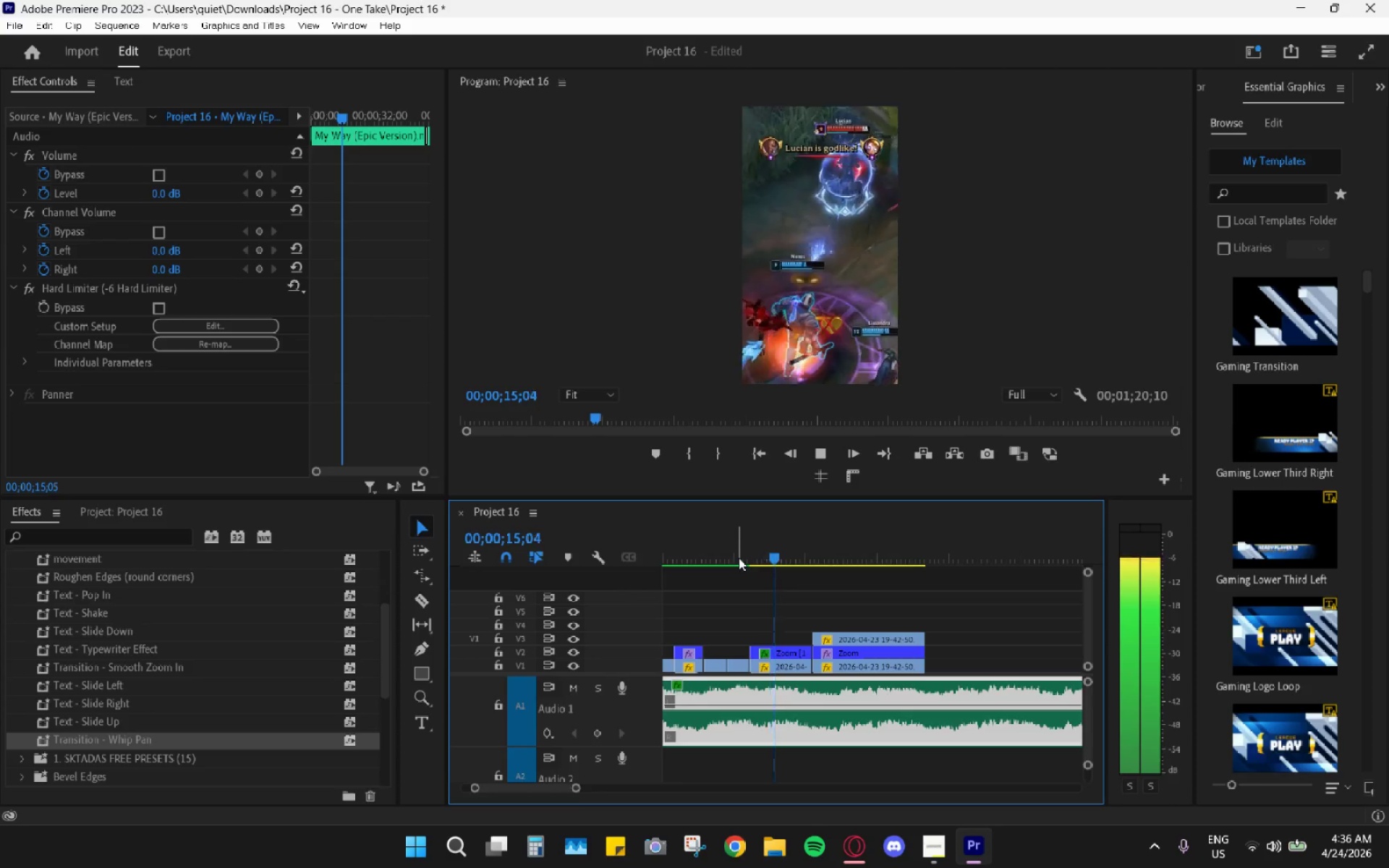 
key(Space)
 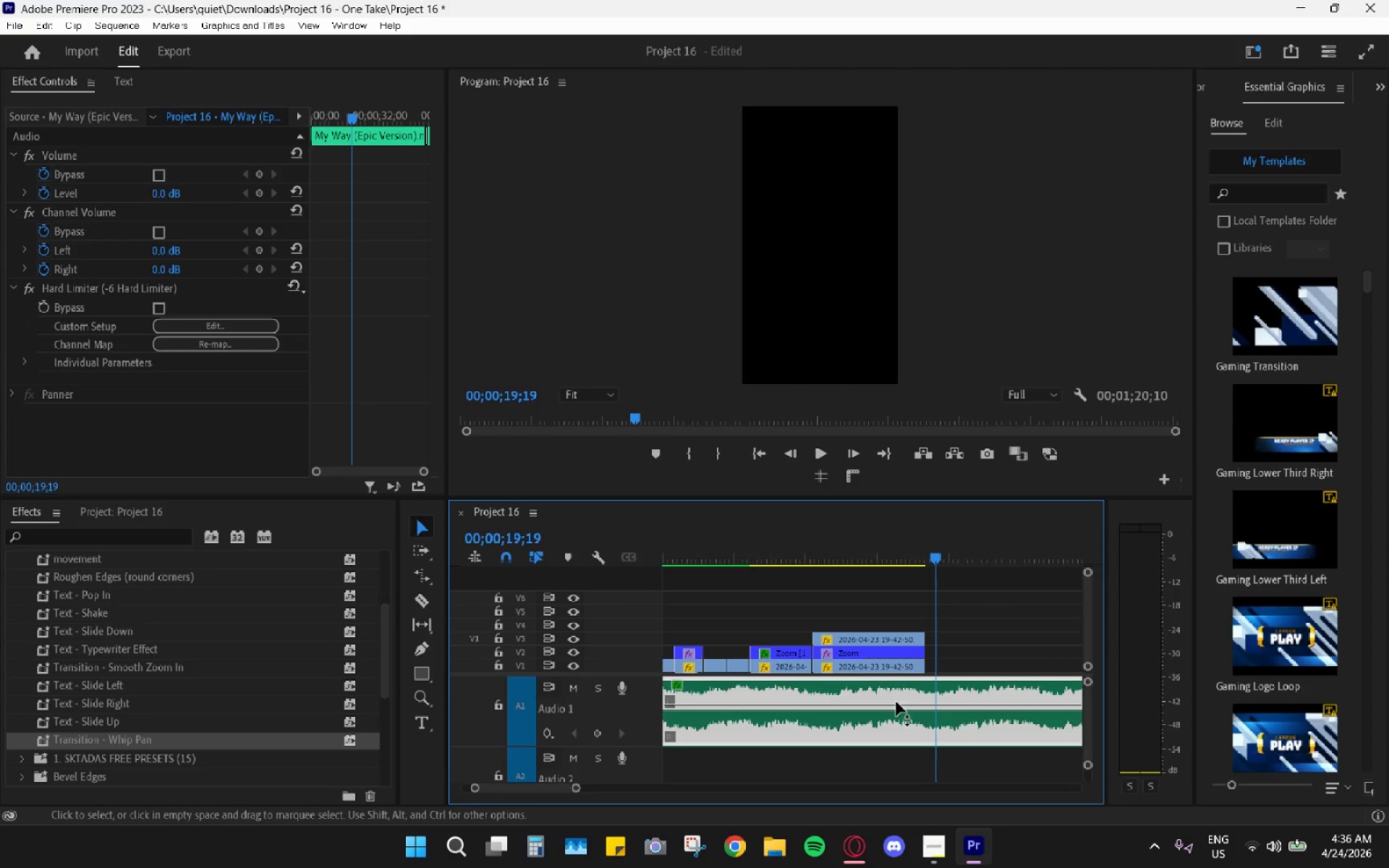 
key(Alt+AltLeft)
 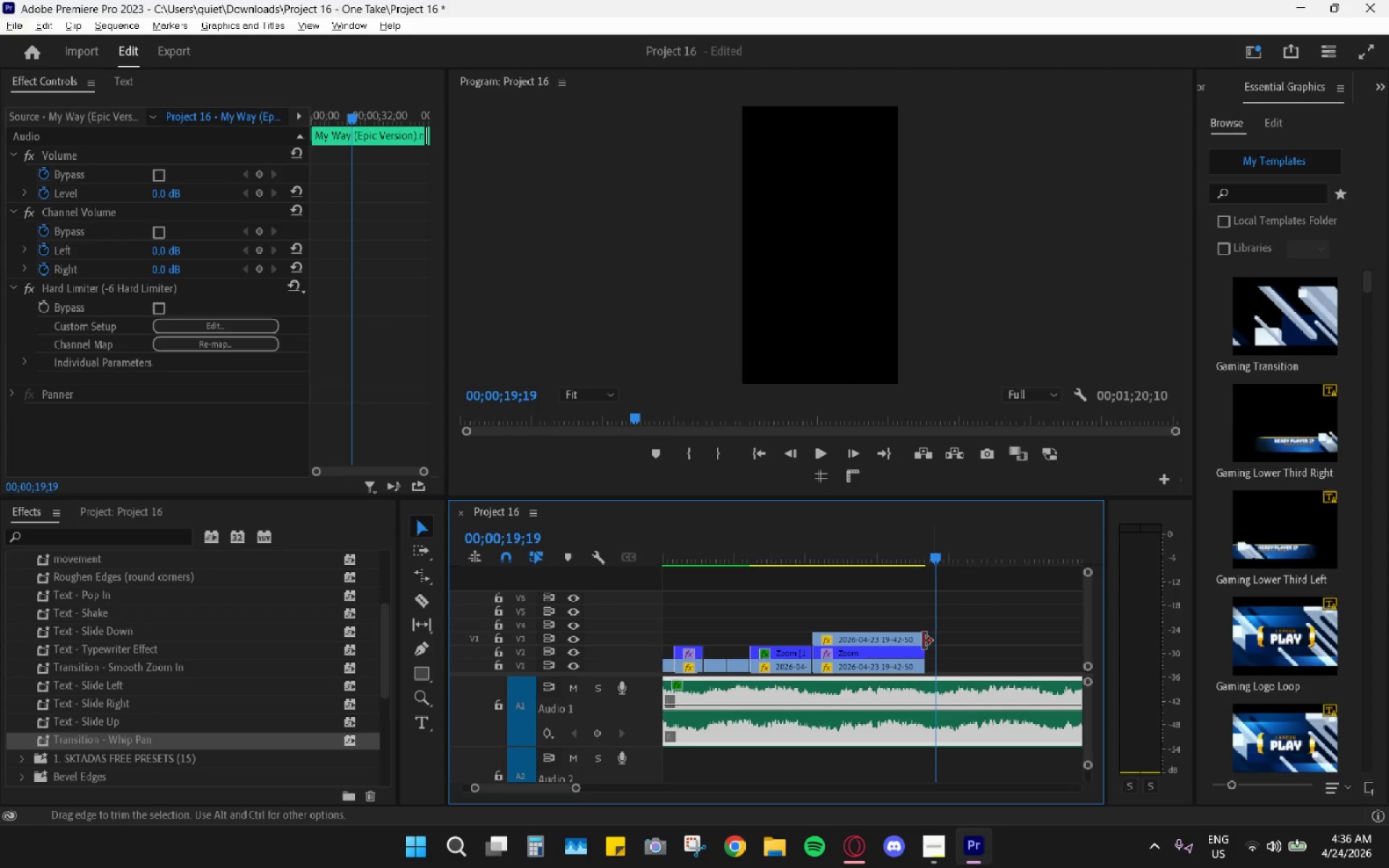 
left_click_drag(start_coordinate=[923, 641], to_coordinate=[936, 641])
 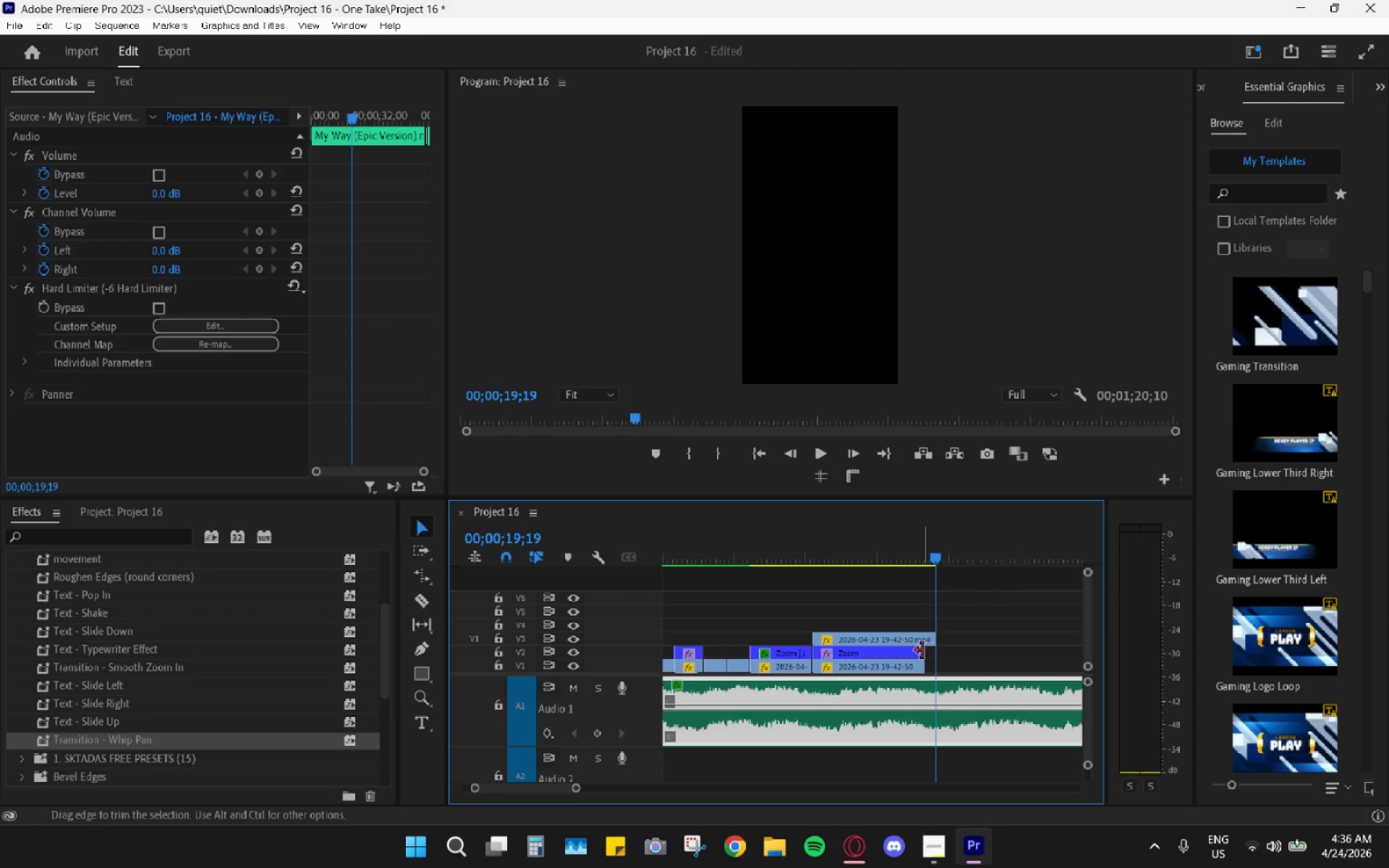 
left_click_drag(start_coordinate=[922, 652], to_coordinate=[938, 654])
 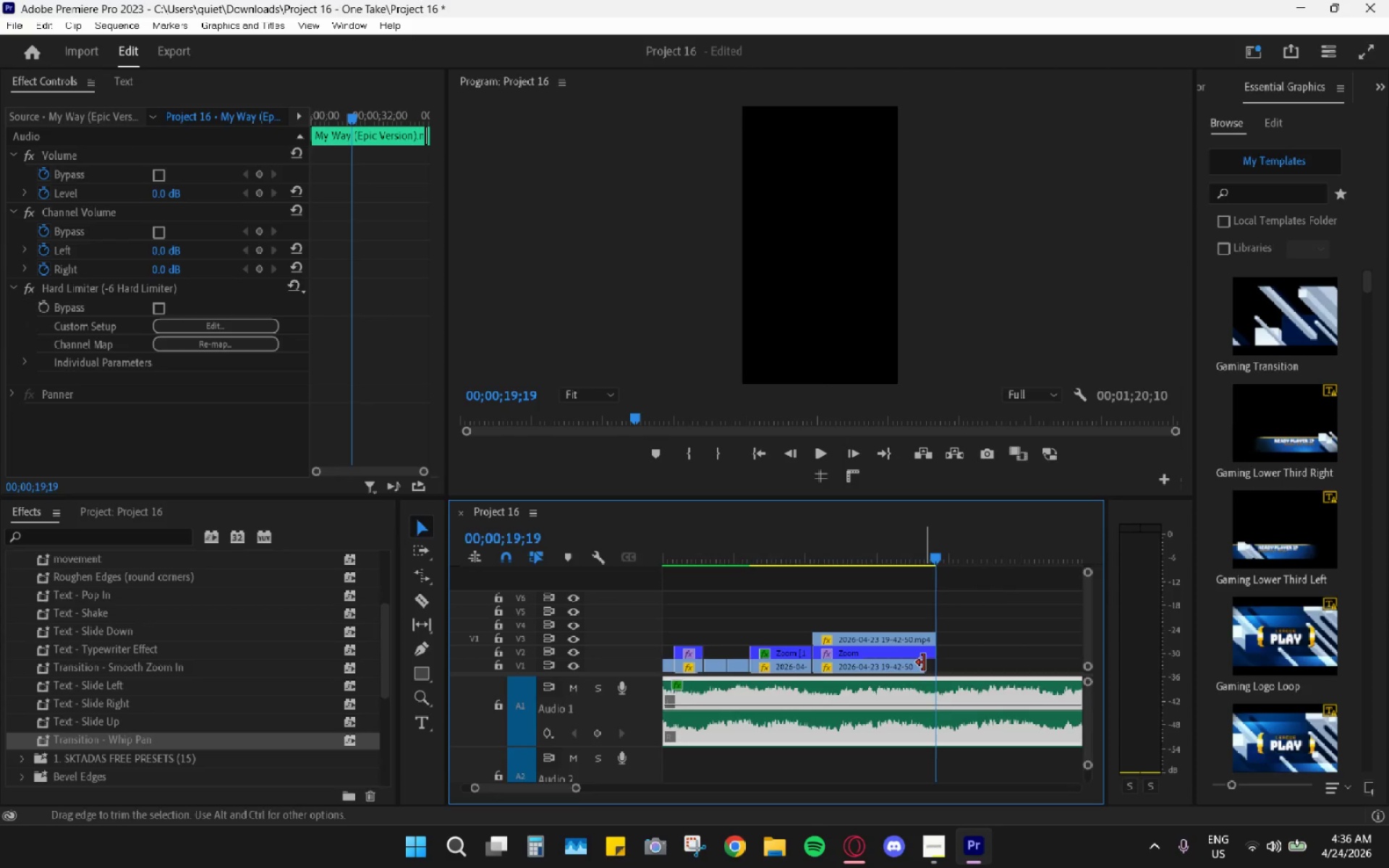 
left_click_drag(start_coordinate=[924, 663], to_coordinate=[943, 665])
 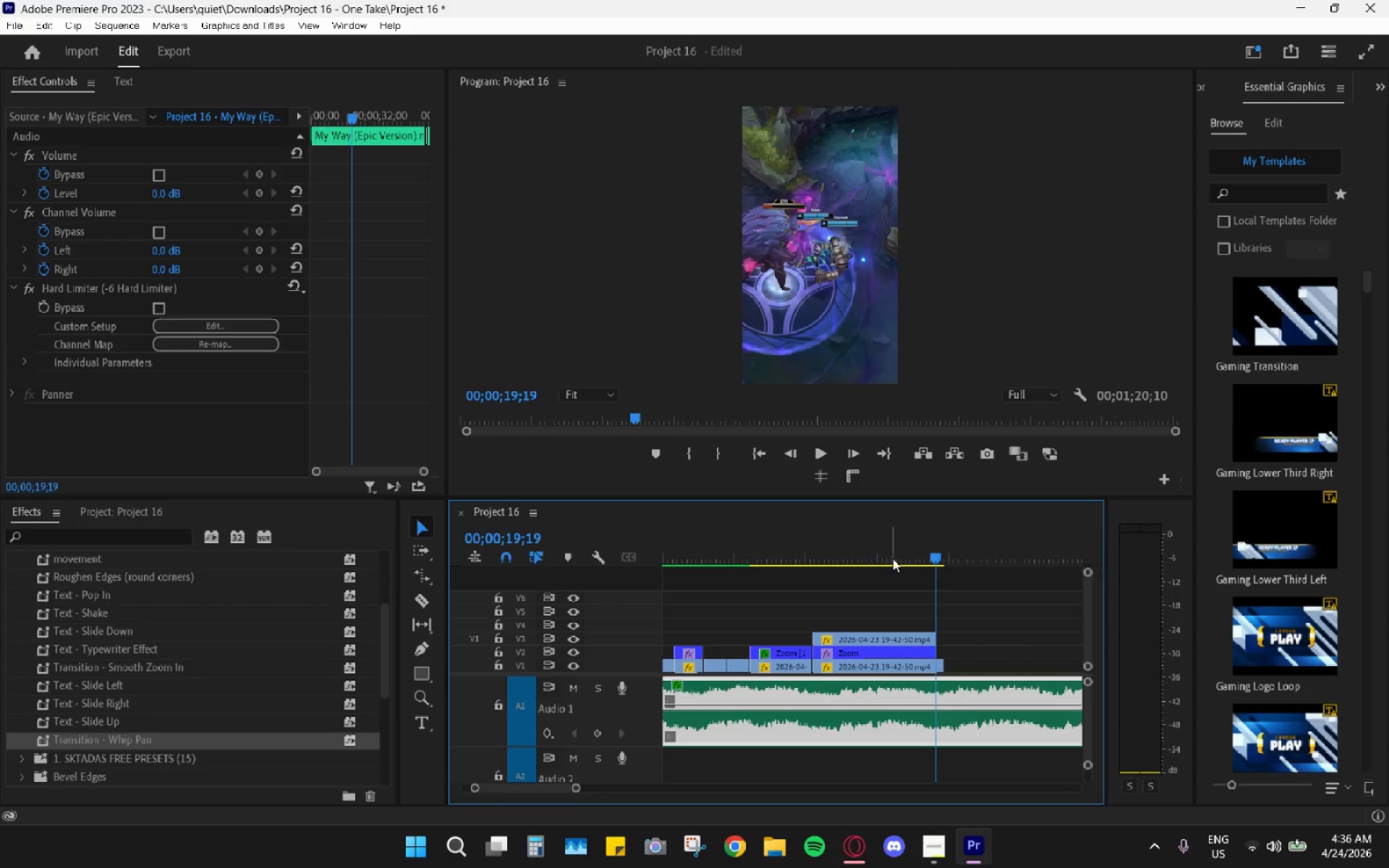 
left_click_drag(start_coordinate=[875, 539], to_coordinate=[820, 545])
 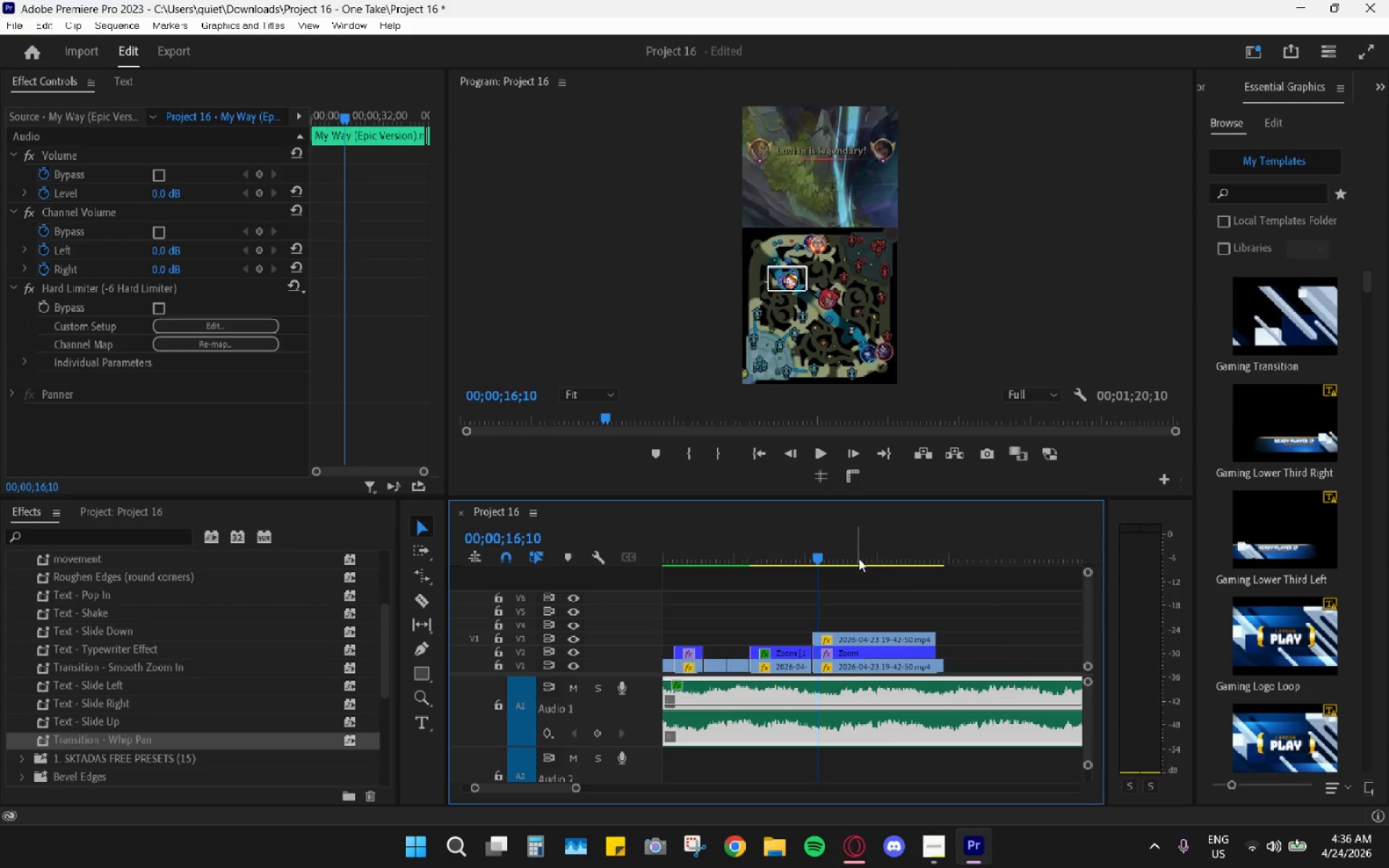 
key(Space)
 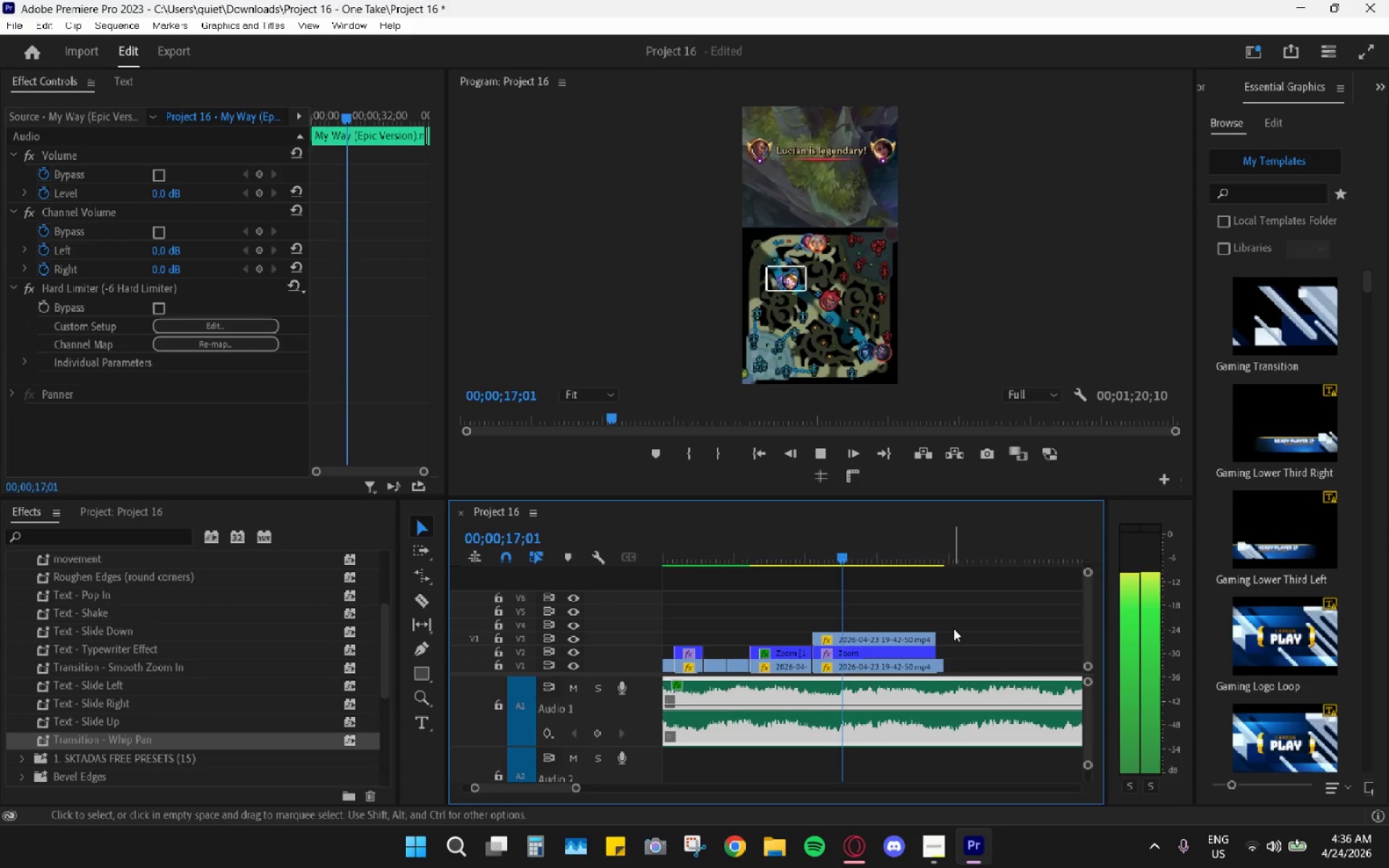 
key(Space)
 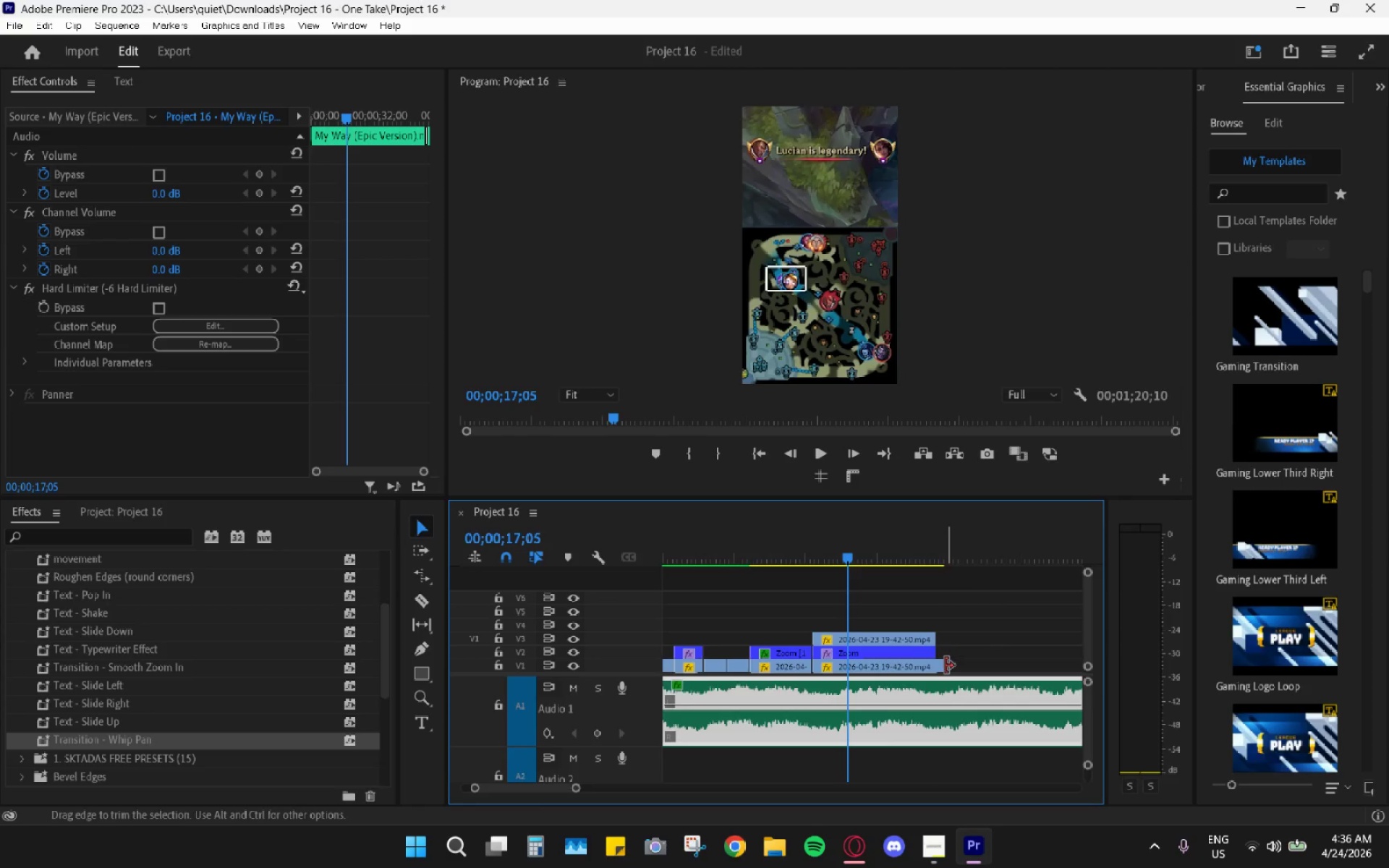 
left_click_drag(start_coordinate=[946, 665], to_coordinate=[936, 667])
 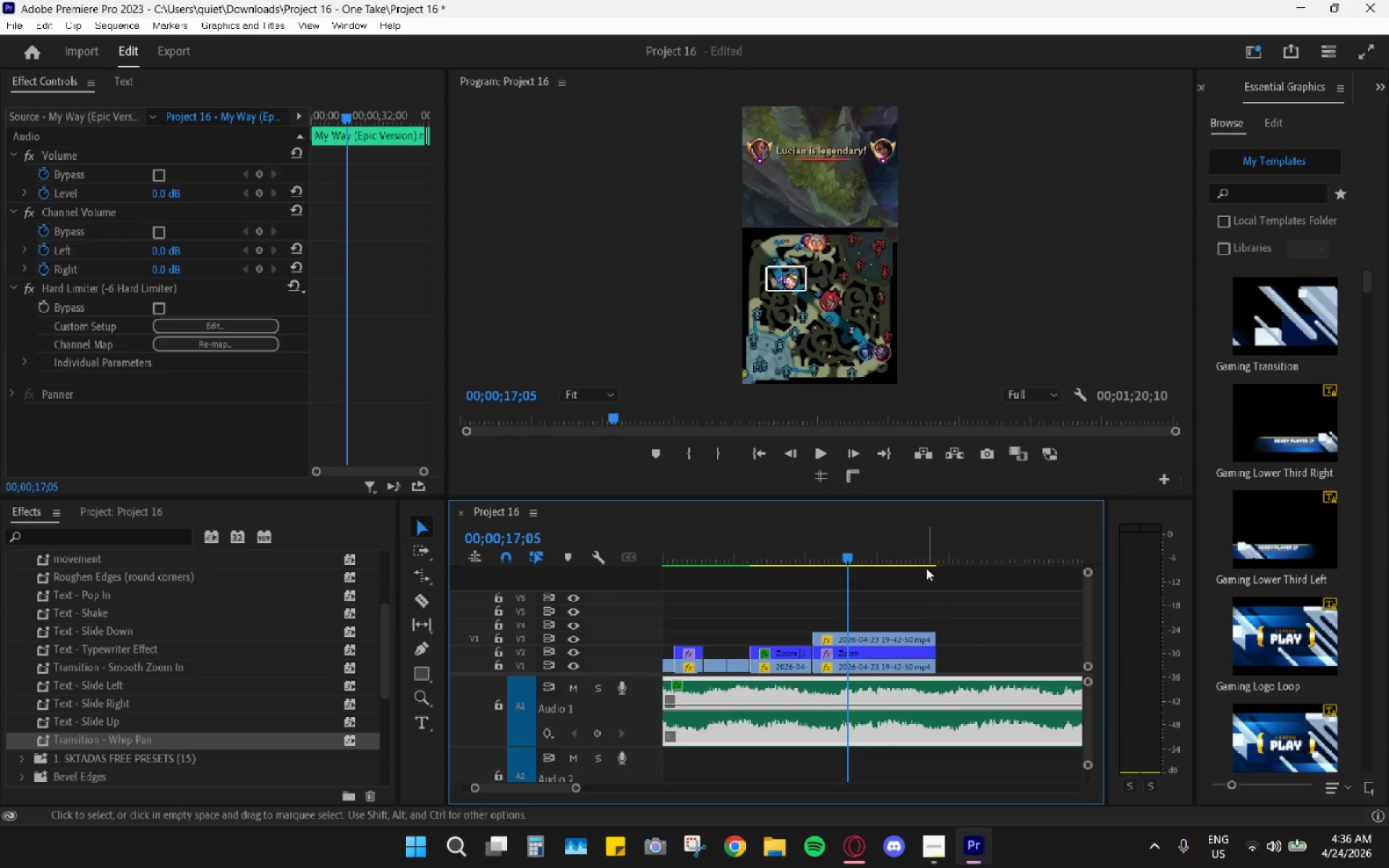 
key(Space)
 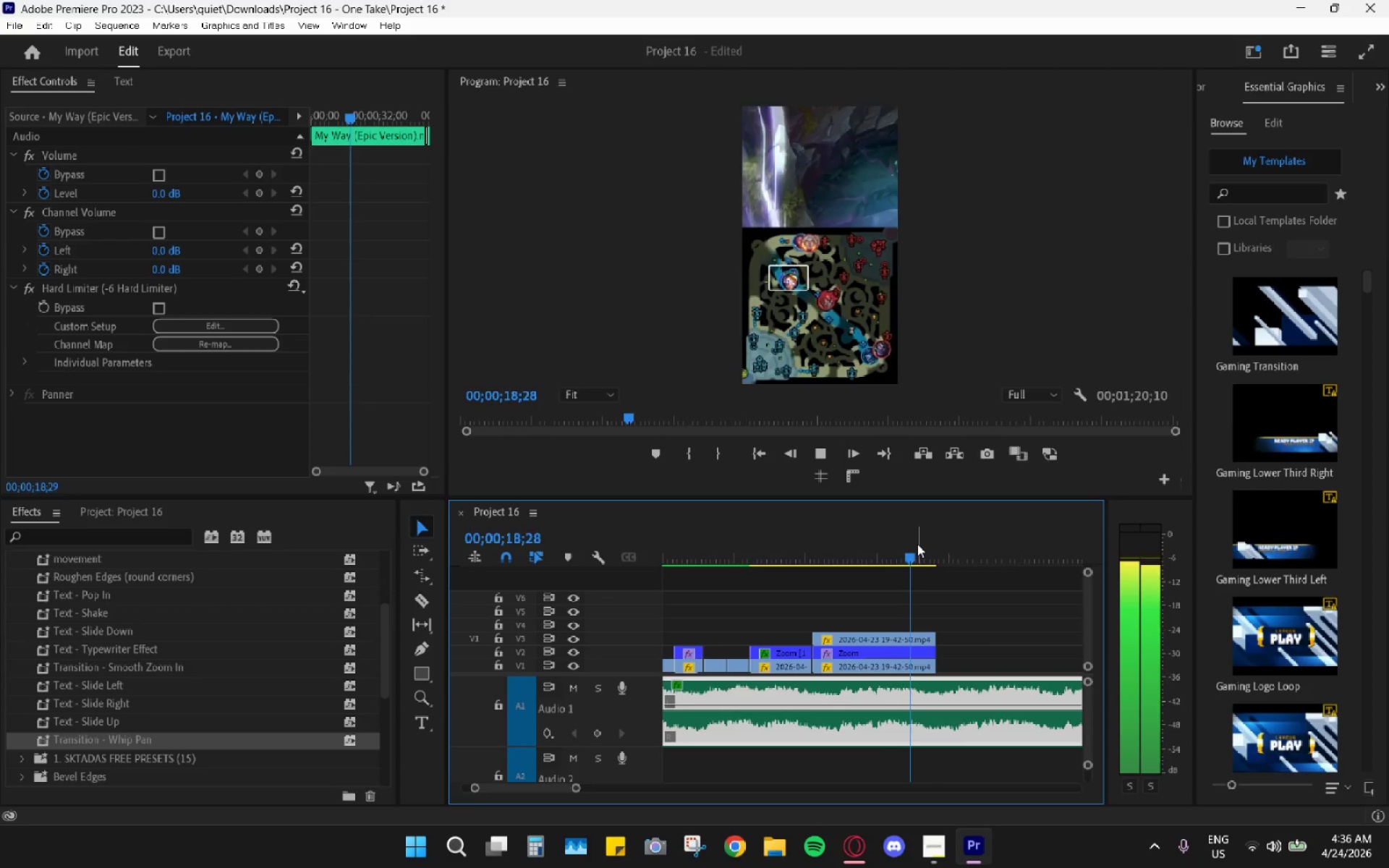 
key(Space)
 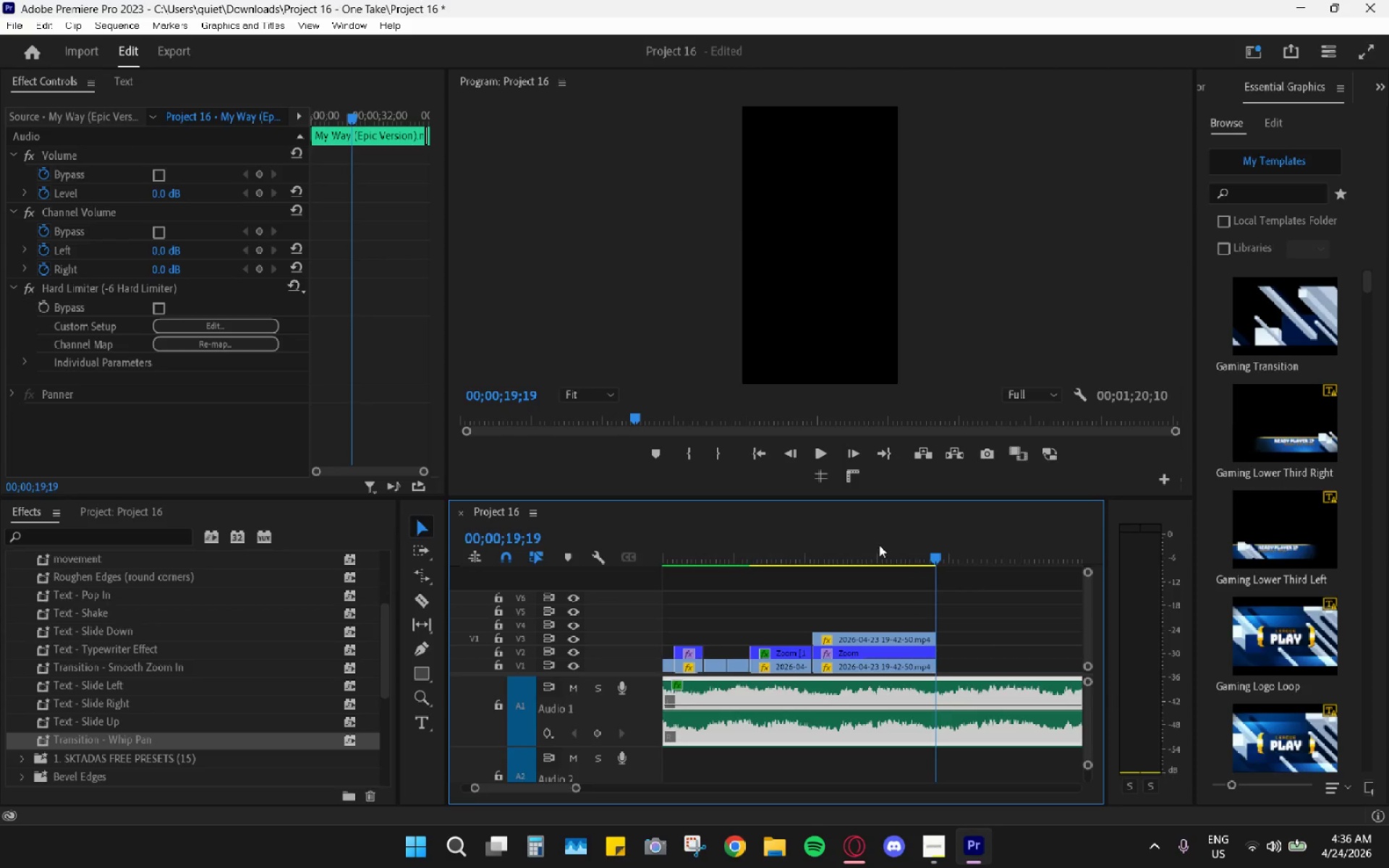 
left_click_drag(start_coordinate=[837, 542], to_coordinate=[805, 535])
 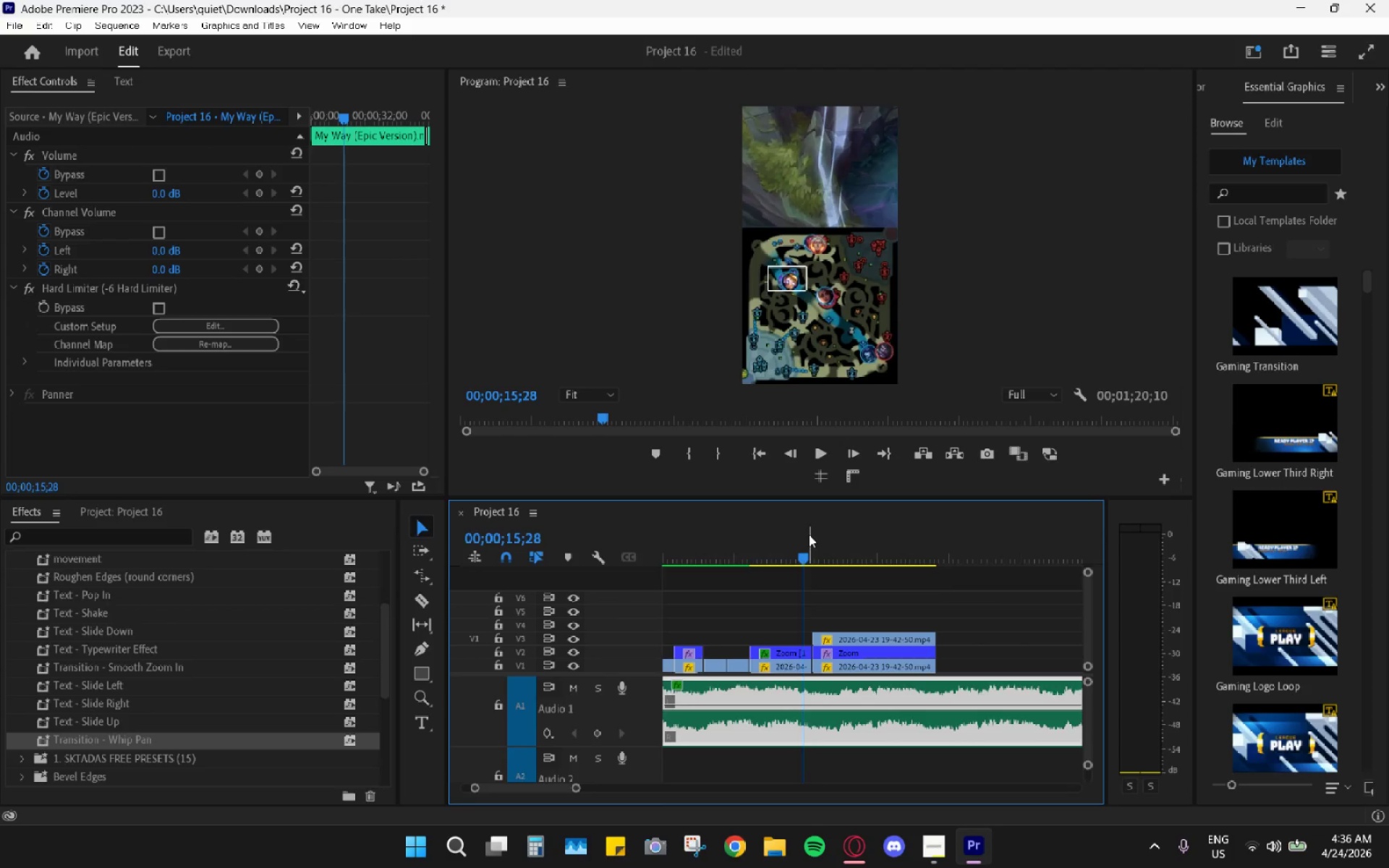 
key(Space)
 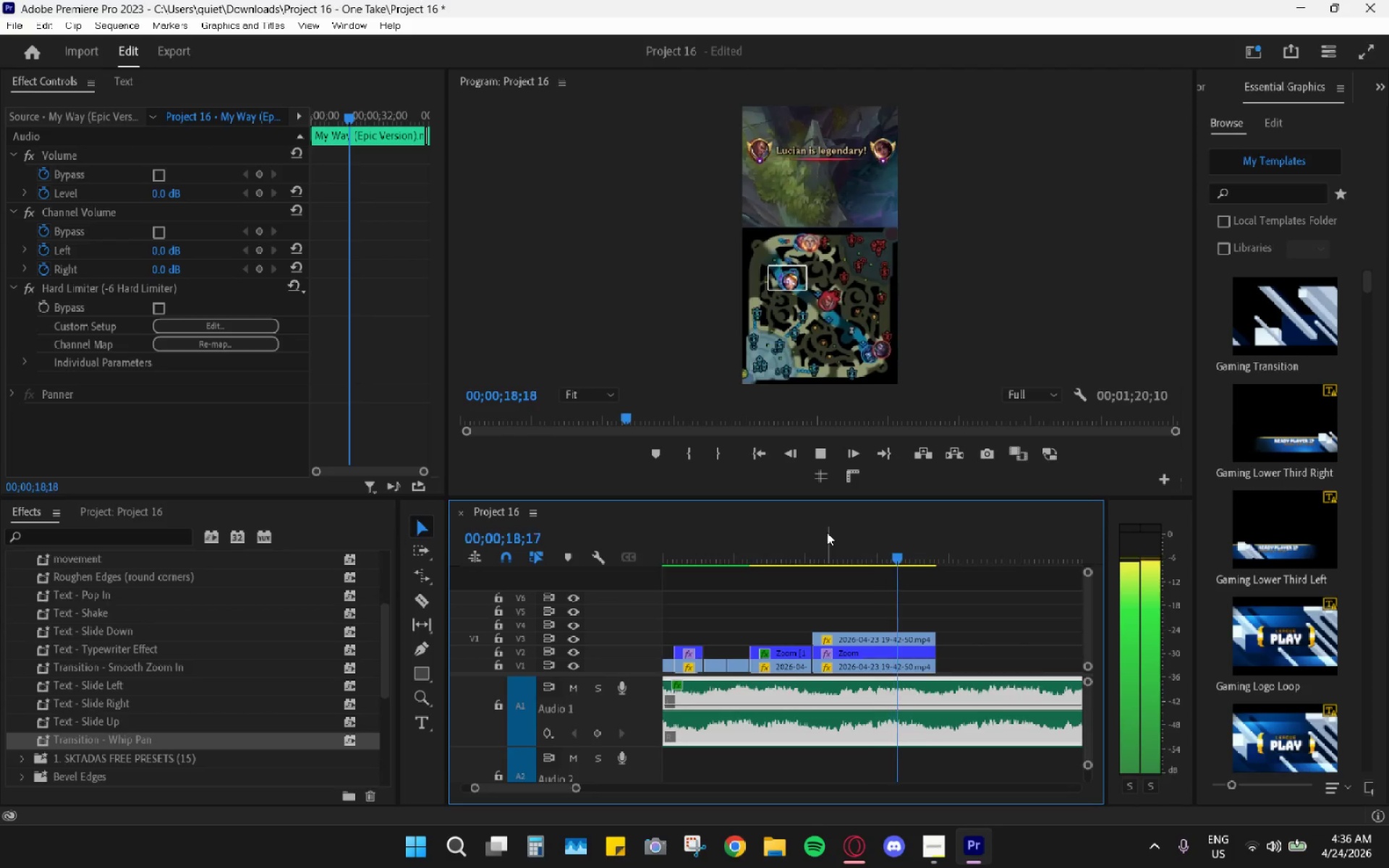 
key(Space)
 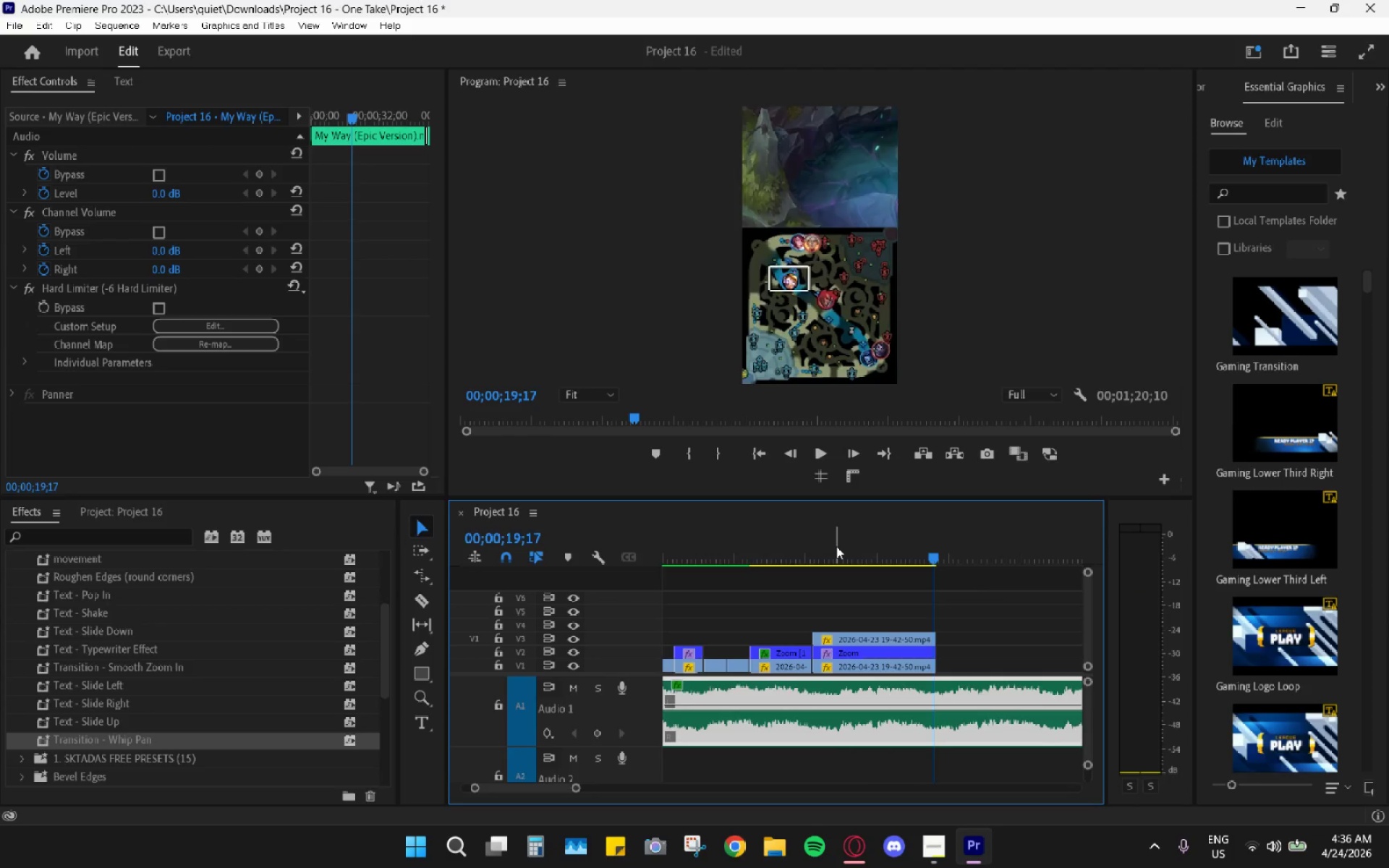 
left_click_drag(start_coordinate=[836, 546], to_coordinate=[757, 545])
 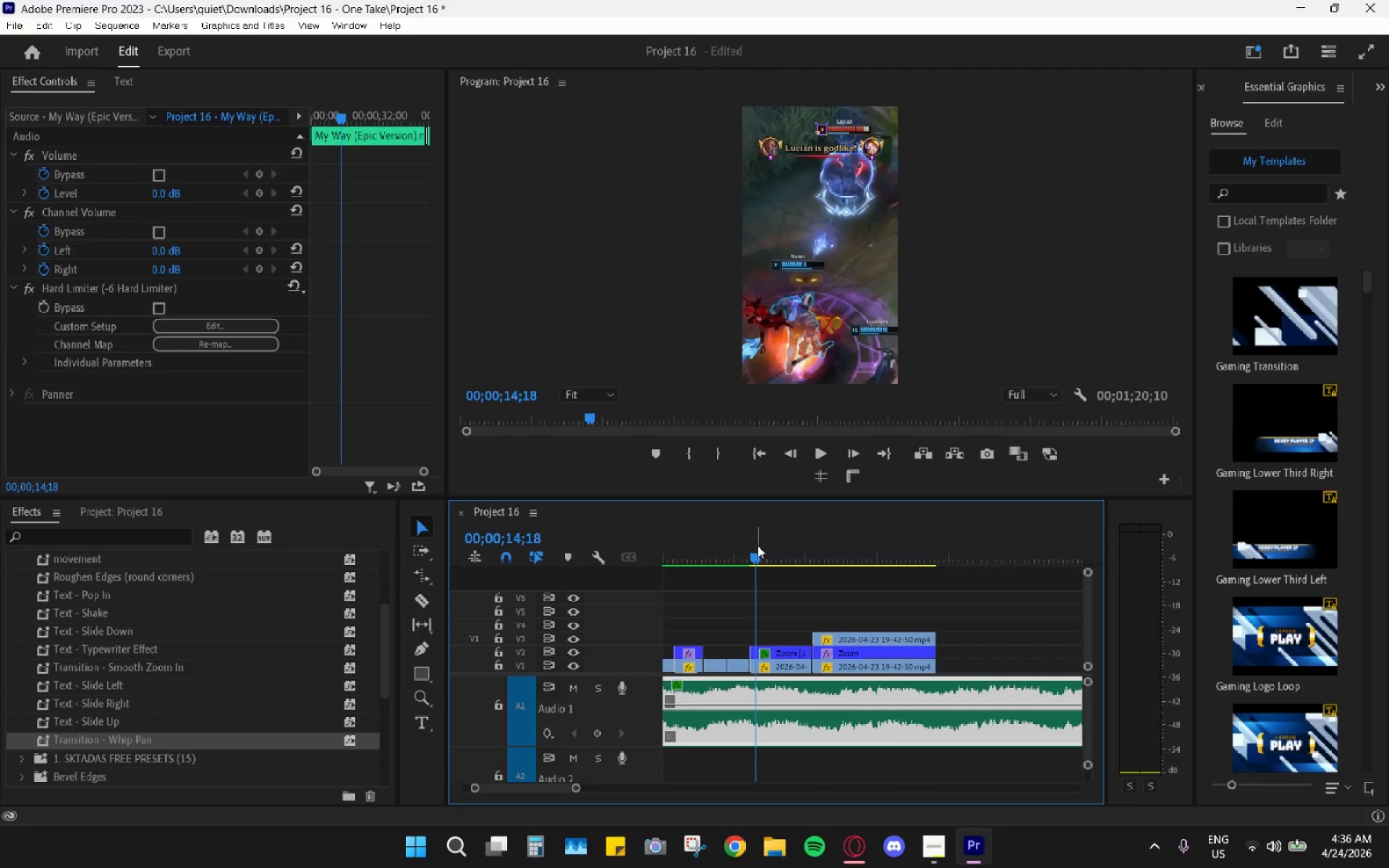 
key(Space)
 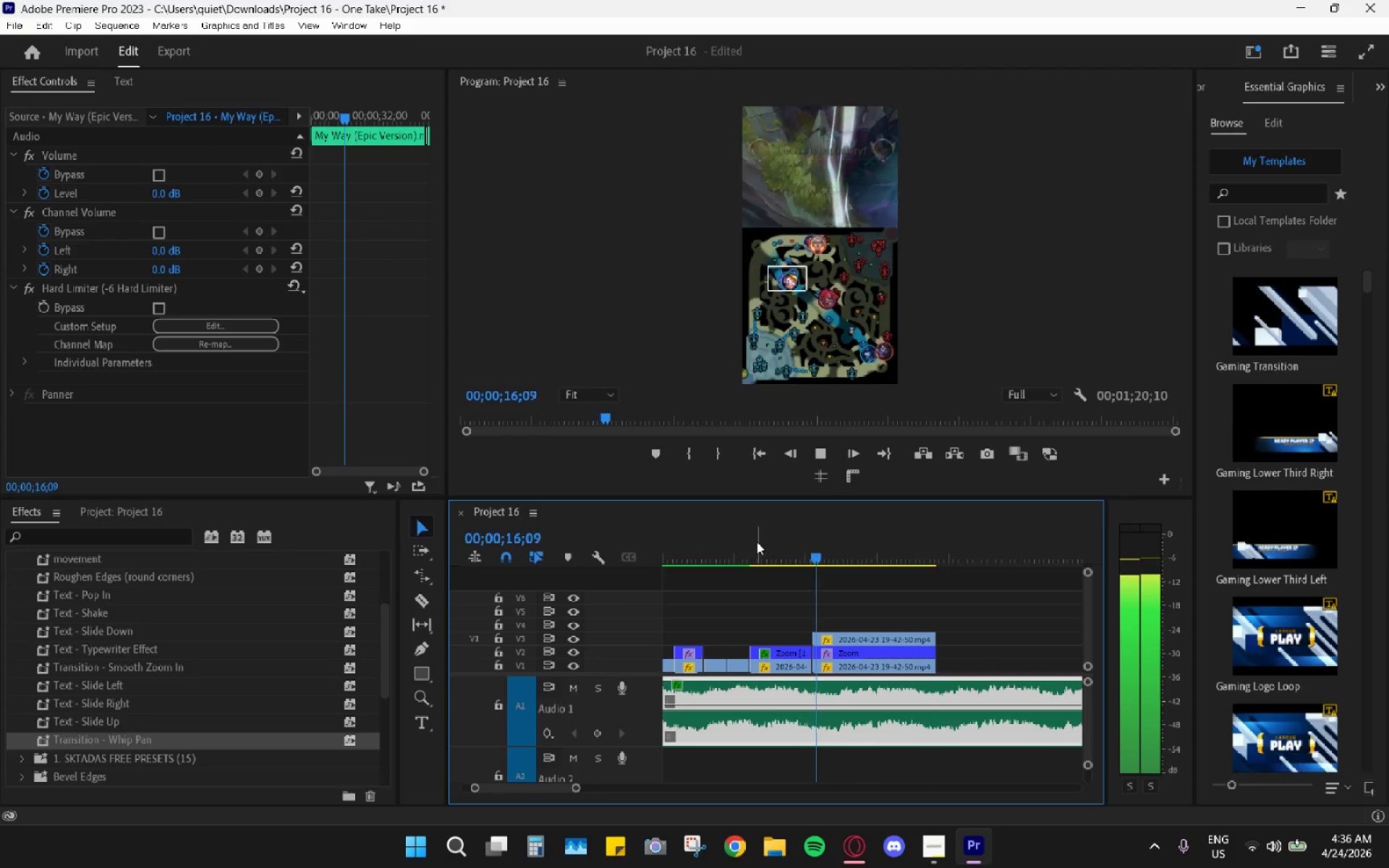 
key(Space)
 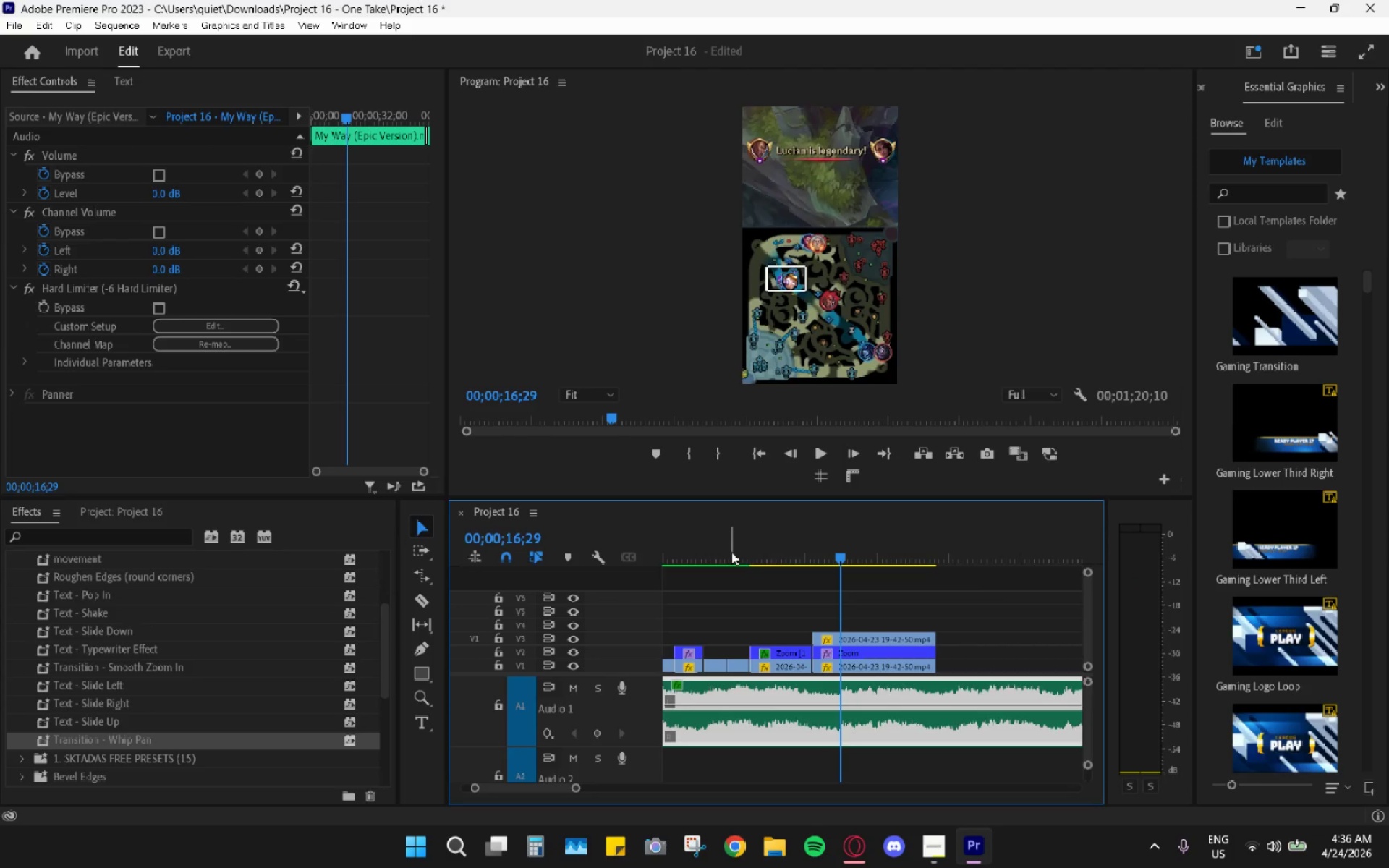 
left_click_drag(start_coordinate=[773, 542], to_coordinate=[735, 540])
 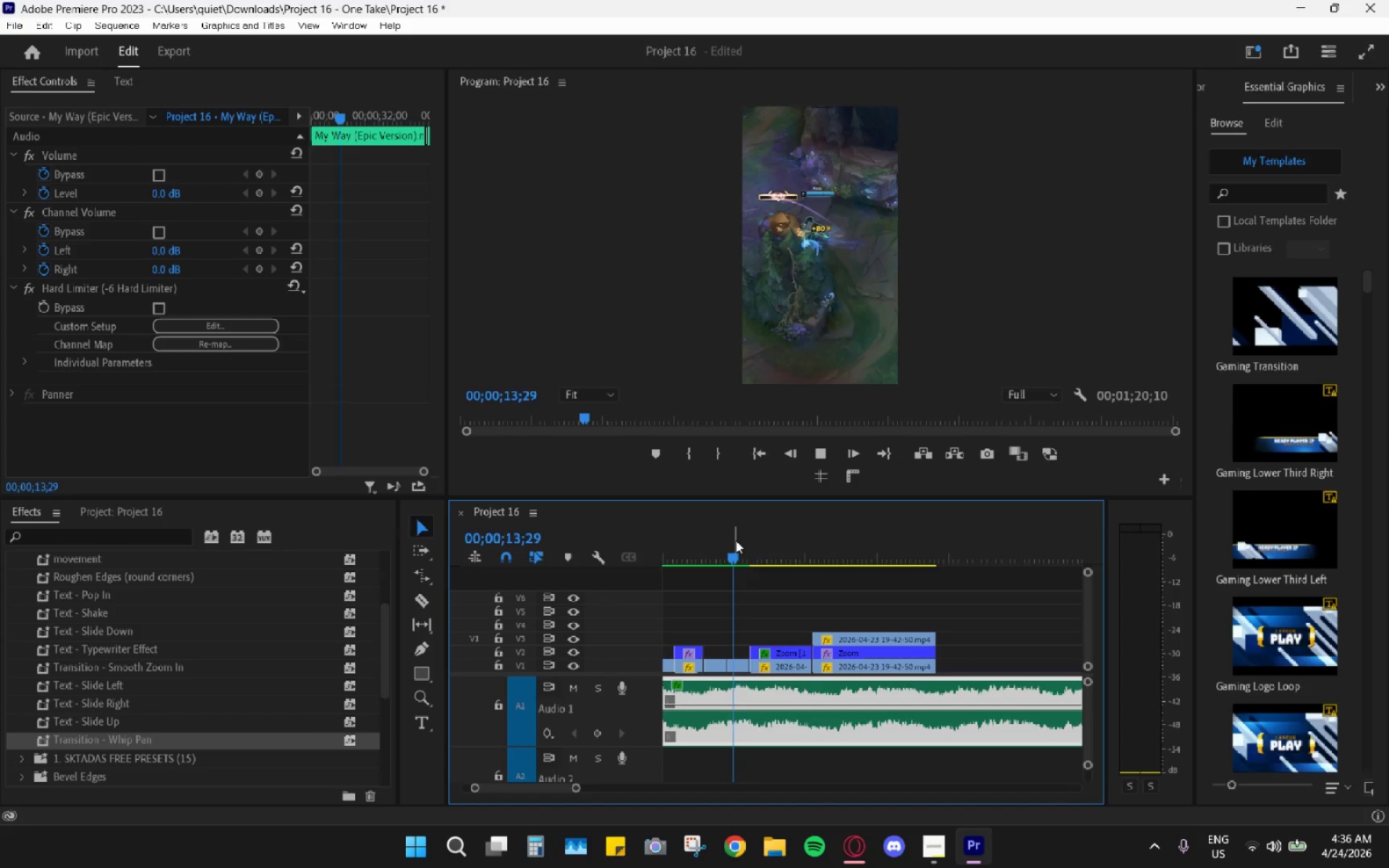 
key(Space)
 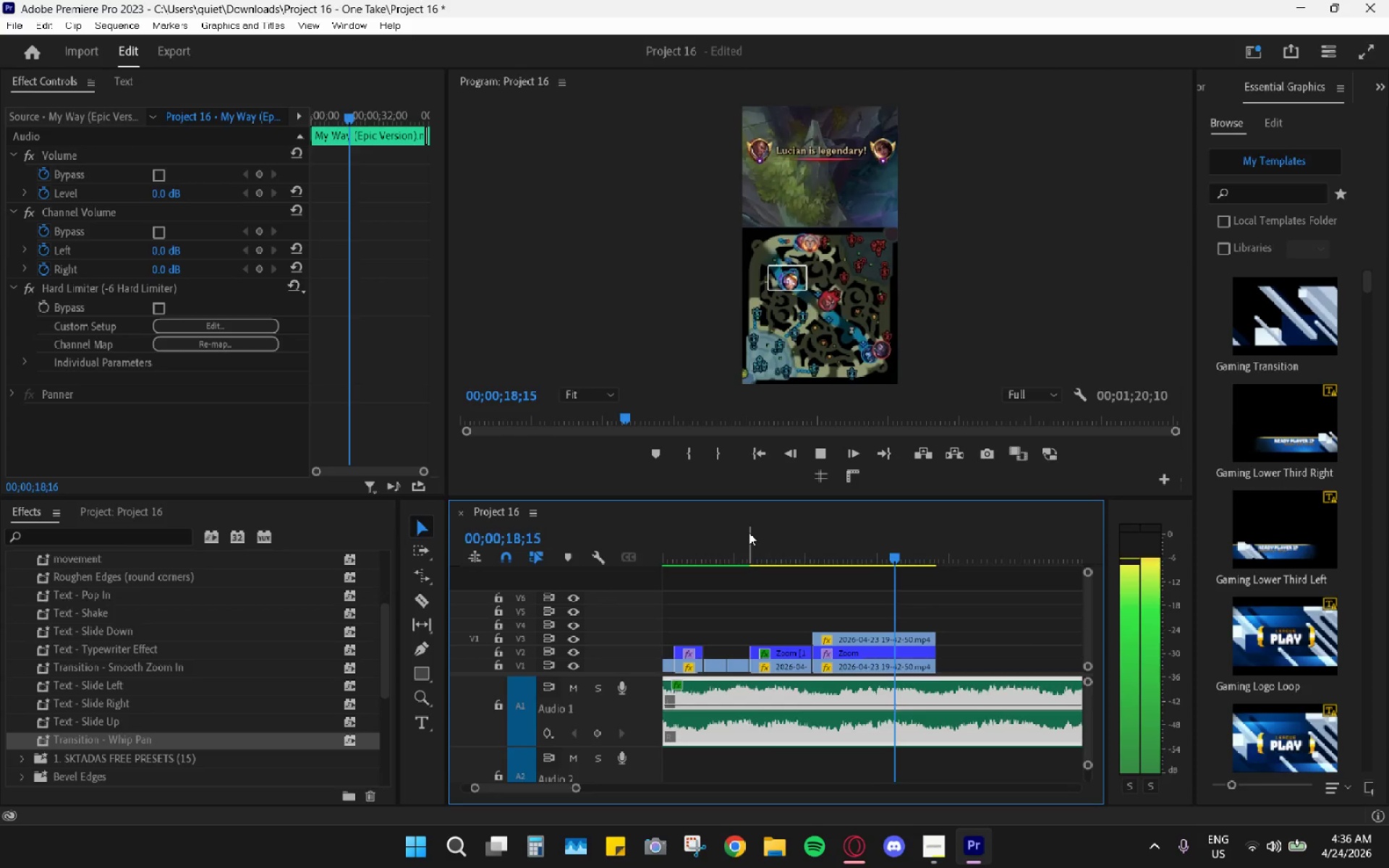 
wait(6.33)
 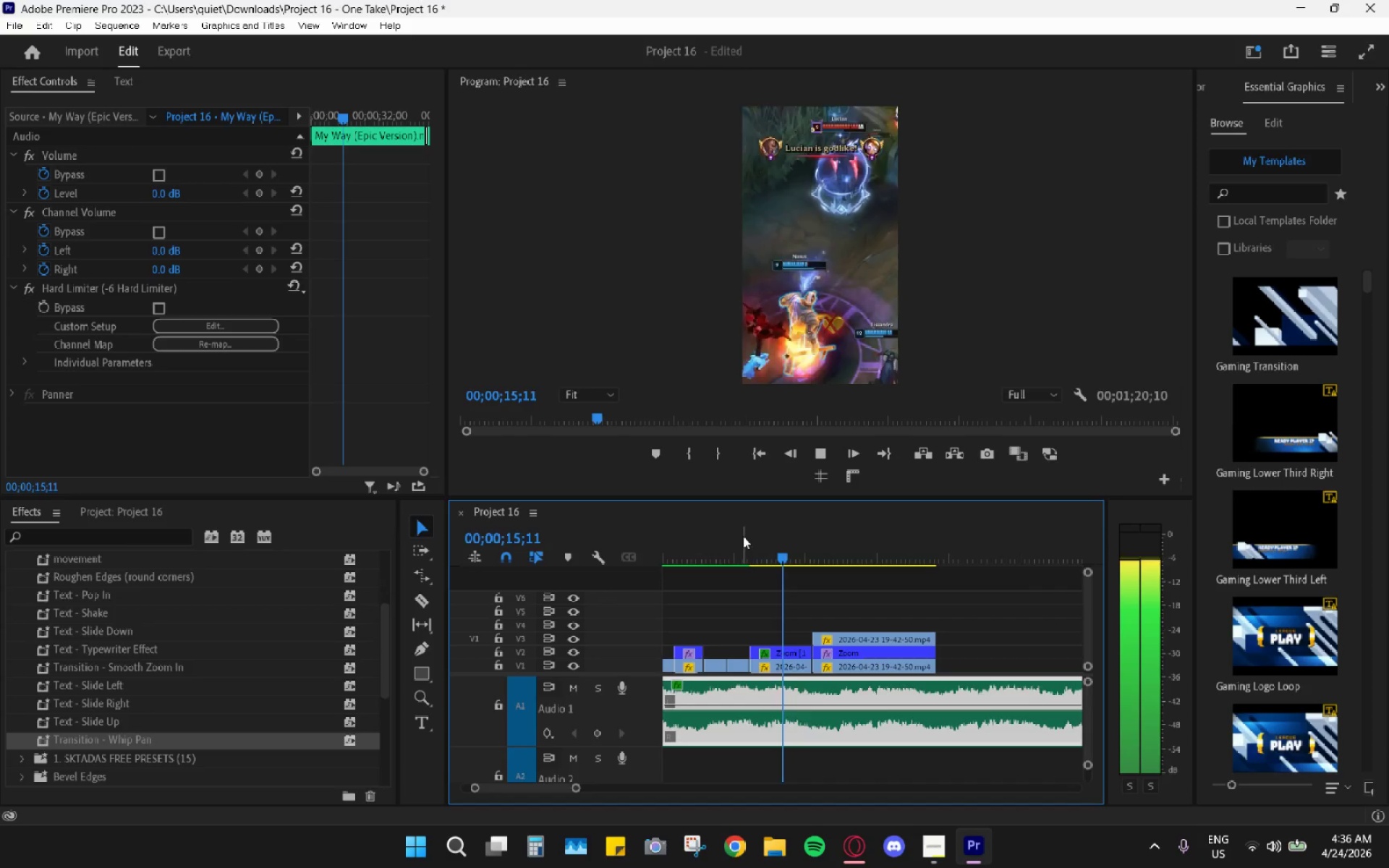 
key(Space)
 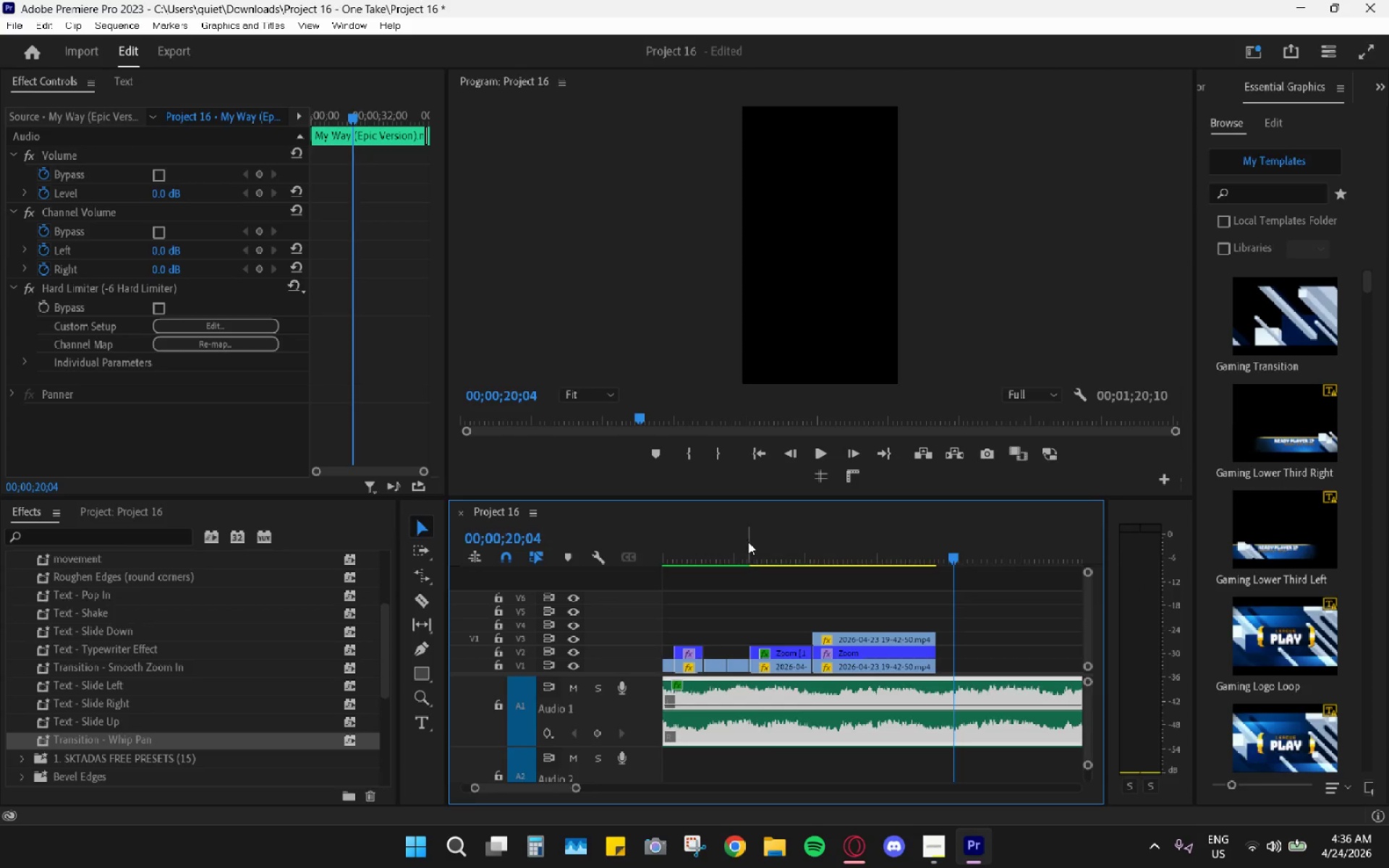 
left_click_drag(start_coordinate=[748, 542], to_coordinate=[681, 543])
 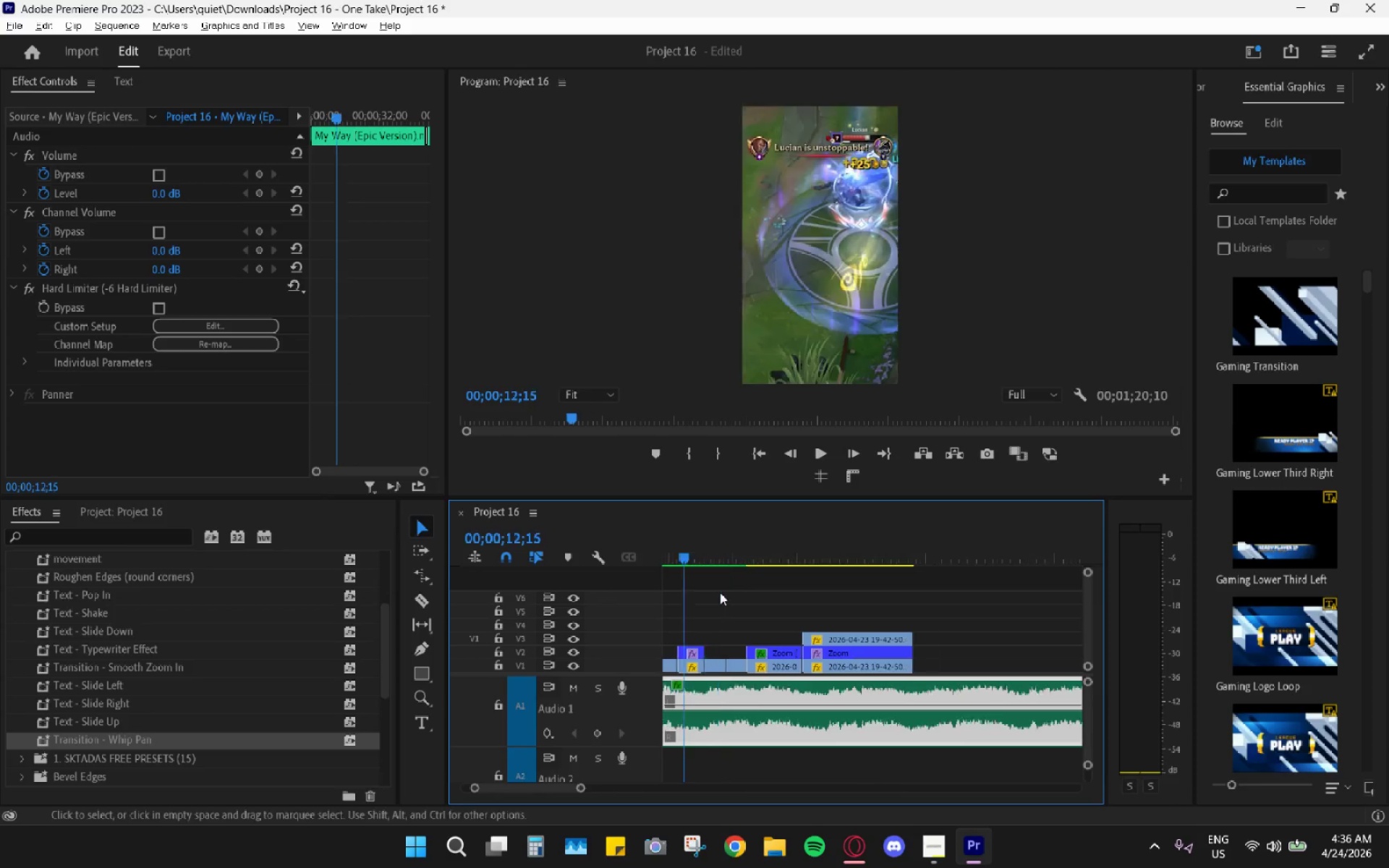 
hold_key(key=AltLeft, duration=0.59)
scroll: coordinate [721, 595], scroll_direction: down, amount: 11.0
 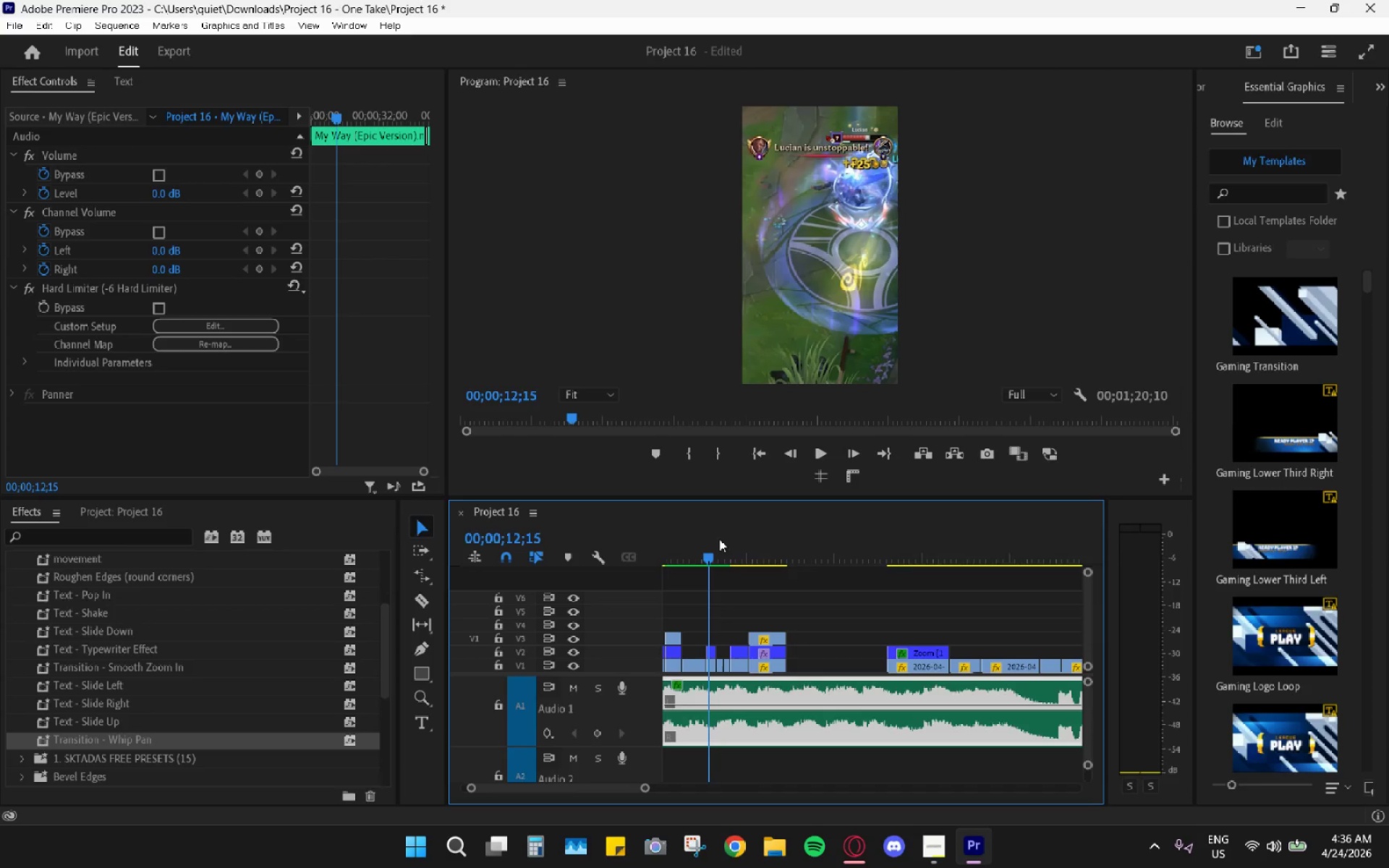 
left_click_drag(start_coordinate=[710, 545], to_coordinate=[531, 558])
 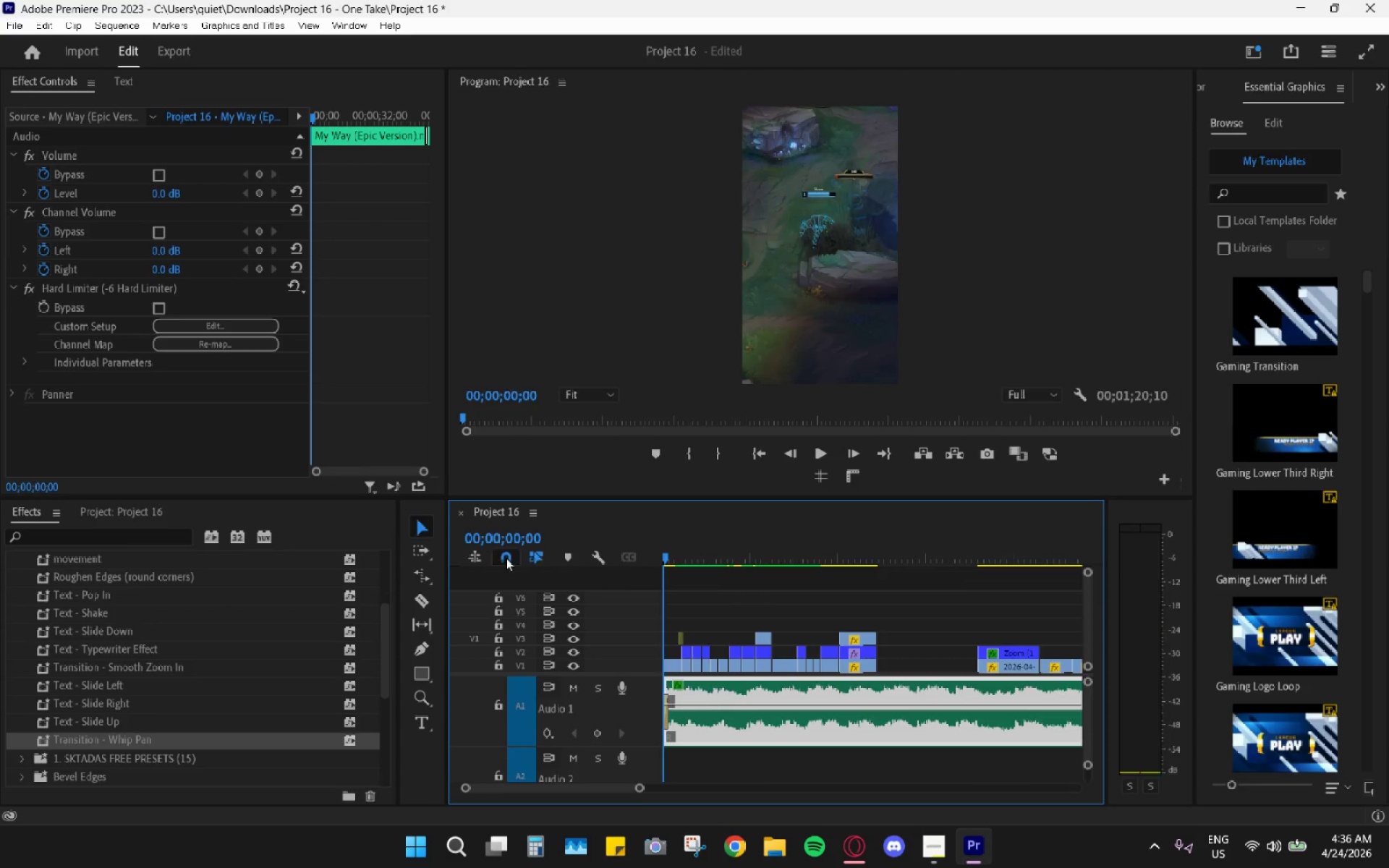 
key(Space)
 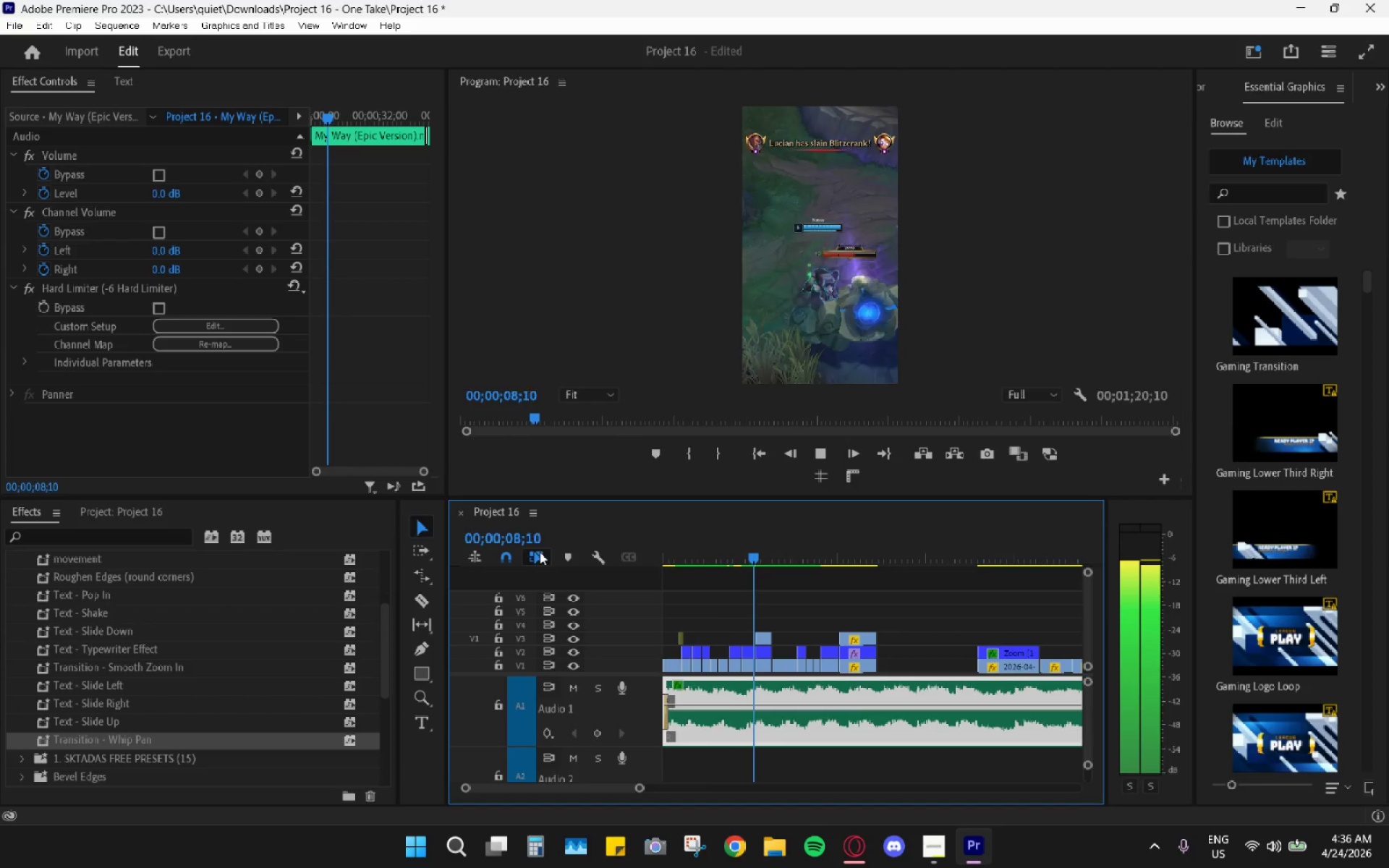 
wait(13.36)
 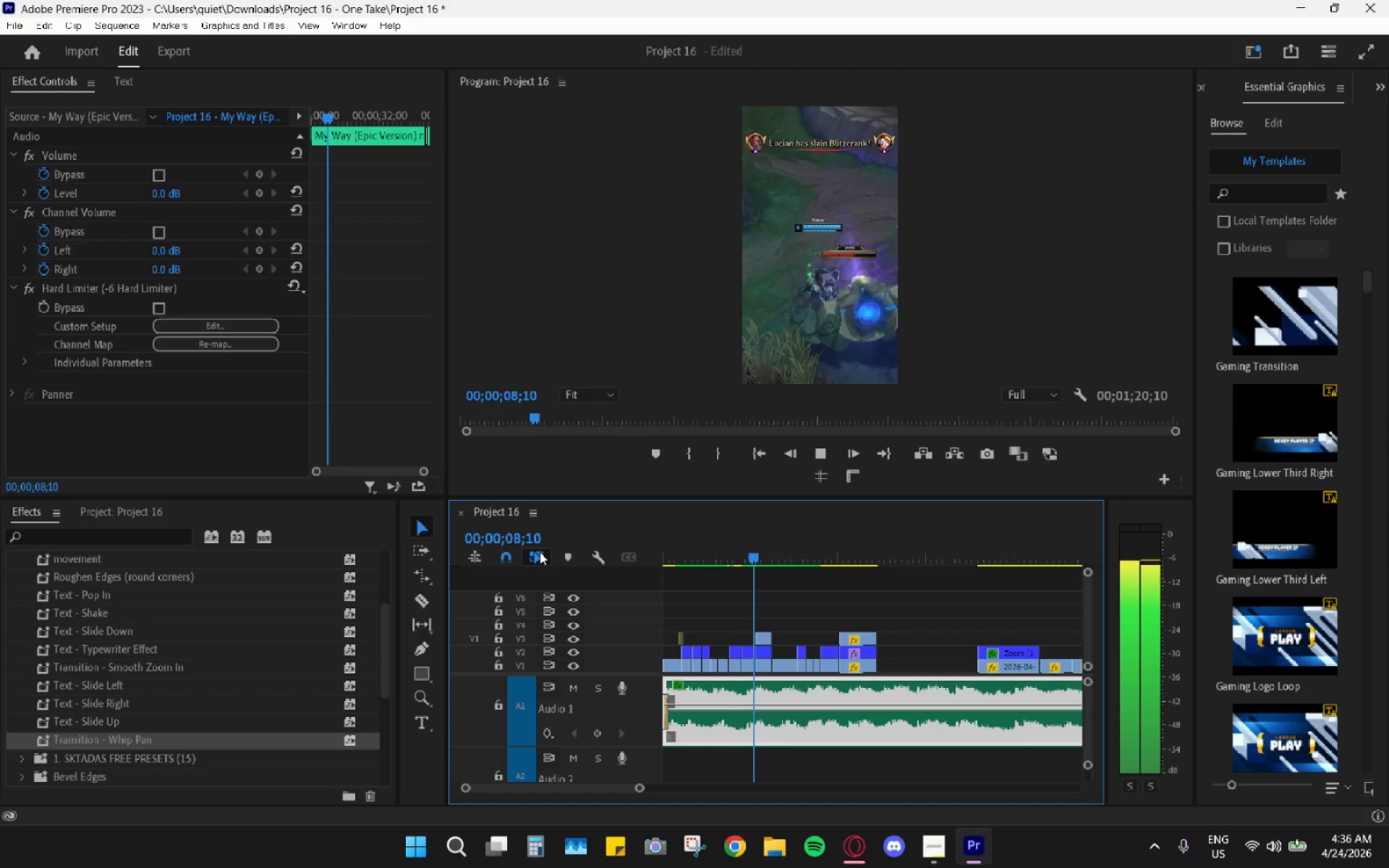 
scroll: coordinate [540, 552], scroll_direction: down, amount: 1.0
 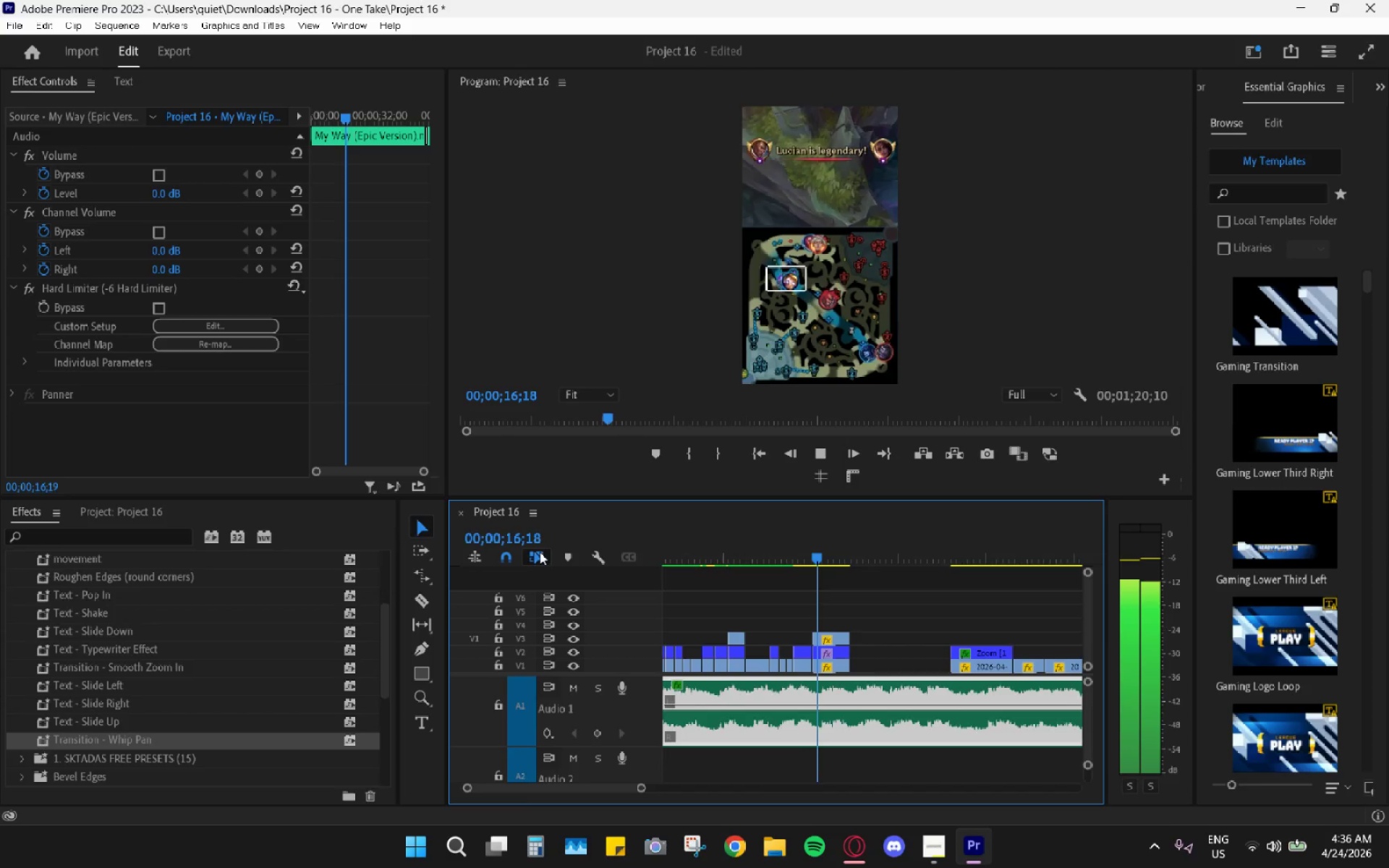 
wait(7.81)
 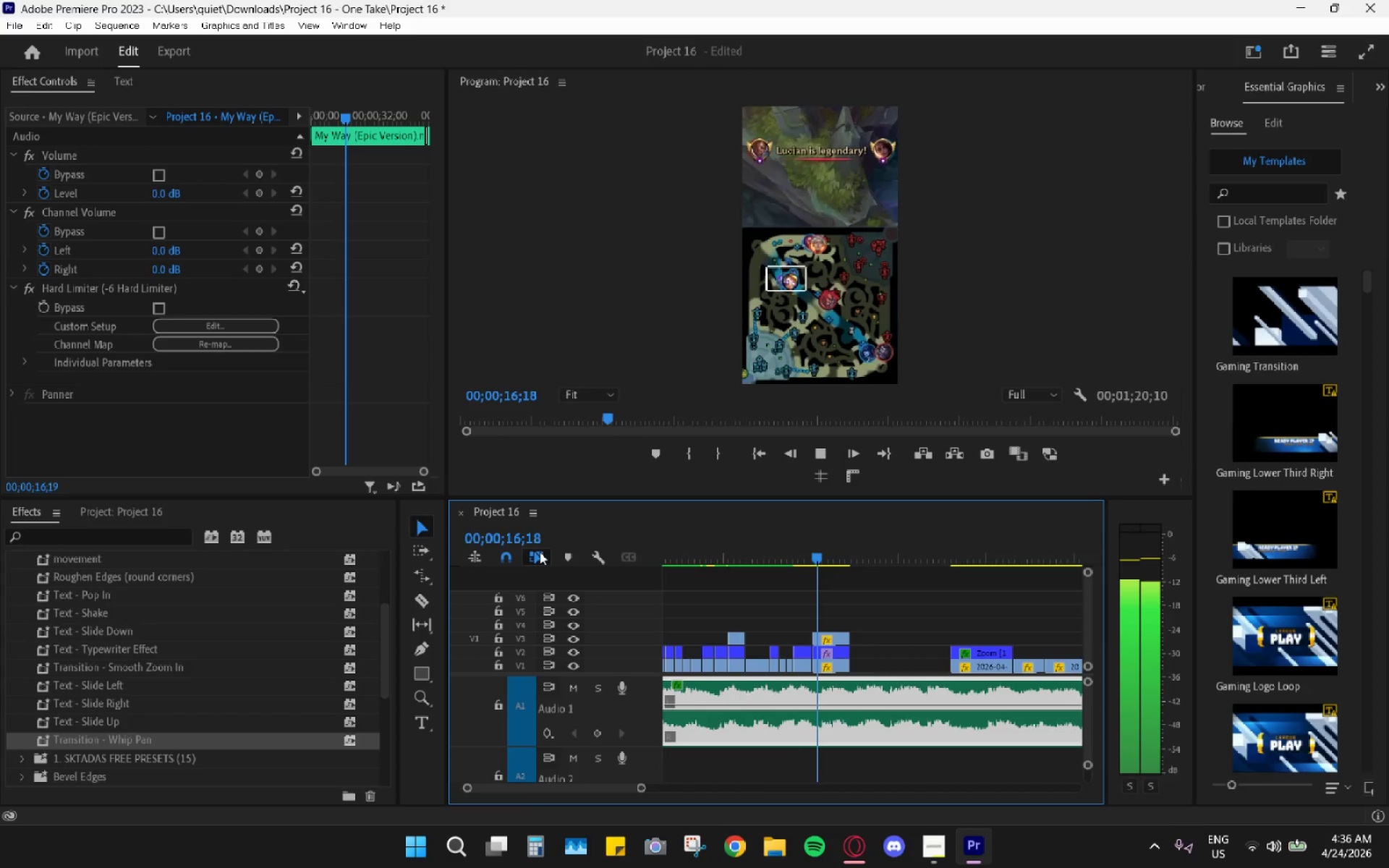 
key(Space)
 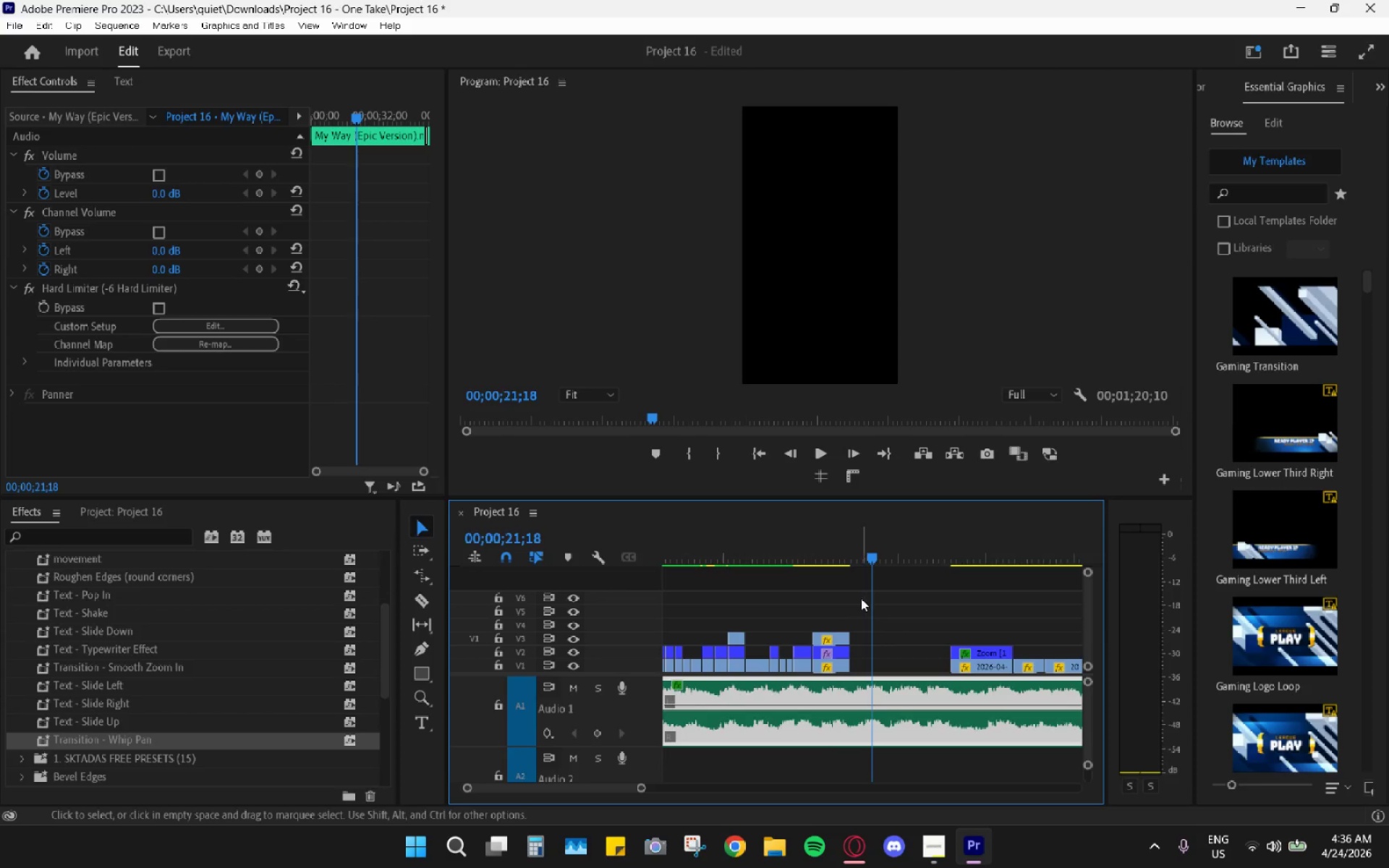 
hold_key(key=AltLeft, duration=0.64)
scroll: coordinate [899, 631], scroll_direction: down, amount: 10.0
 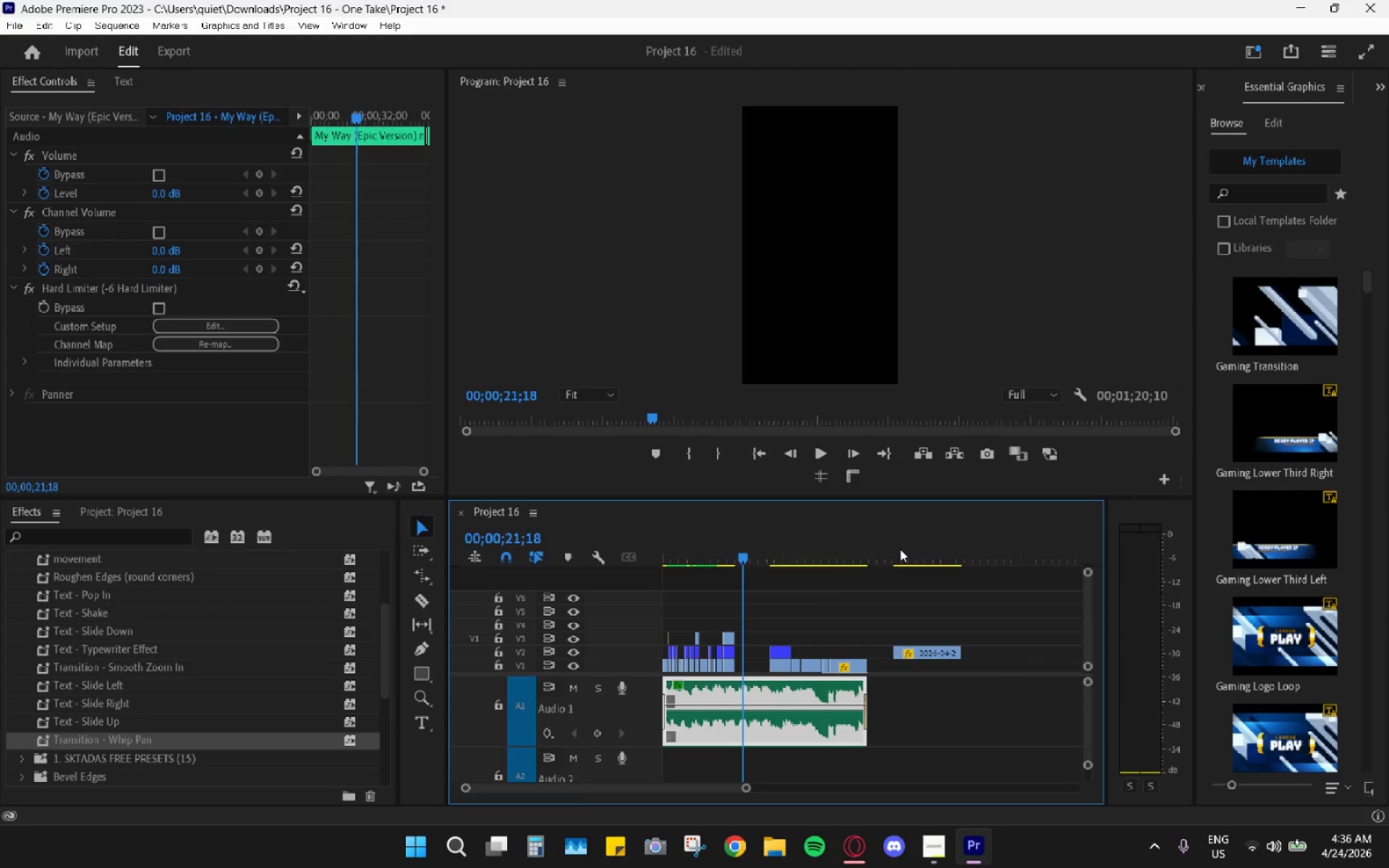 
left_click_drag(start_coordinate=[901, 542], to_coordinate=[720, 560])
 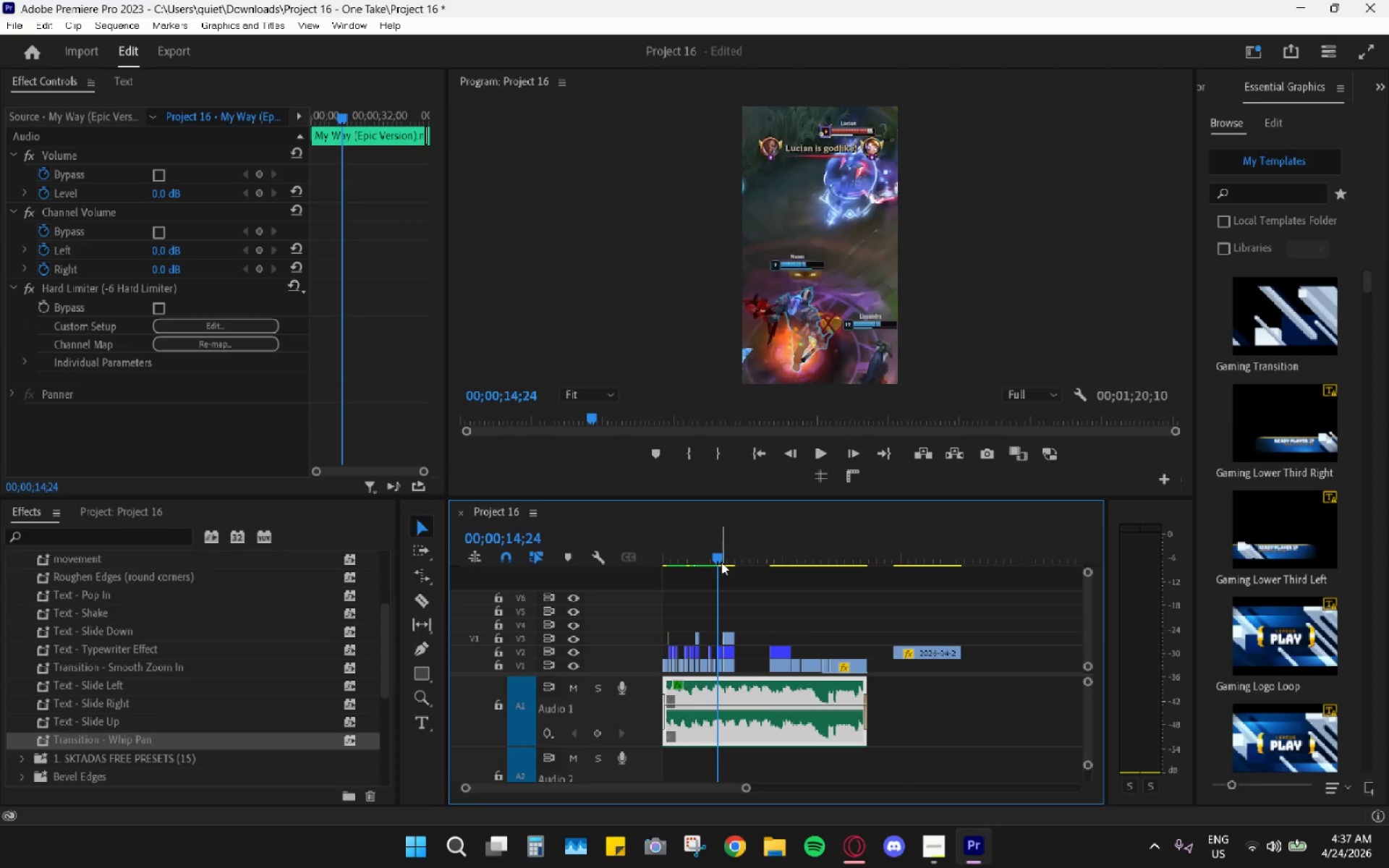 
key(Space)
 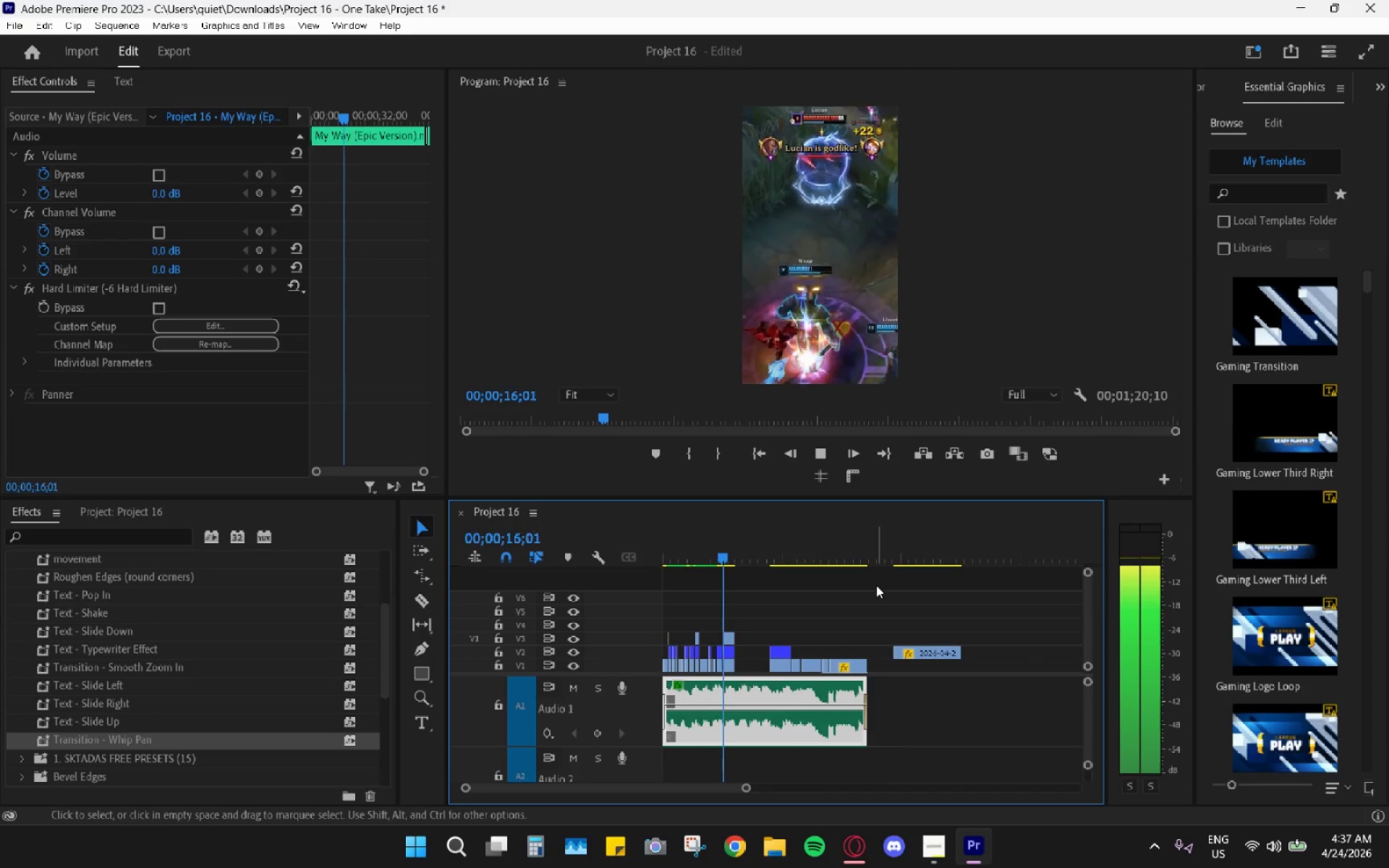 
hold_key(key=AltLeft, duration=0.92)
scroll: coordinate [735, 603], scroll_direction: up, amount: 15.0
 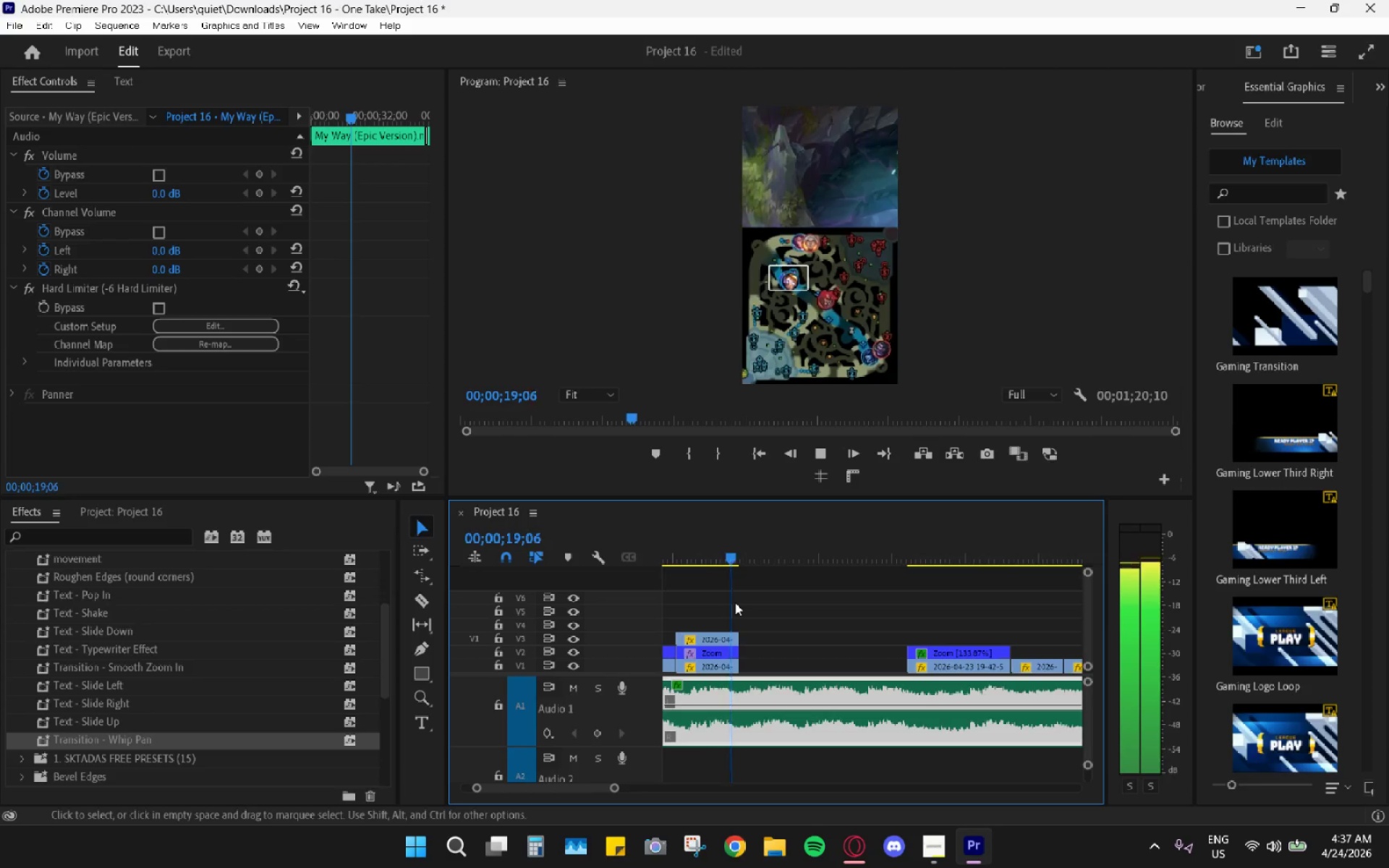 
key(Alt+AltLeft)
 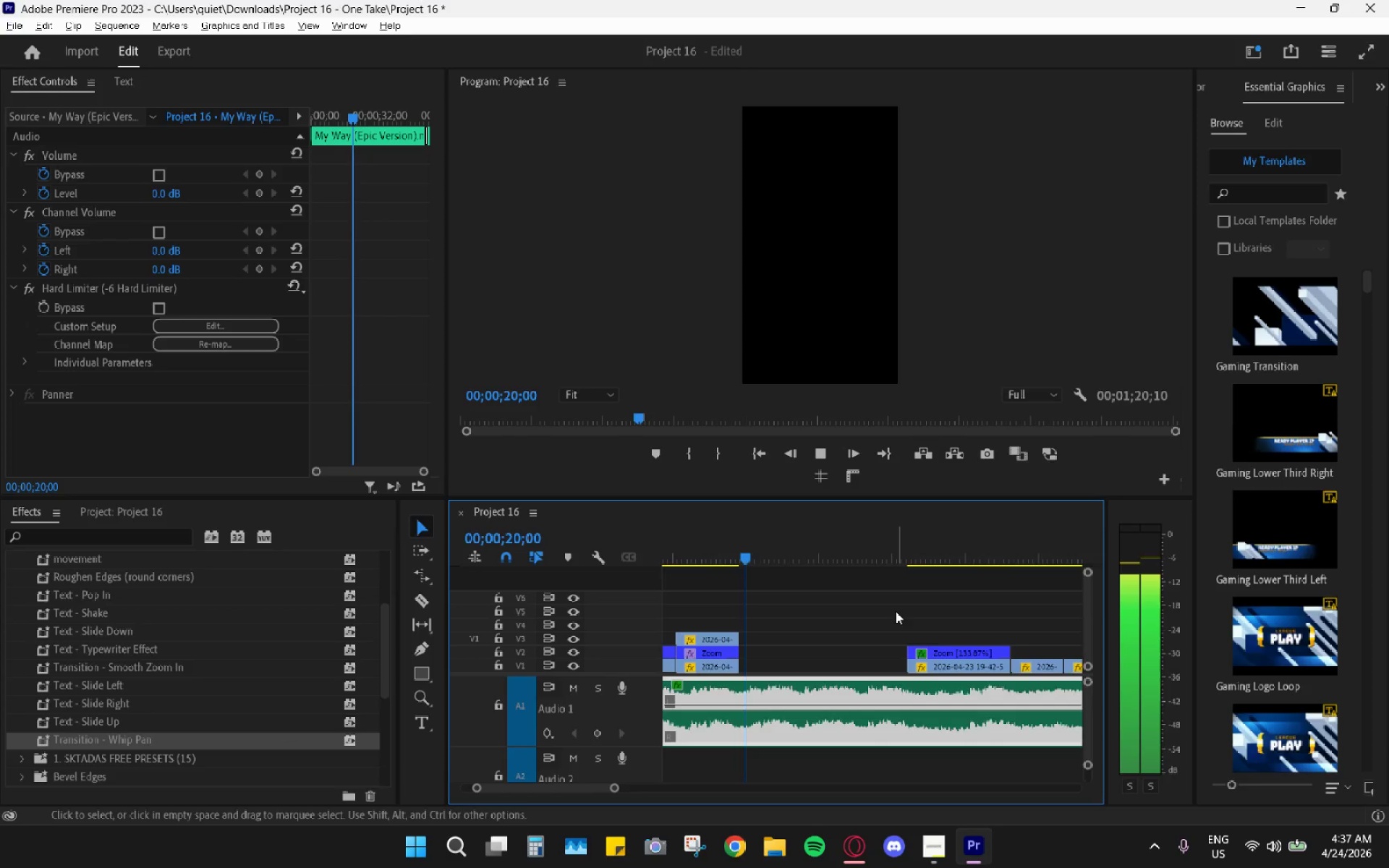 
key(Space)
 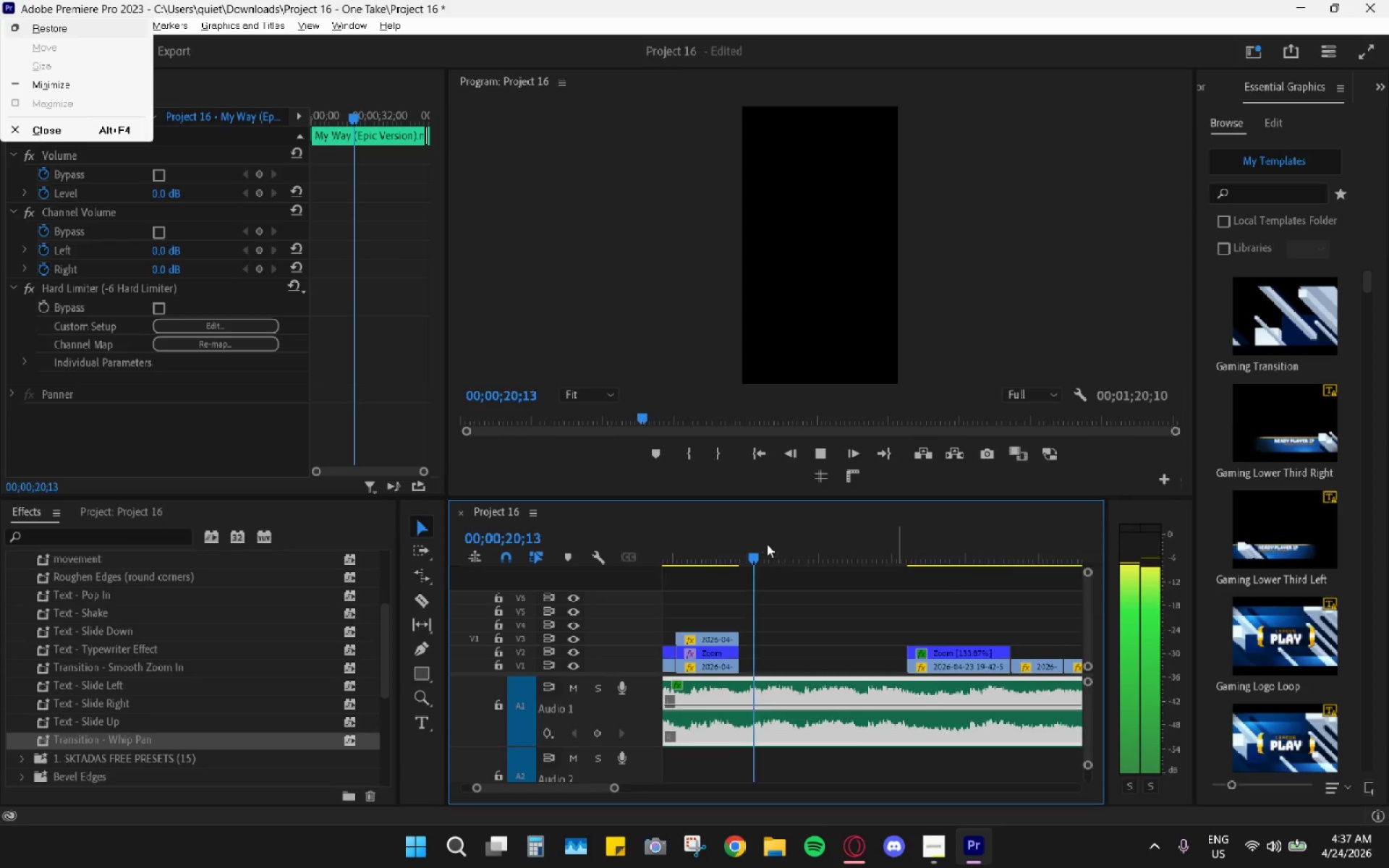 
left_click_drag(start_coordinate=[756, 535], to_coordinate=[678, 536])
 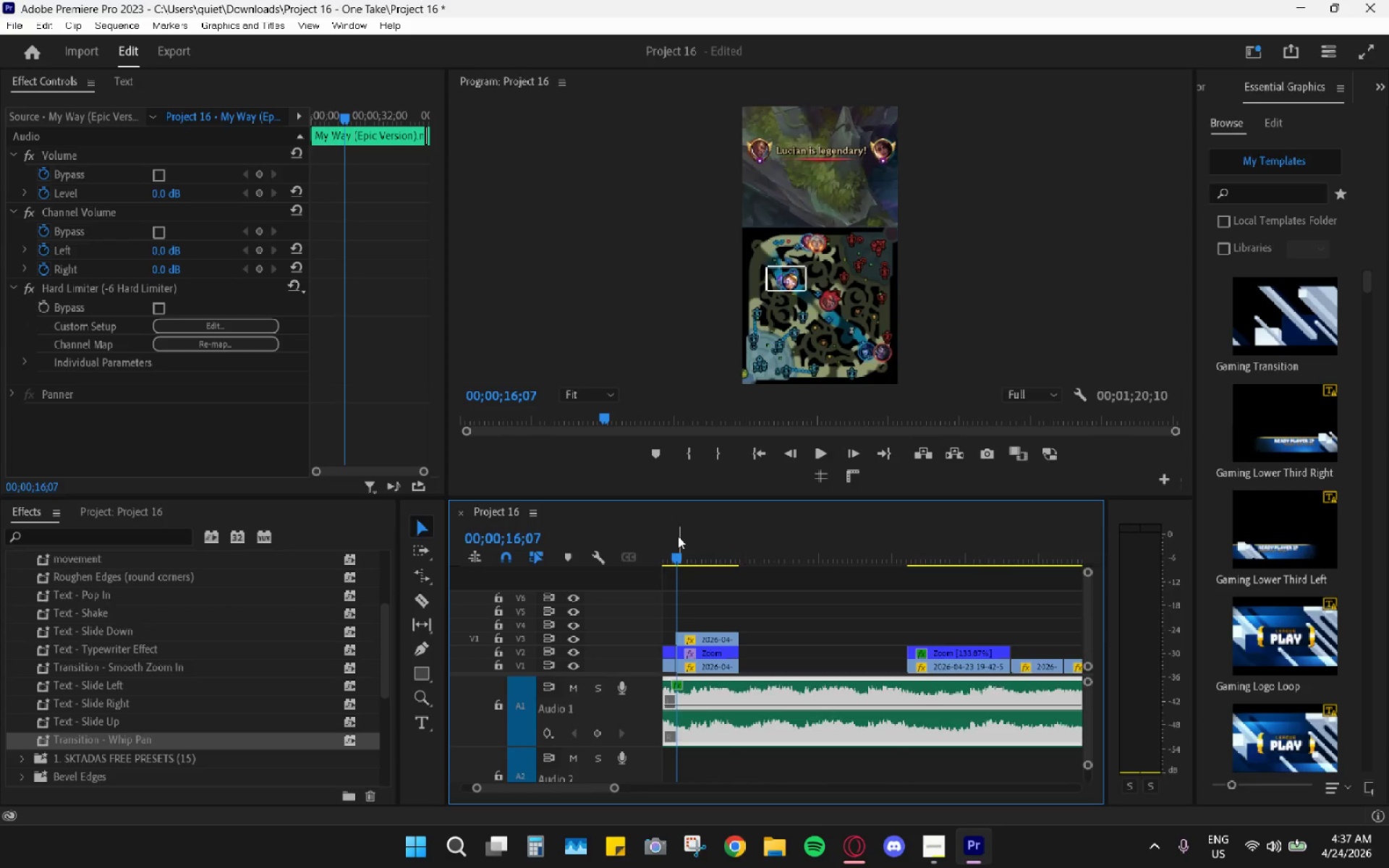 
key(Space)
 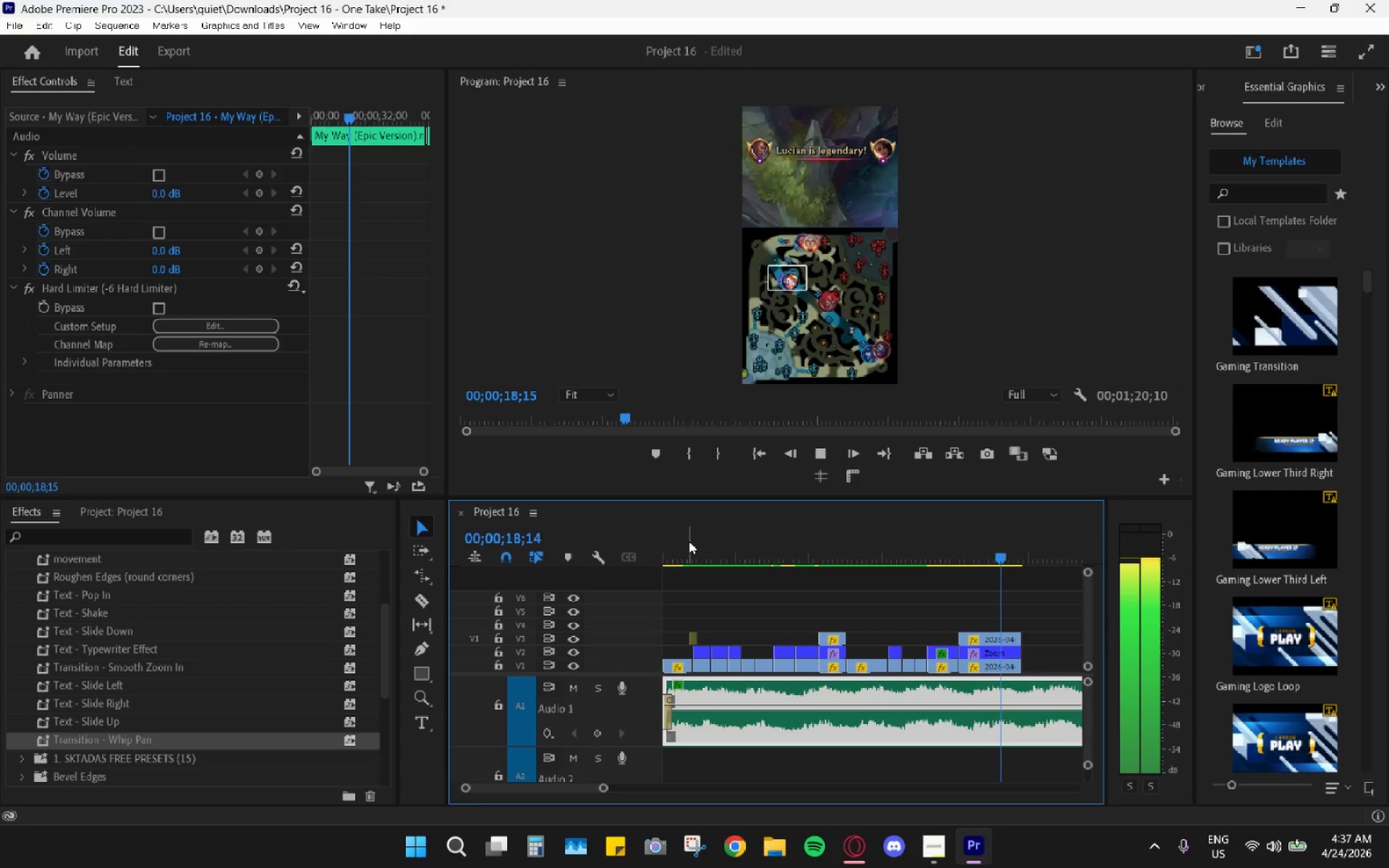 
key(Space)
 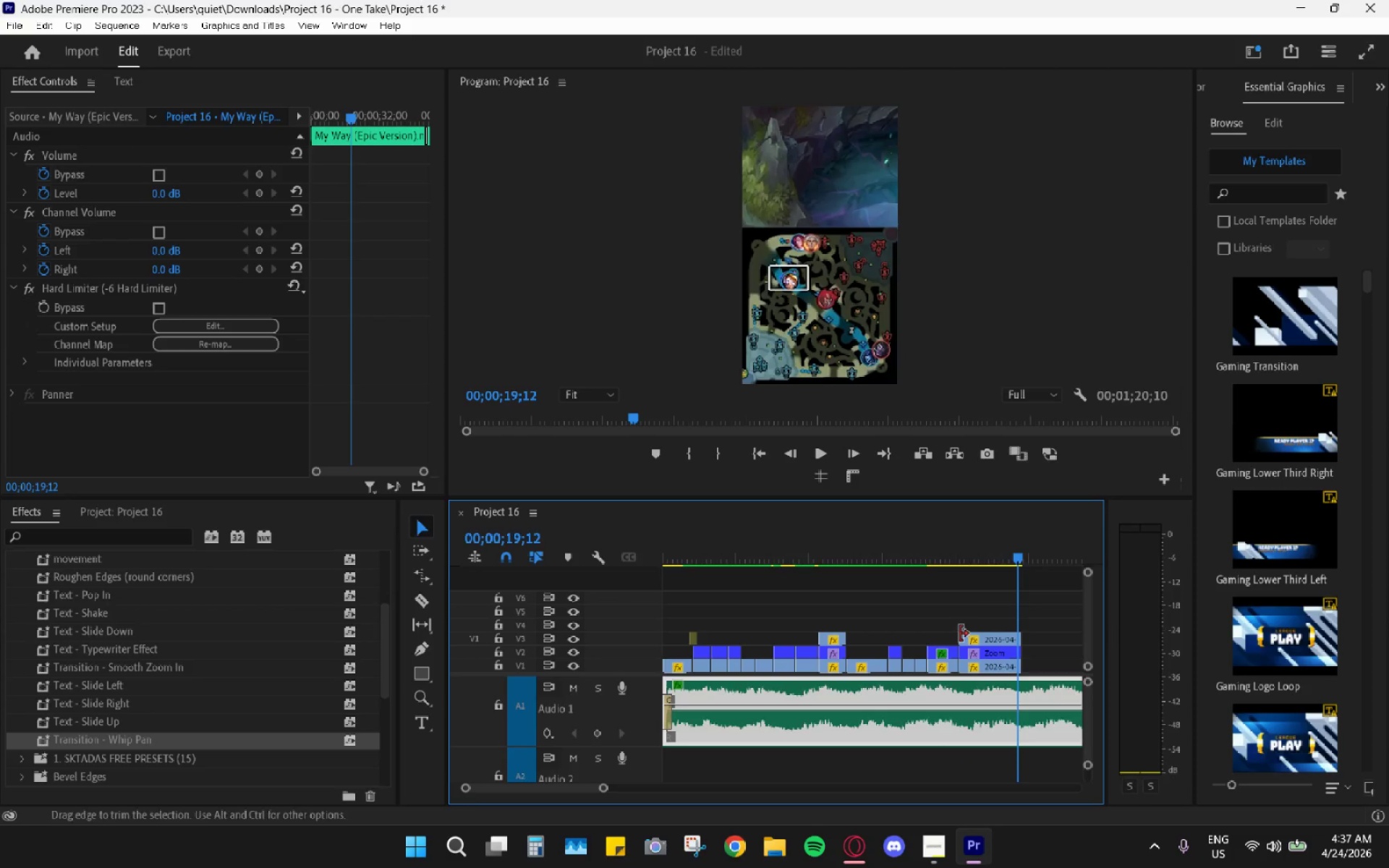 
scroll: coordinate [971, 634], scroll_direction: down, amount: 3.0
 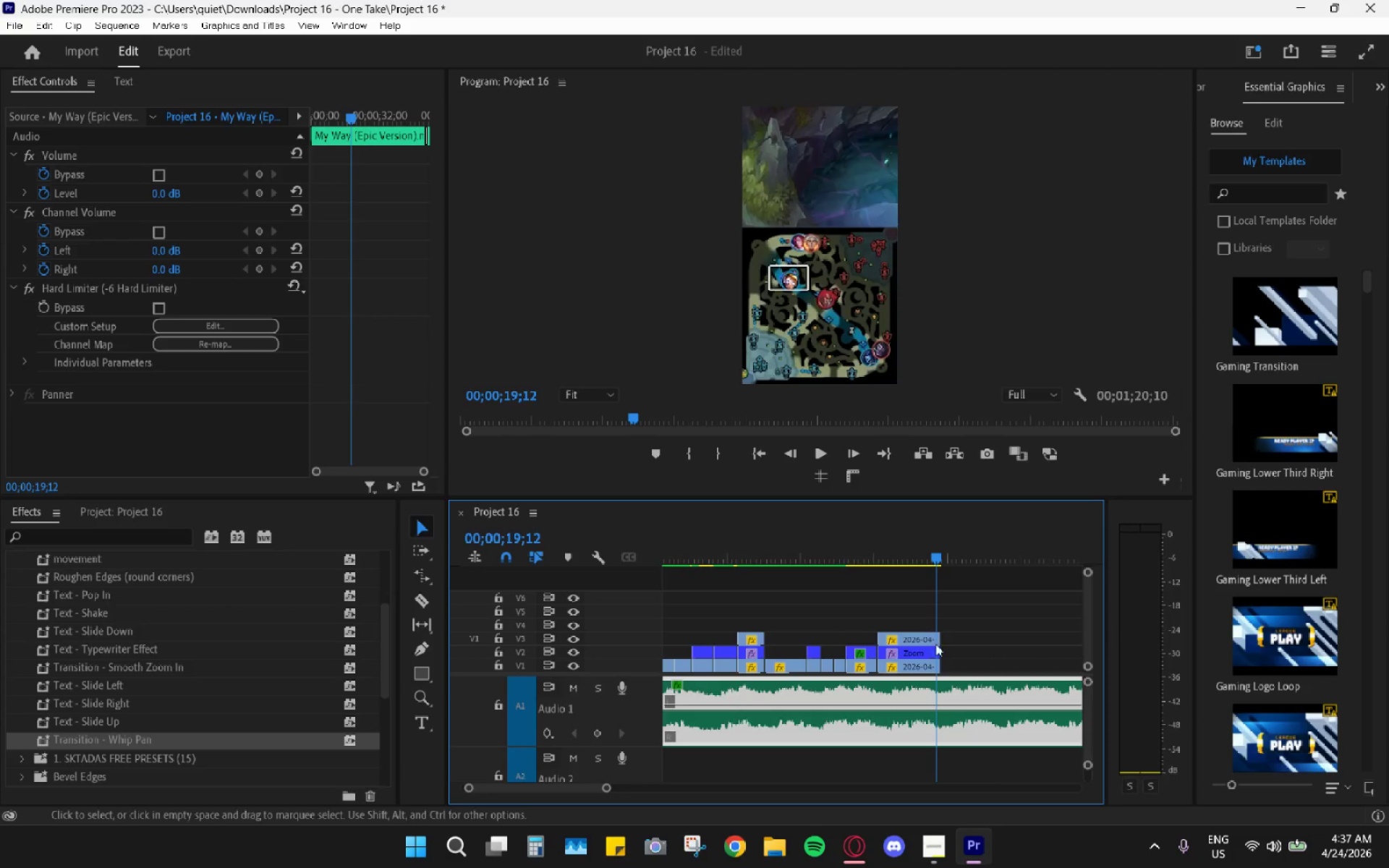 
key(R)
 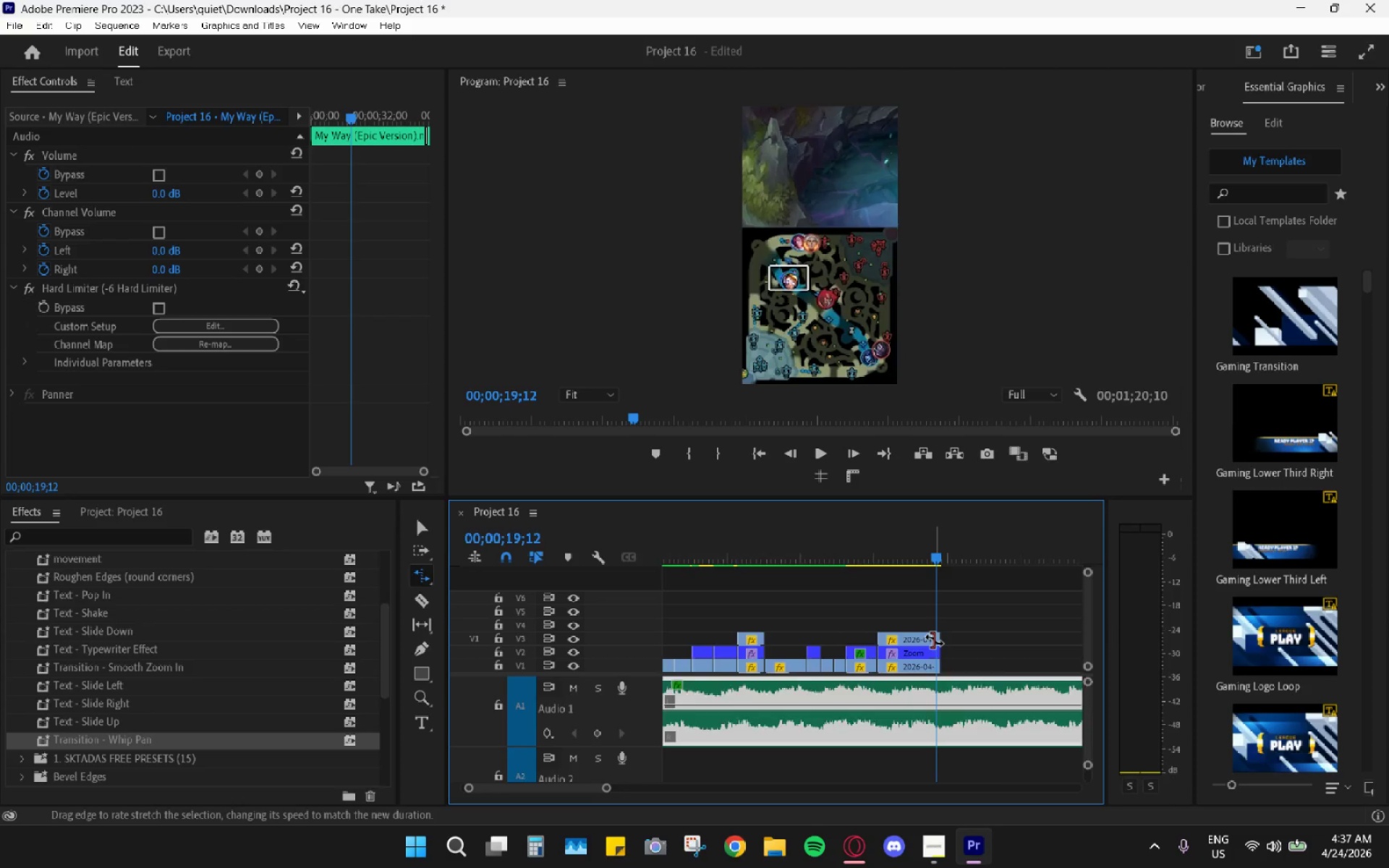 
left_click_drag(start_coordinate=[935, 640], to_coordinate=[974, 644])
 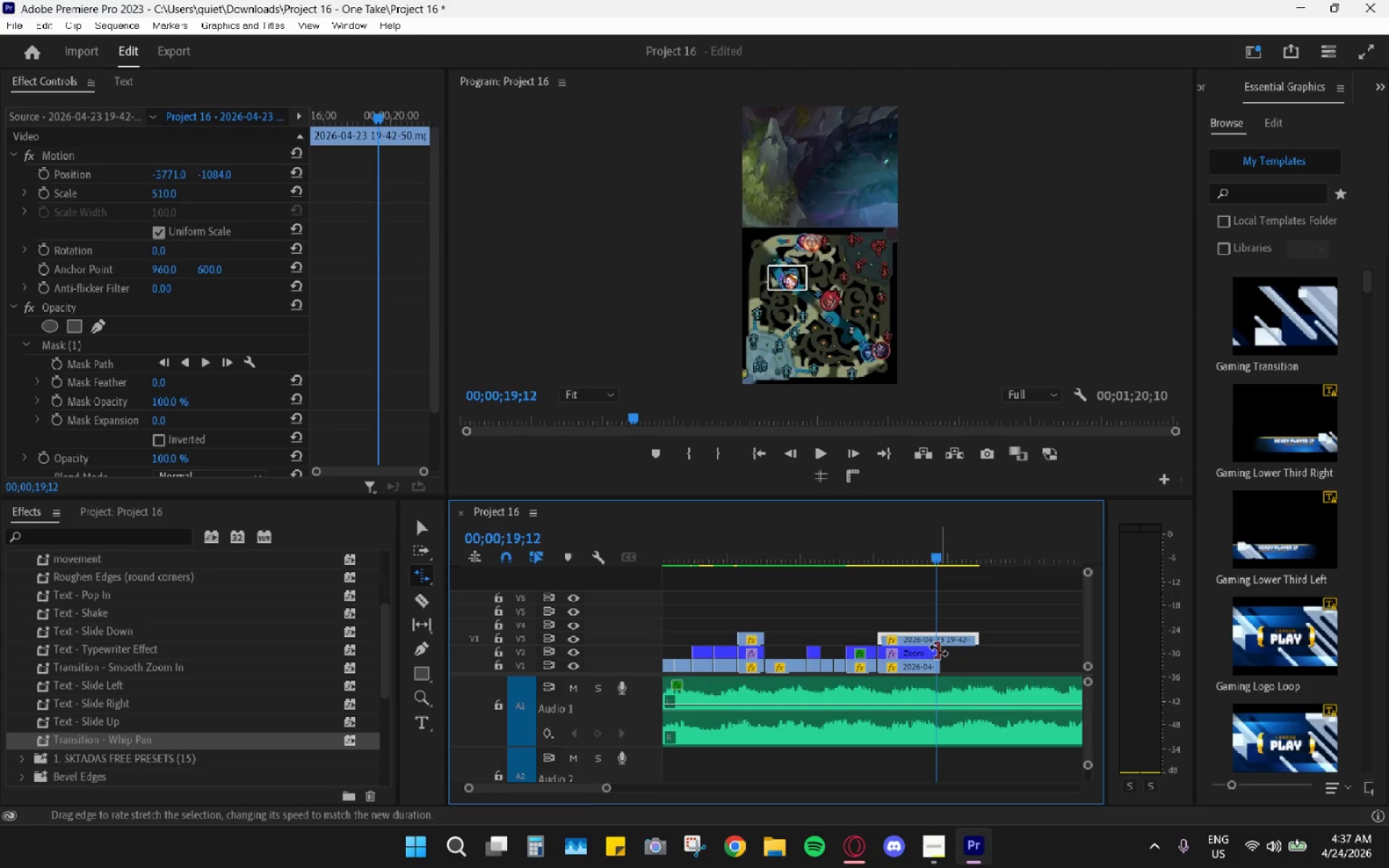 
left_click_drag(start_coordinate=[938, 650], to_coordinate=[977, 654])
 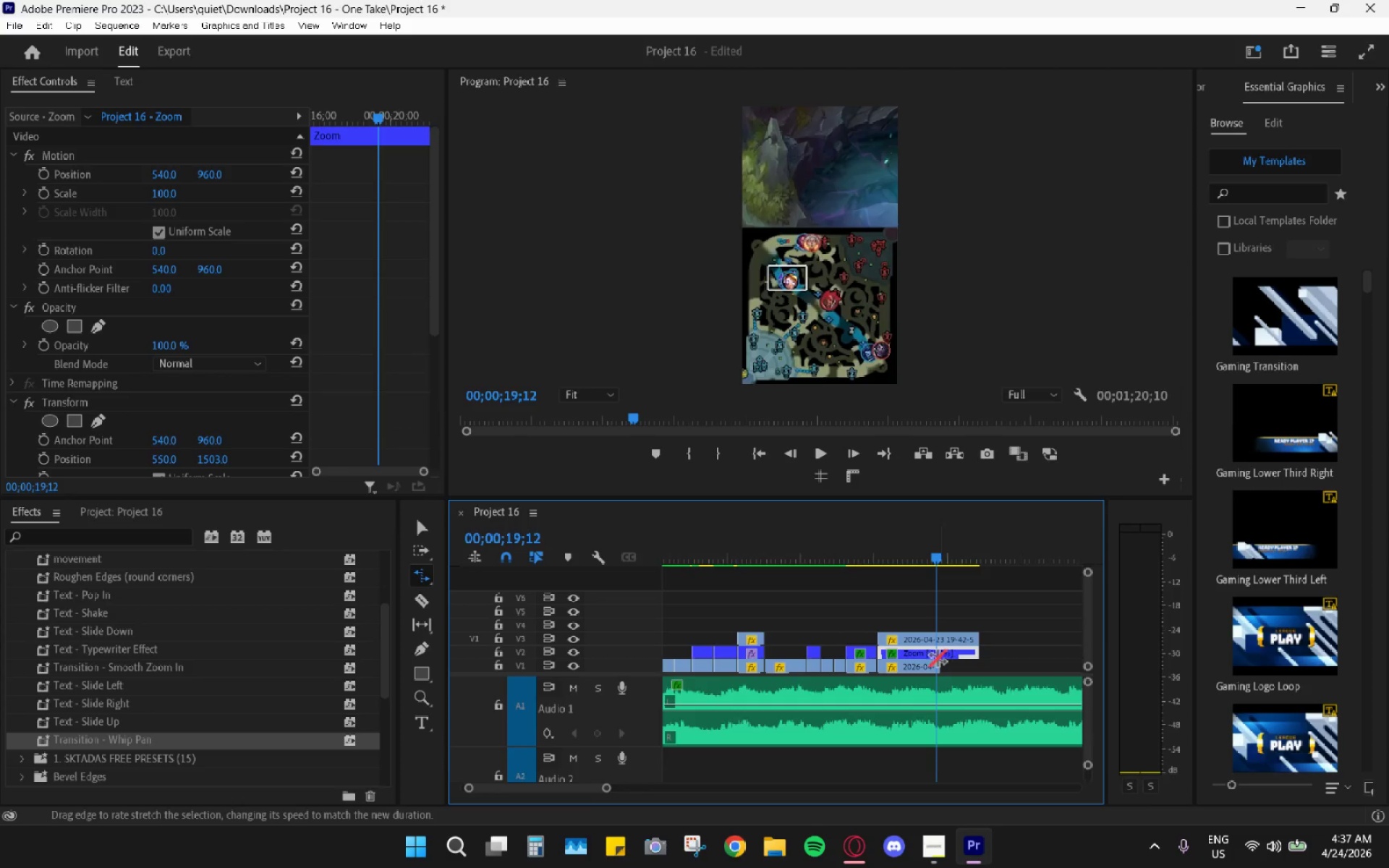 
left_click_drag(start_coordinate=[935, 663], to_coordinate=[974, 668])
 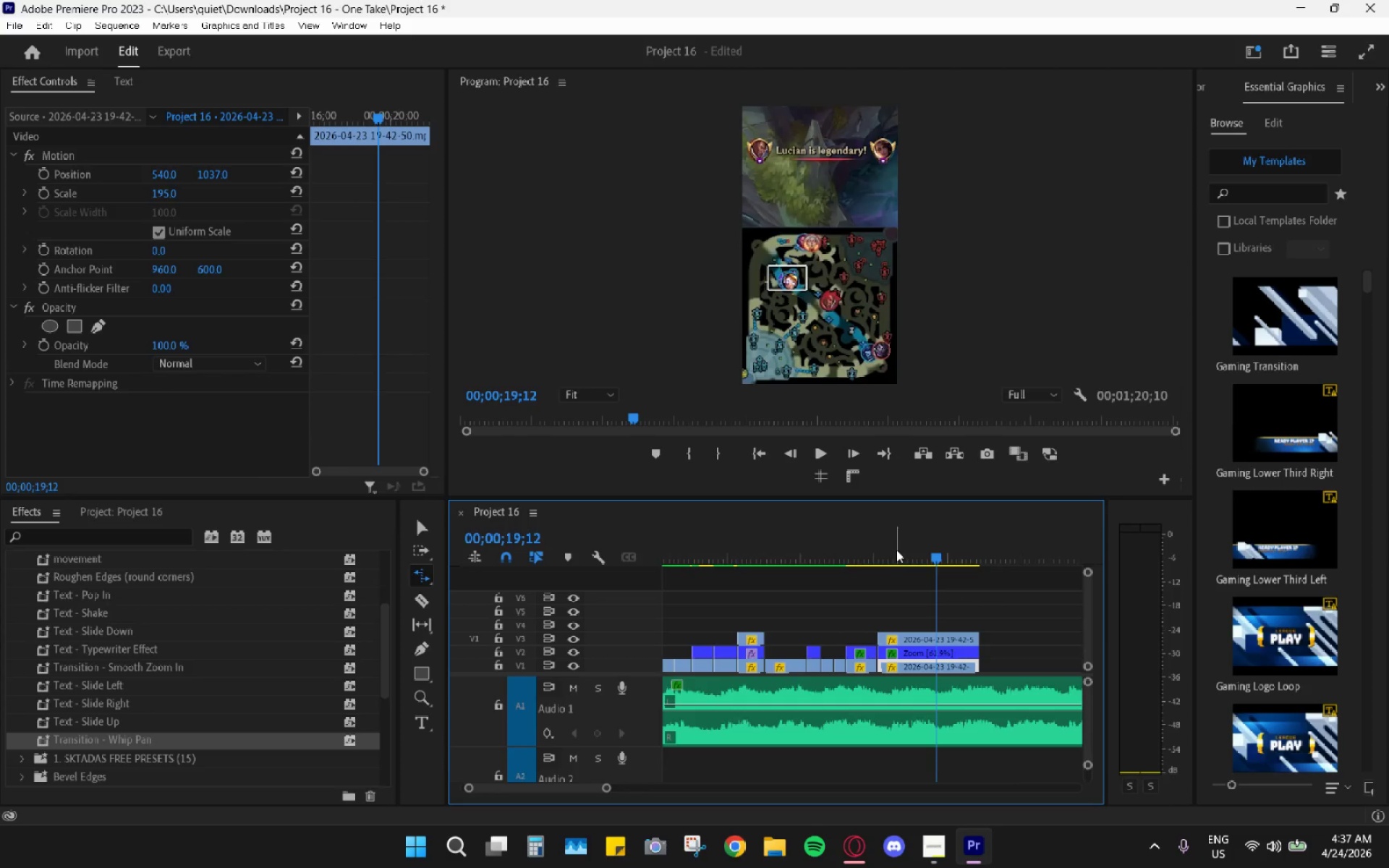 
left_click_drag(start_coordinate=[896, 548], to_coordinate=[958, 569])
 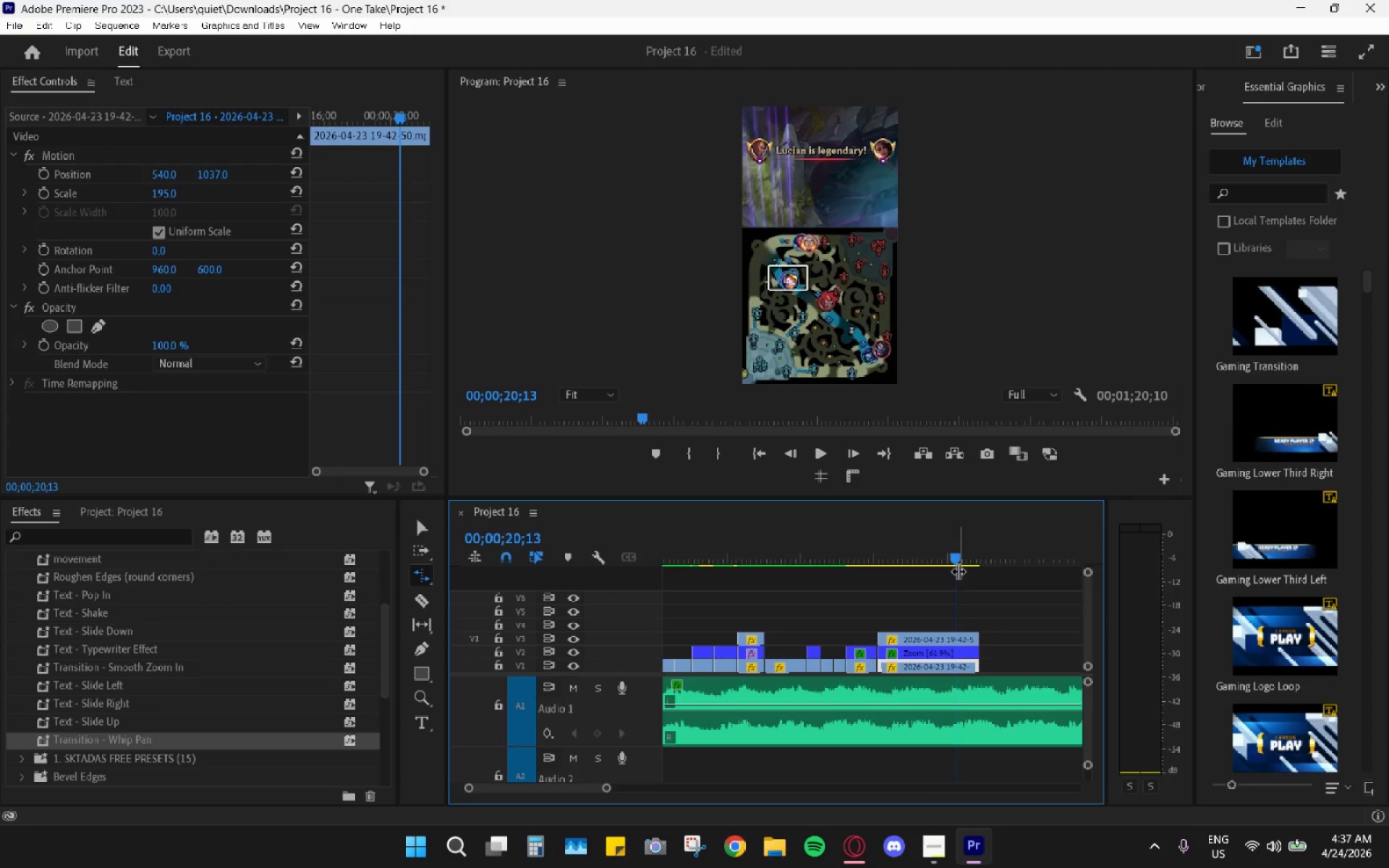 
key(Space)
 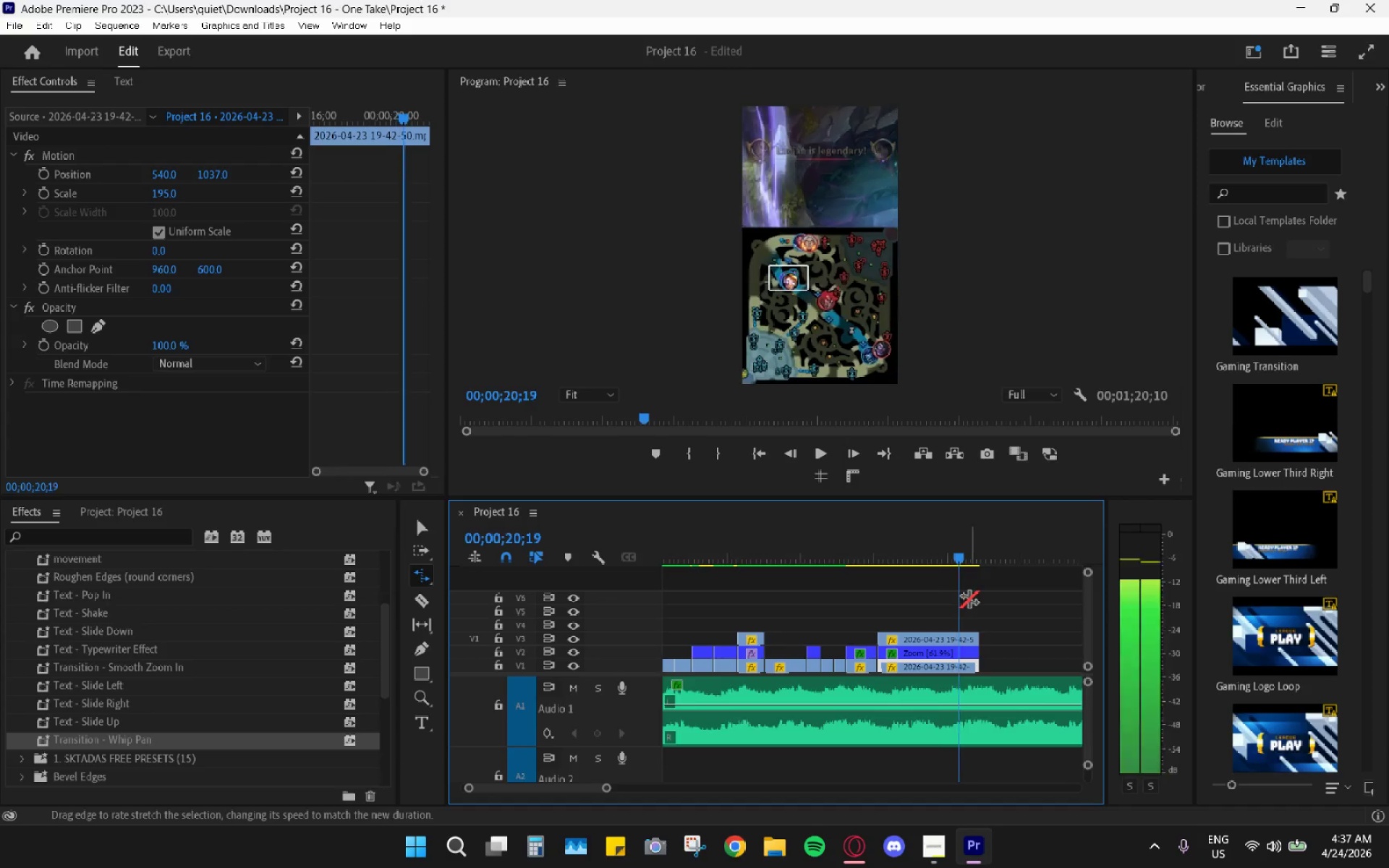 
key(Space)
 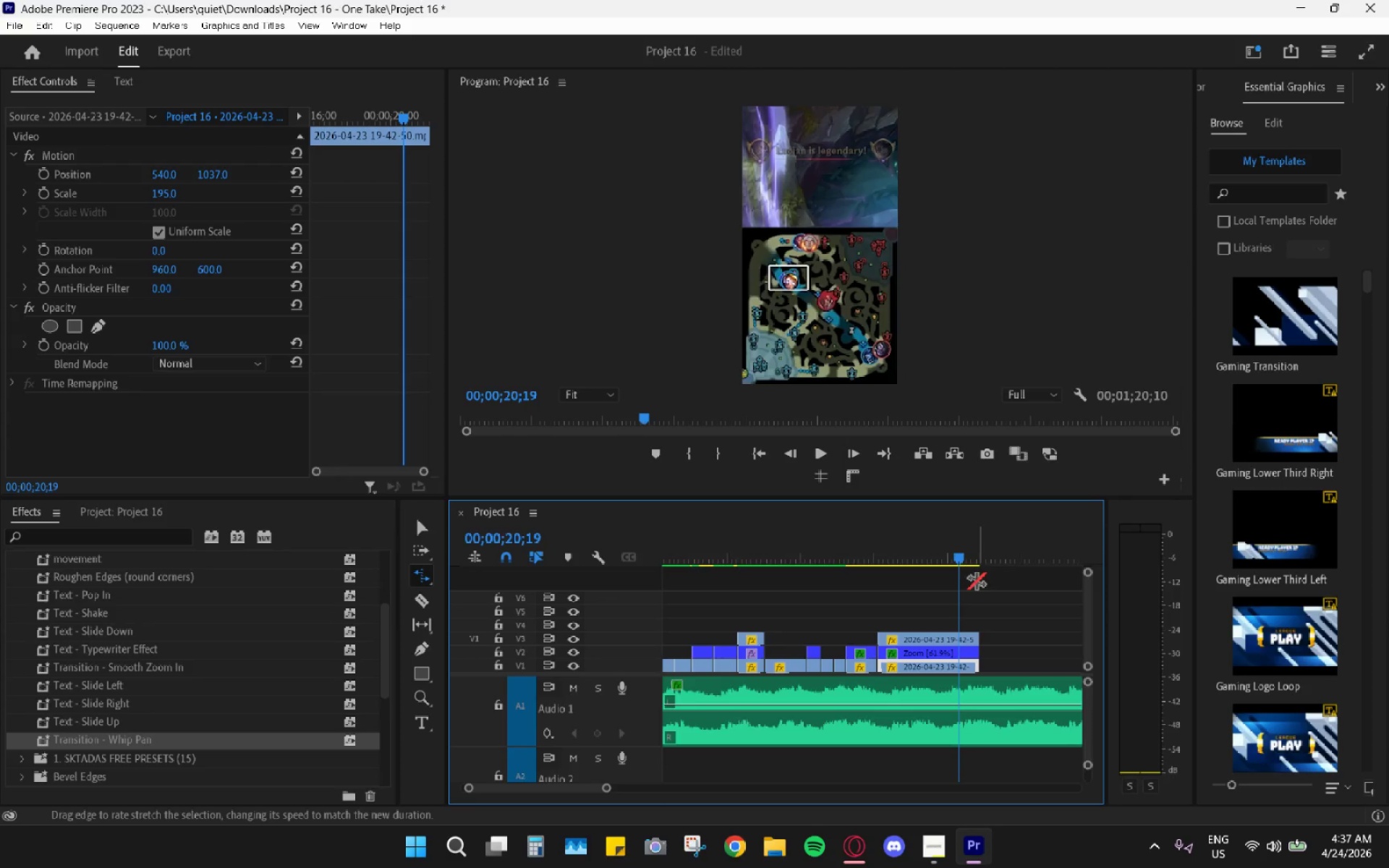 
left_click_drag(start_coordinate=[963, 563], to_coordinate=[906, 548])
 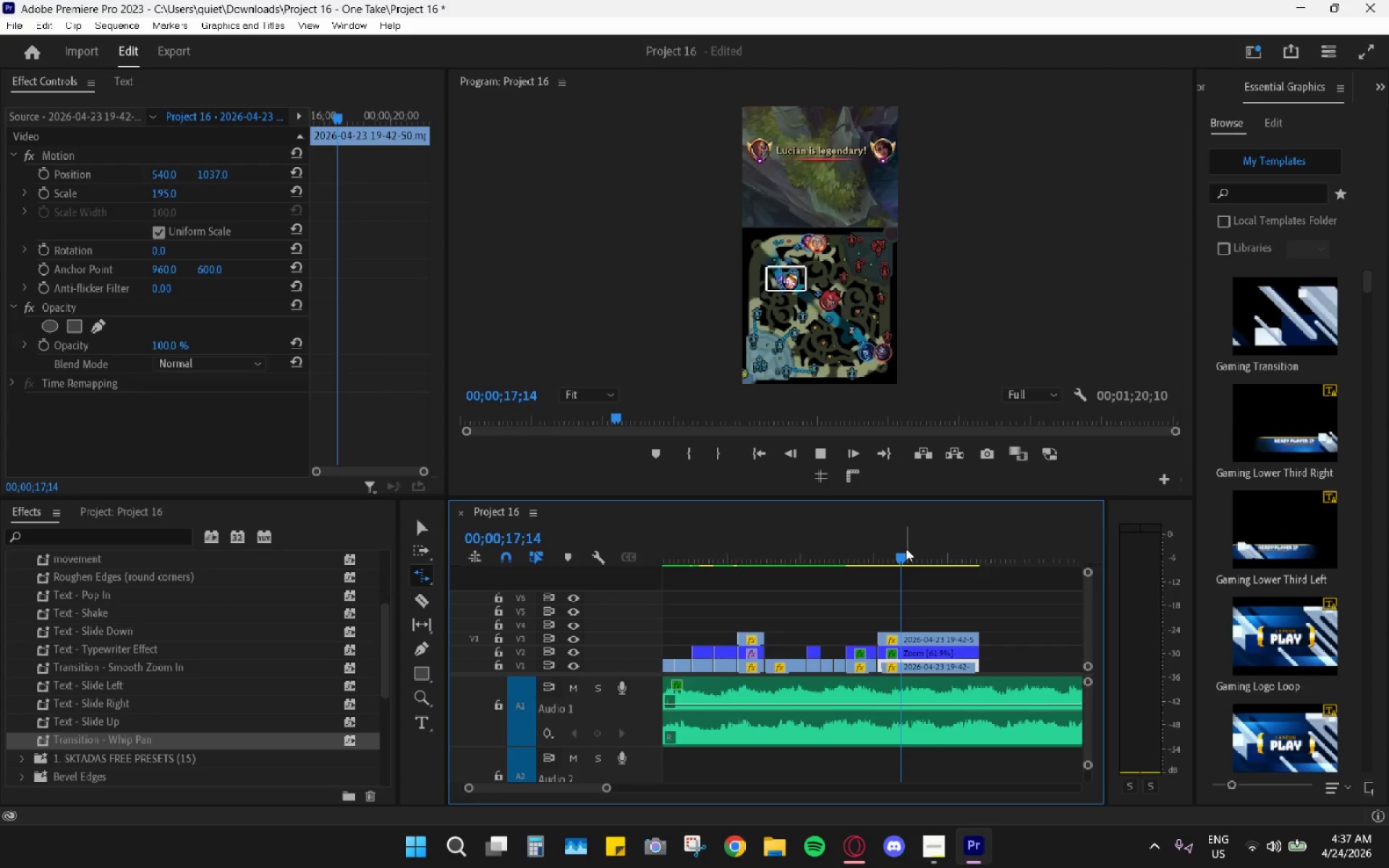 
key(Space)
 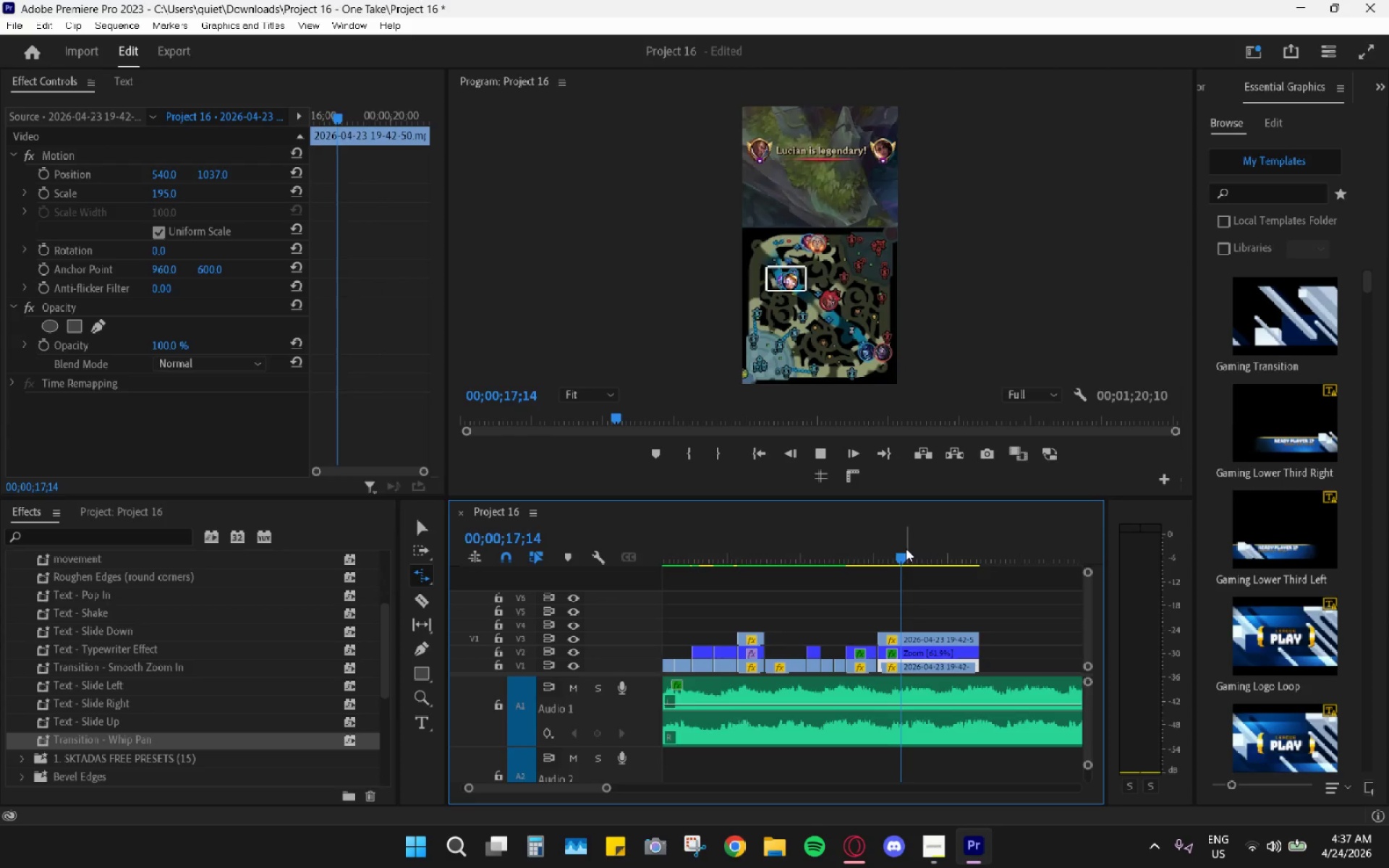 
left_click_drag(start_coordinate=[906, 548], to_coordinate=[876, 553])
 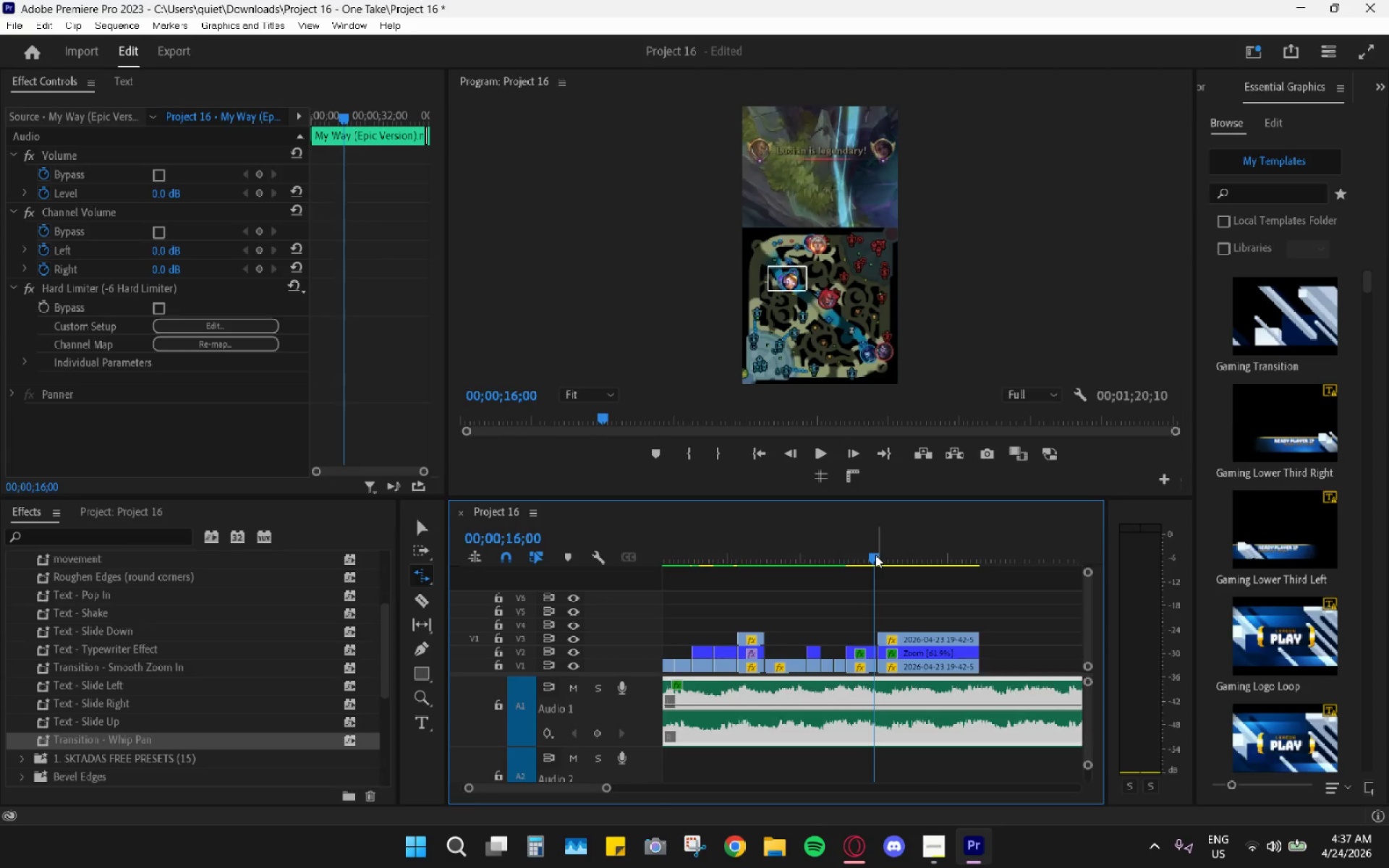 
key(Space)
 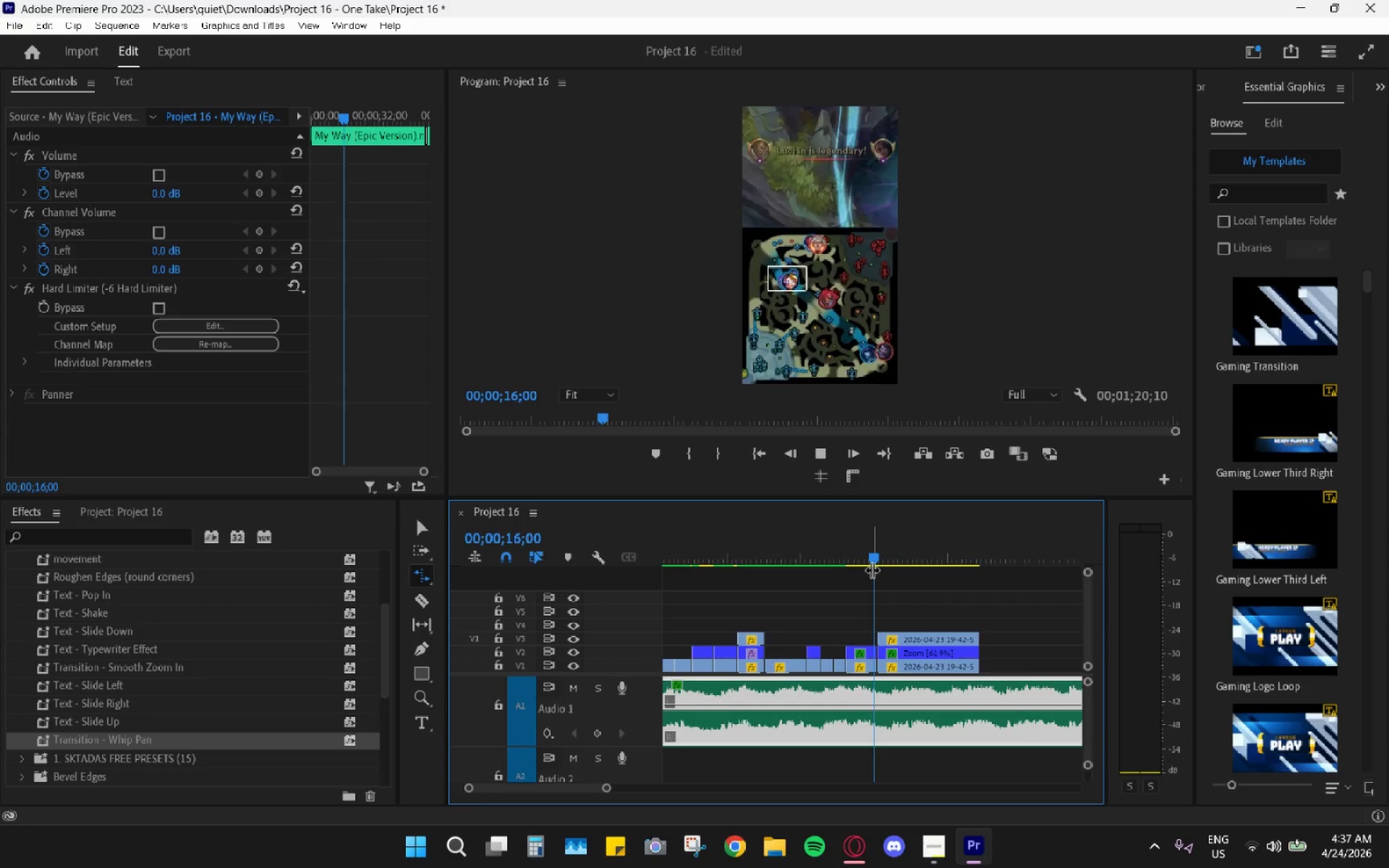 
key(Space)
 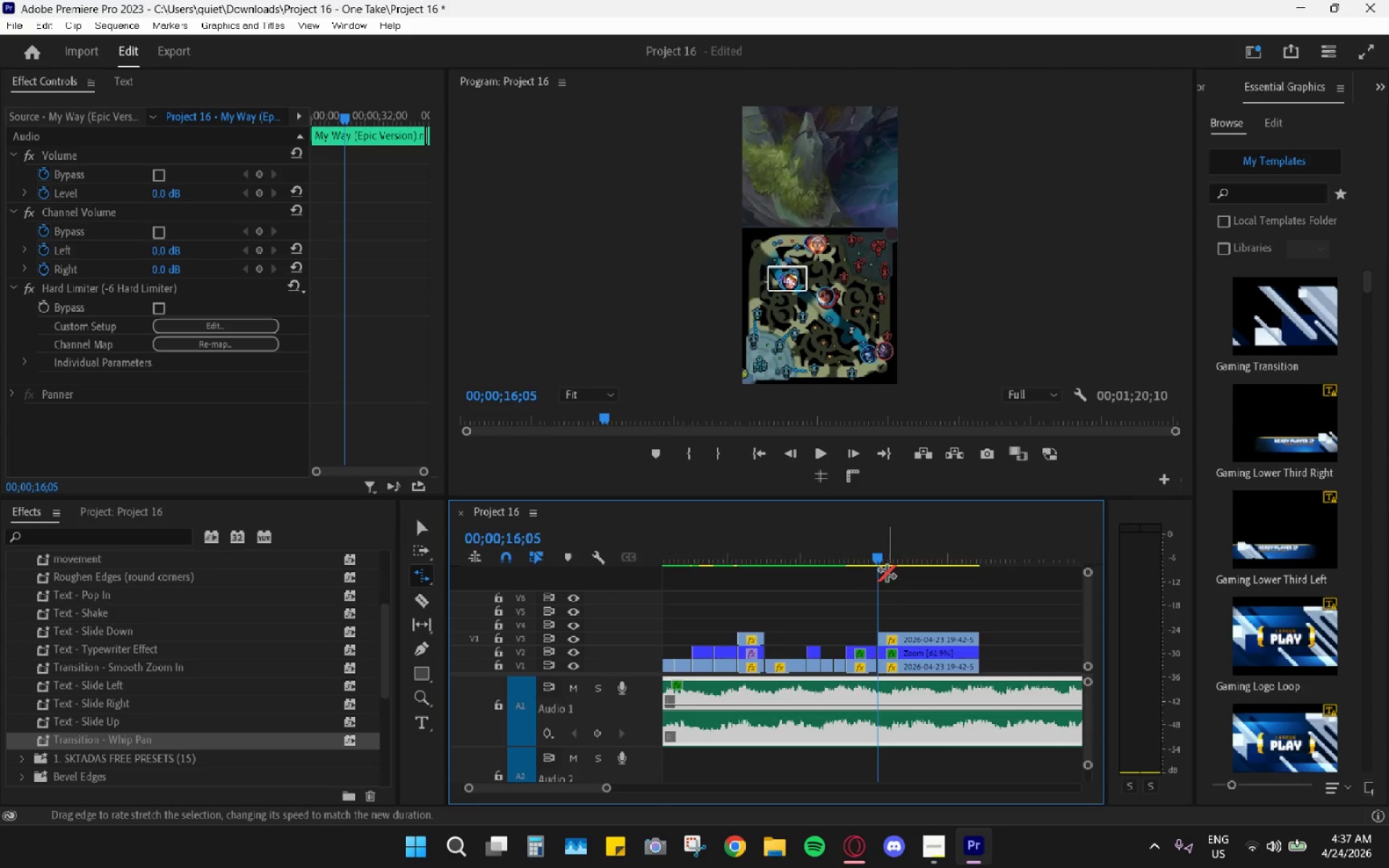 
key(Space)
 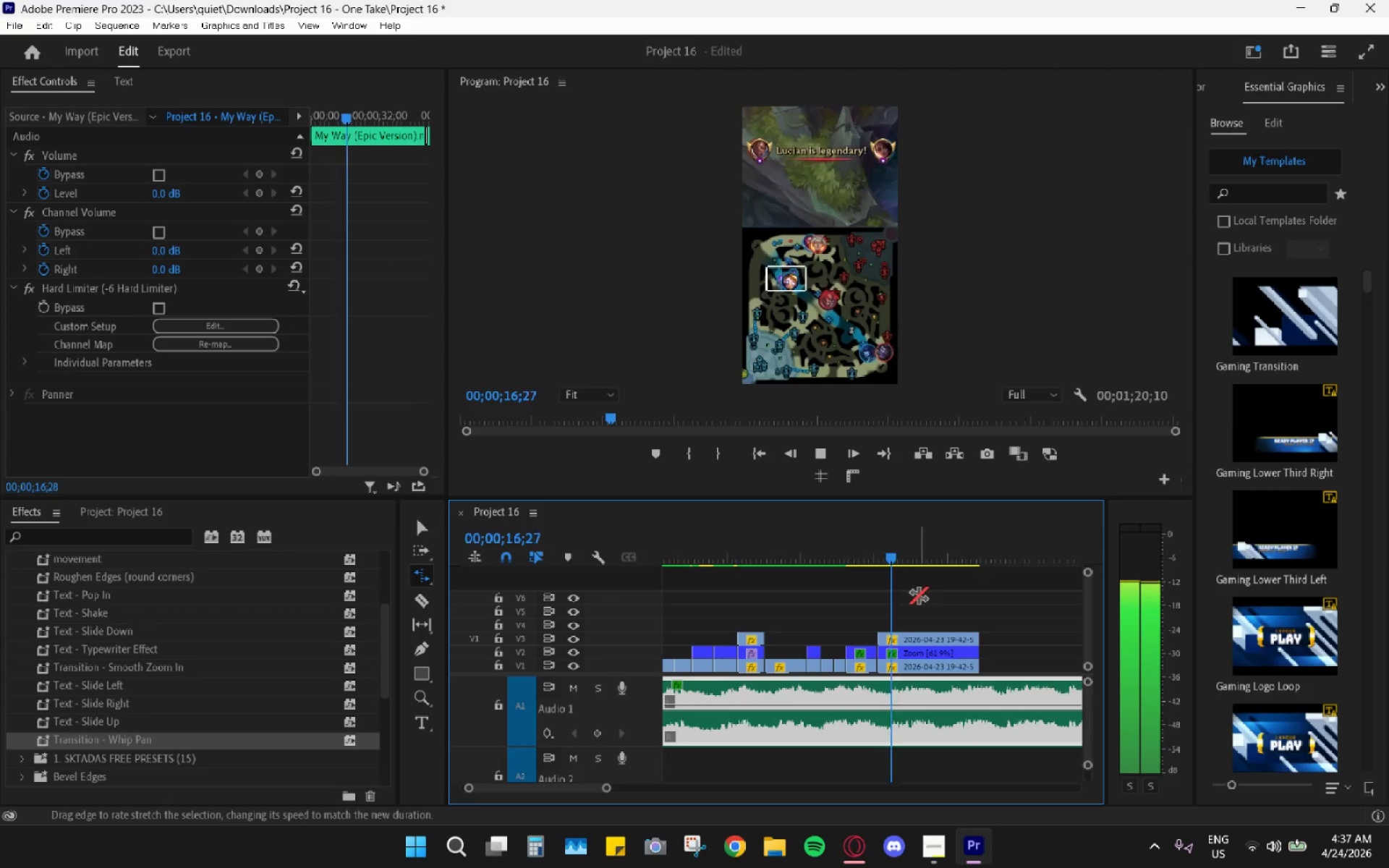 
key(C)
 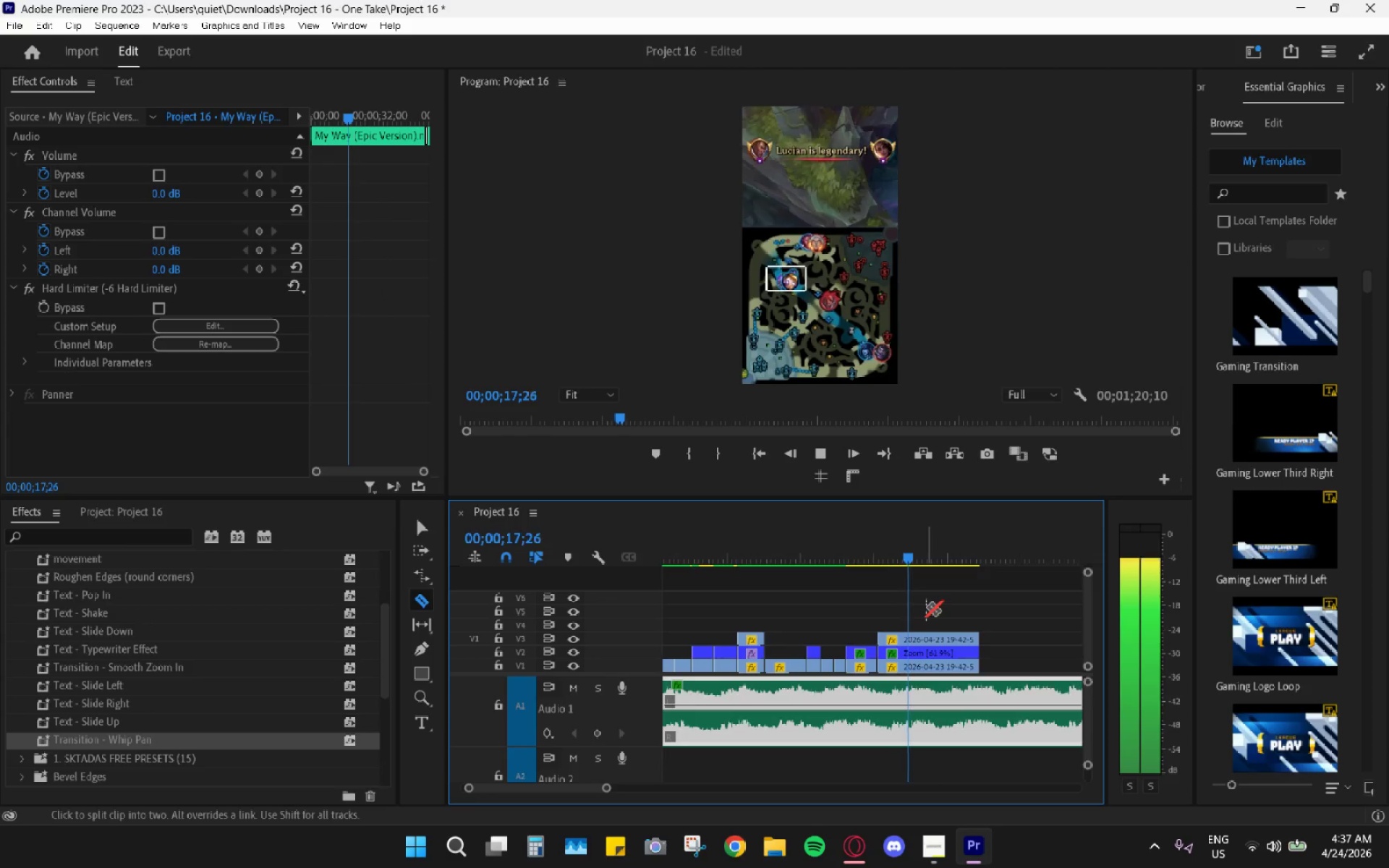 
key(Space)
 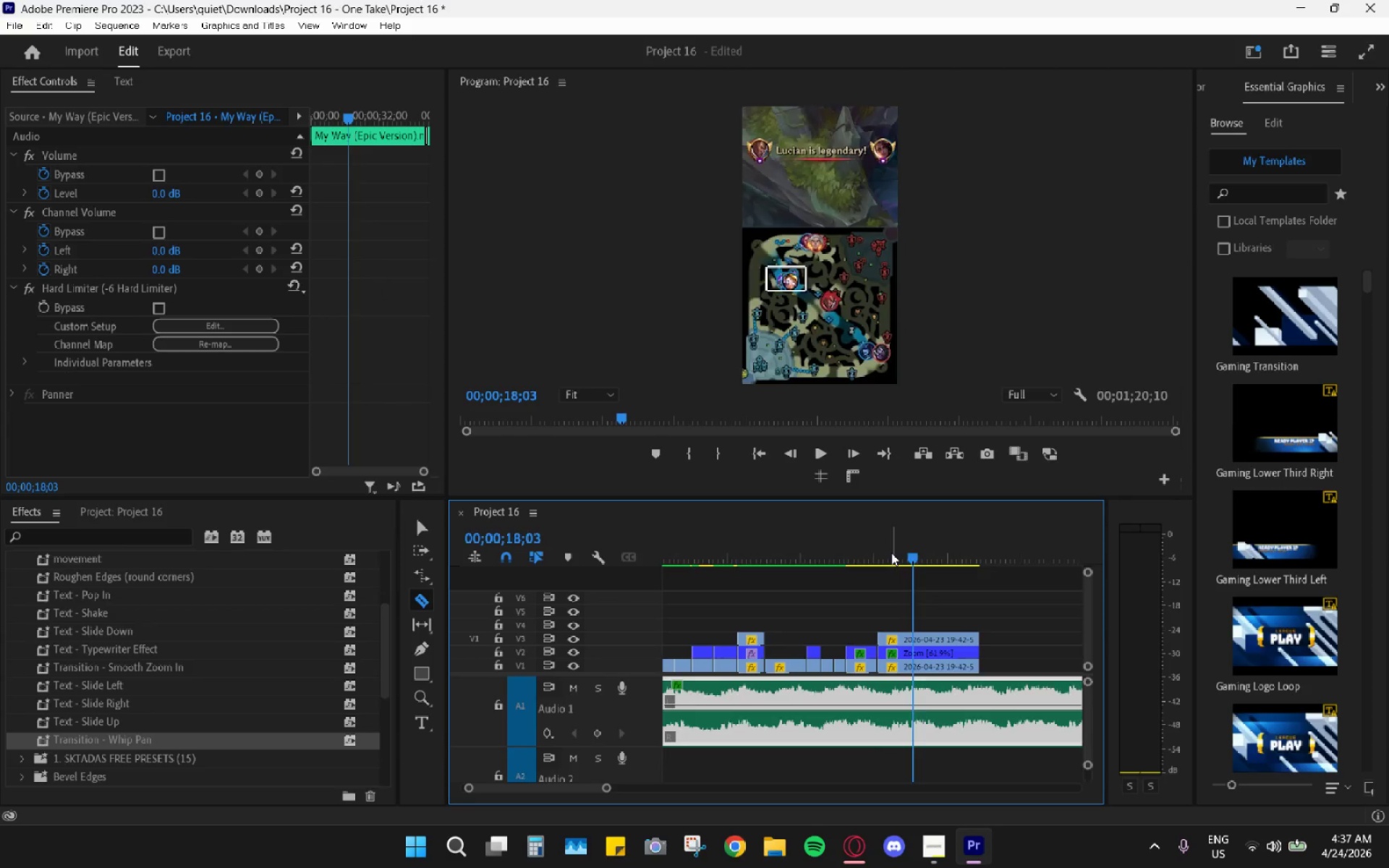 
left_click_drag(start_coordinate=[884, 548], to_coordinate=[875, 544])
 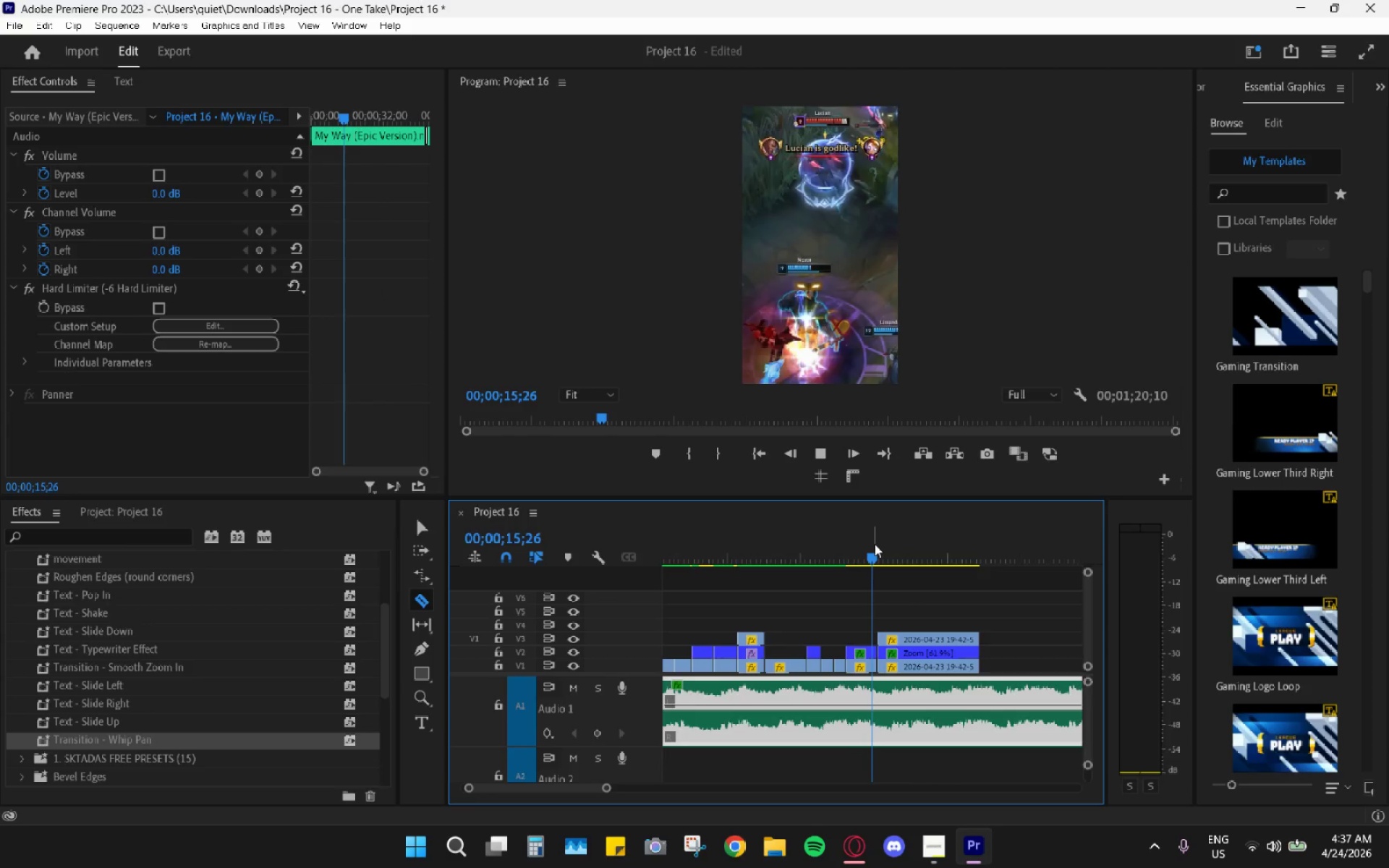 
key(Space)
 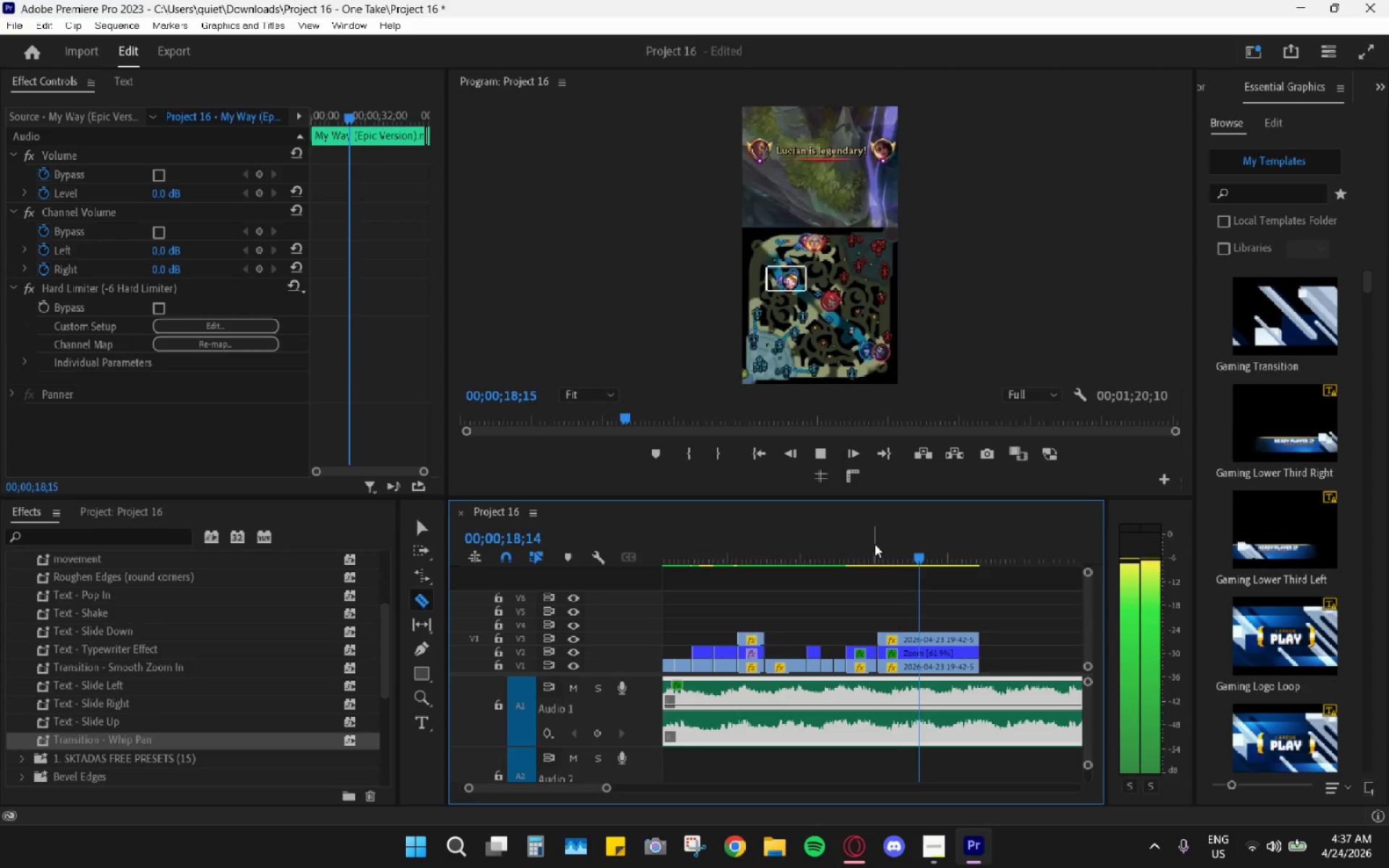 
key(Space)
 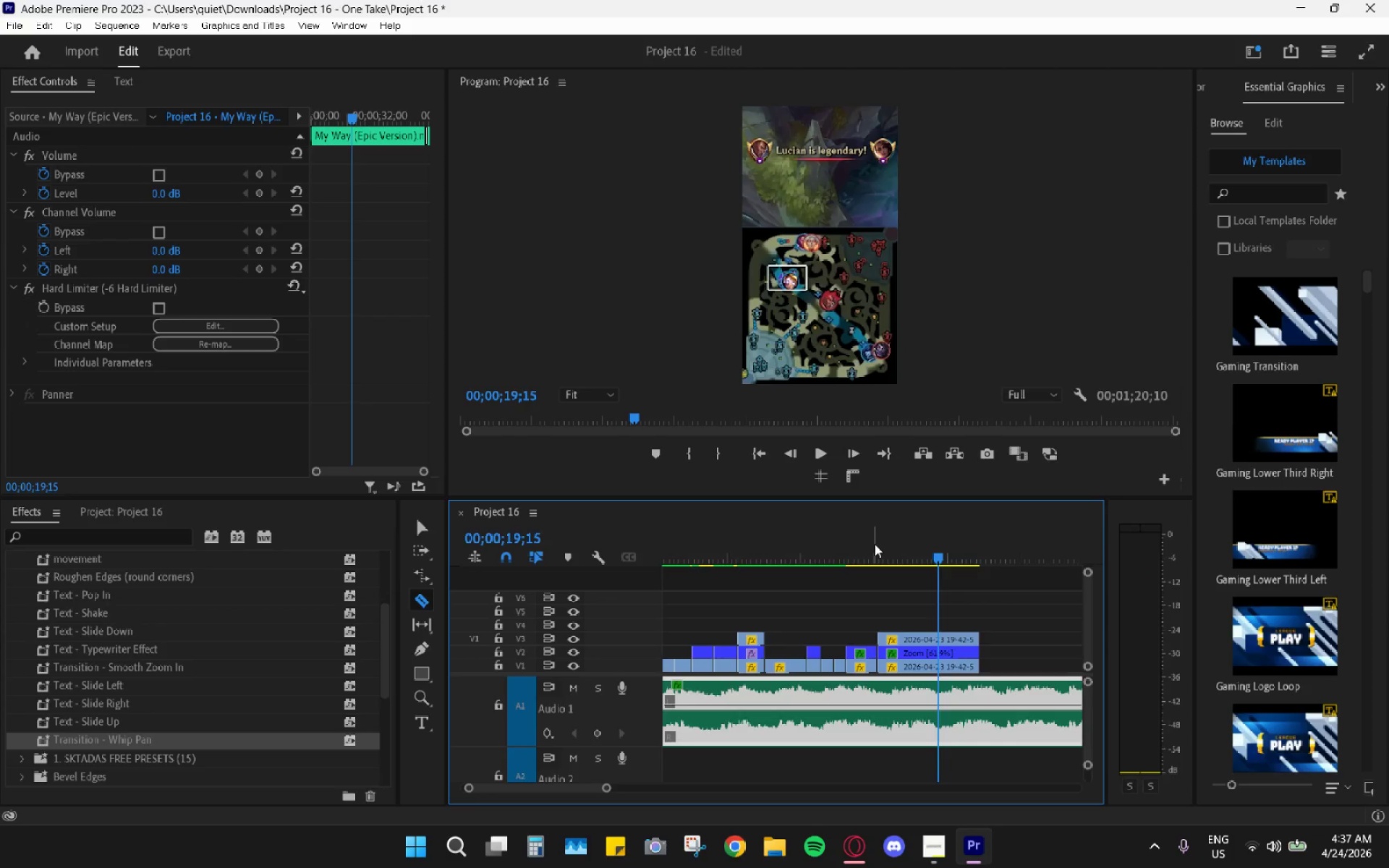 
key(Space)
 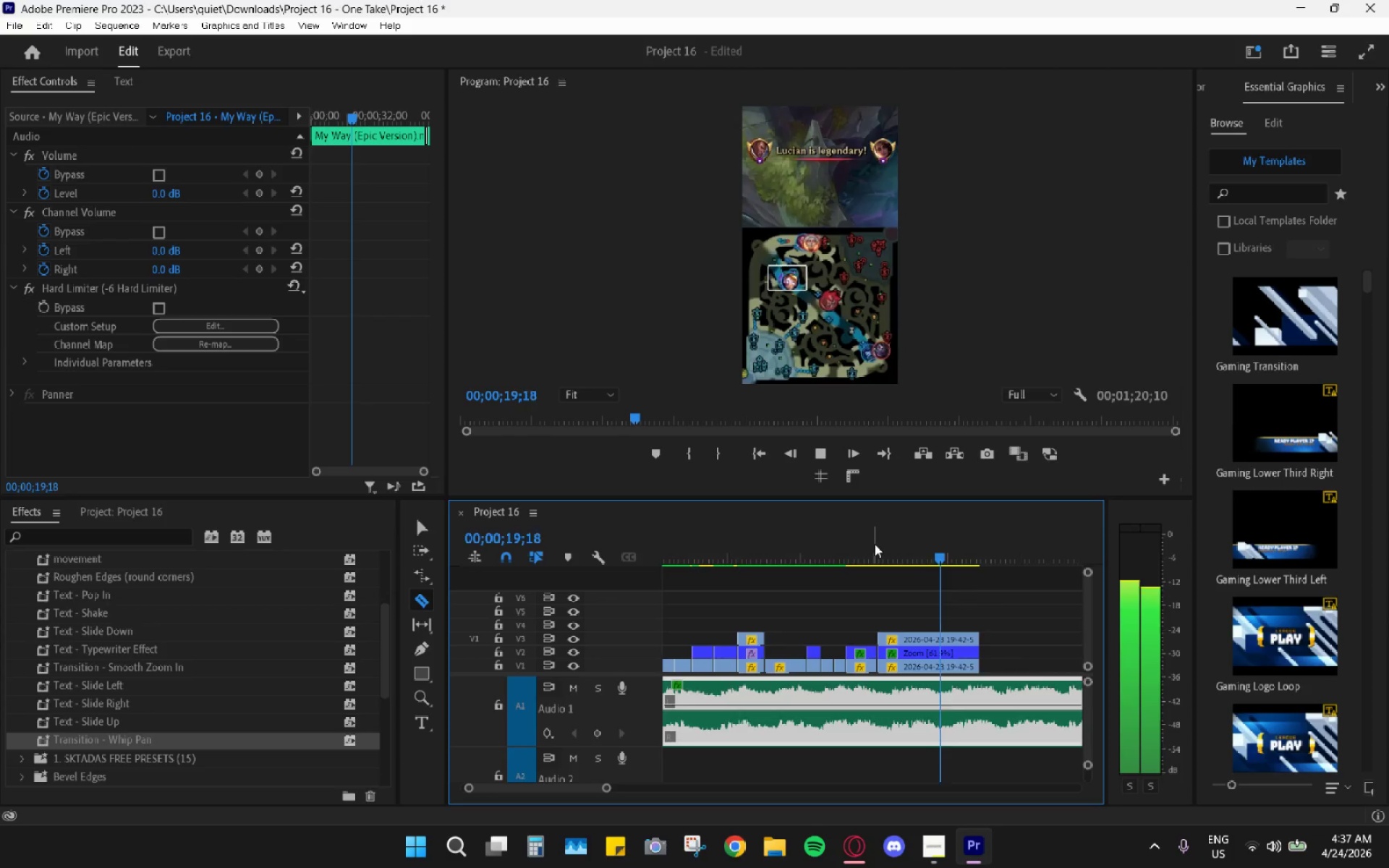 
key(Space)
 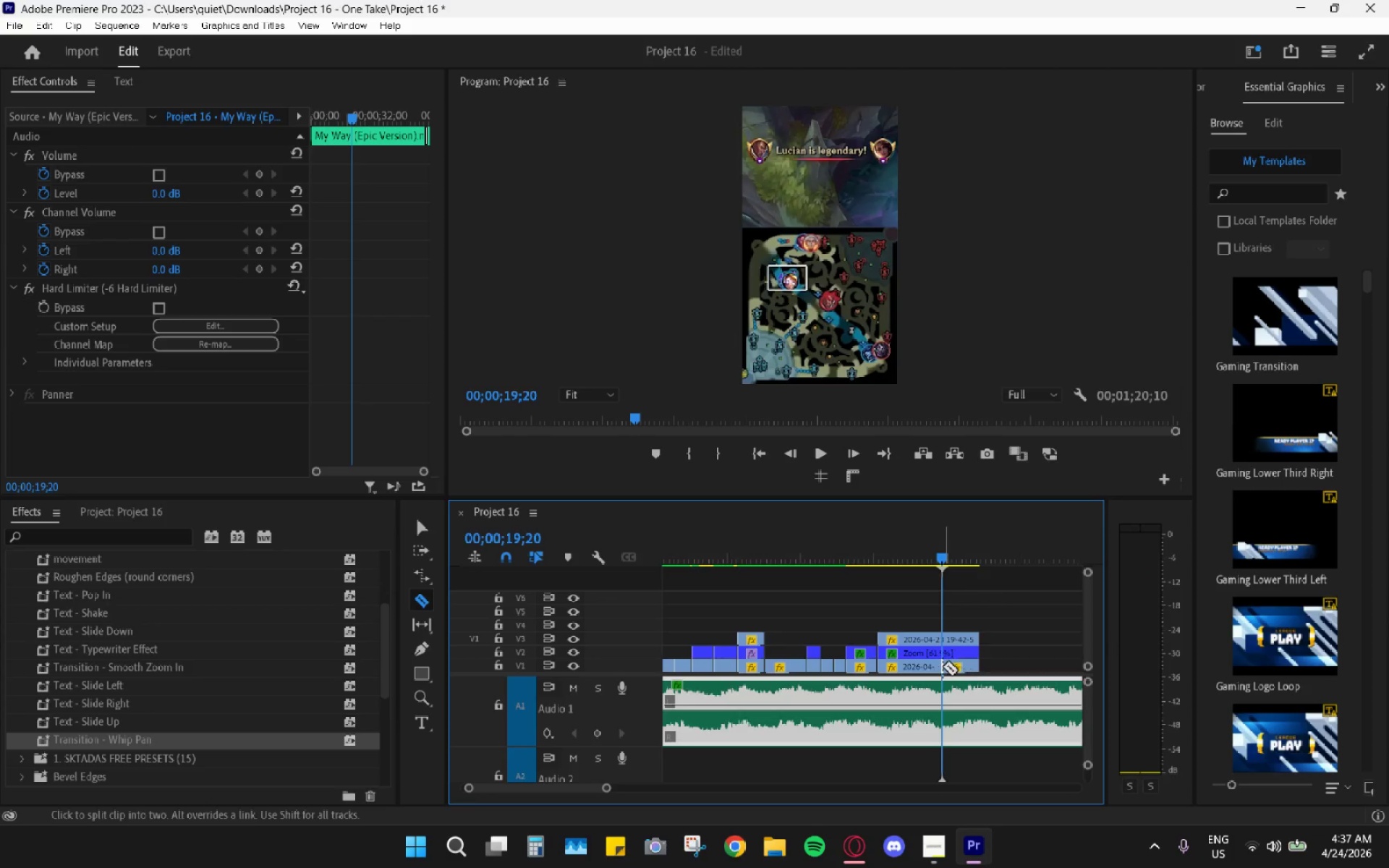 
double_click([940, 650])
 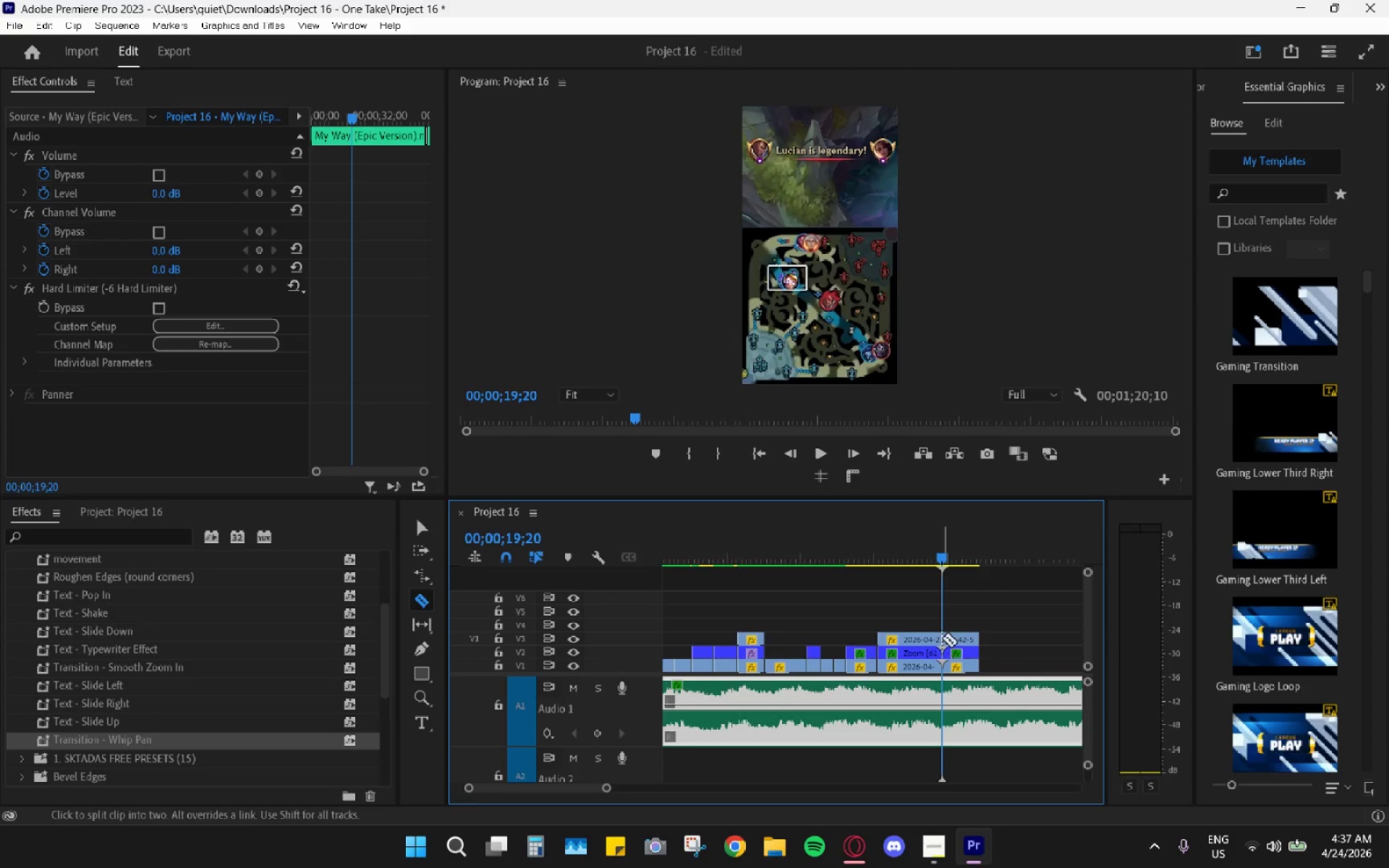 
triple_click([942, 638])
 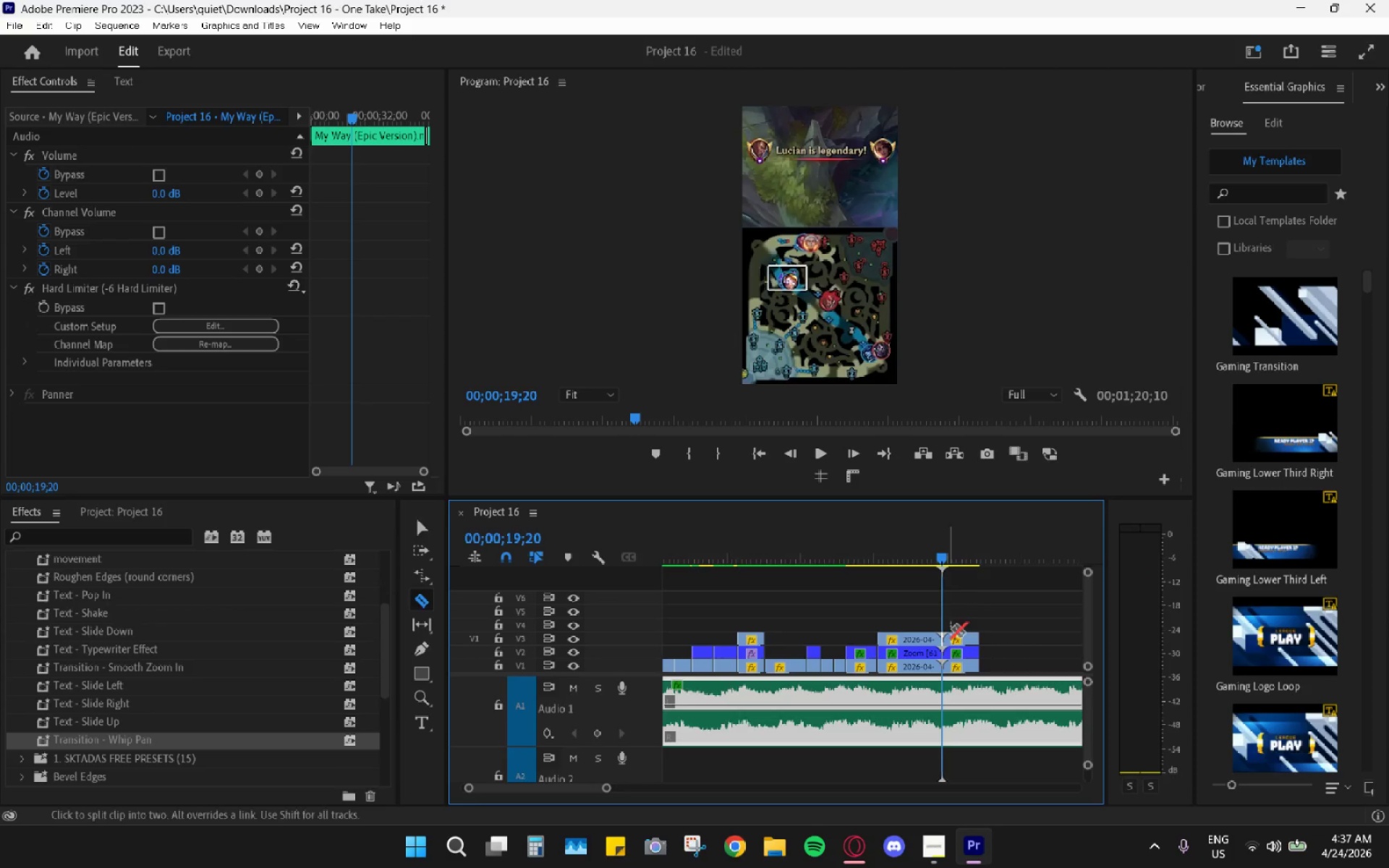 
type(vh )
 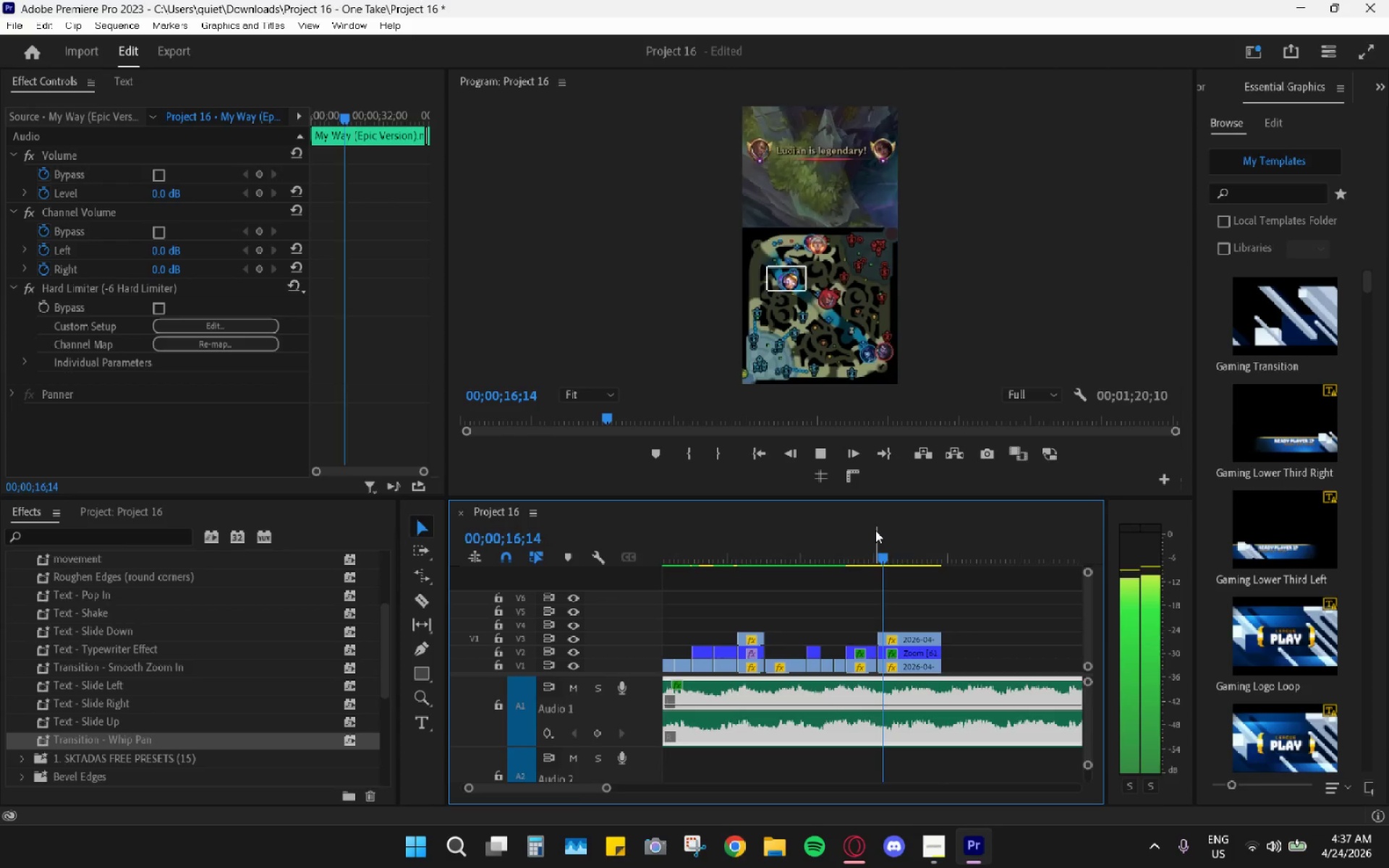 
left_click_drag(start_coordinate=[960, 612], to_coordinate=[958, 665])
 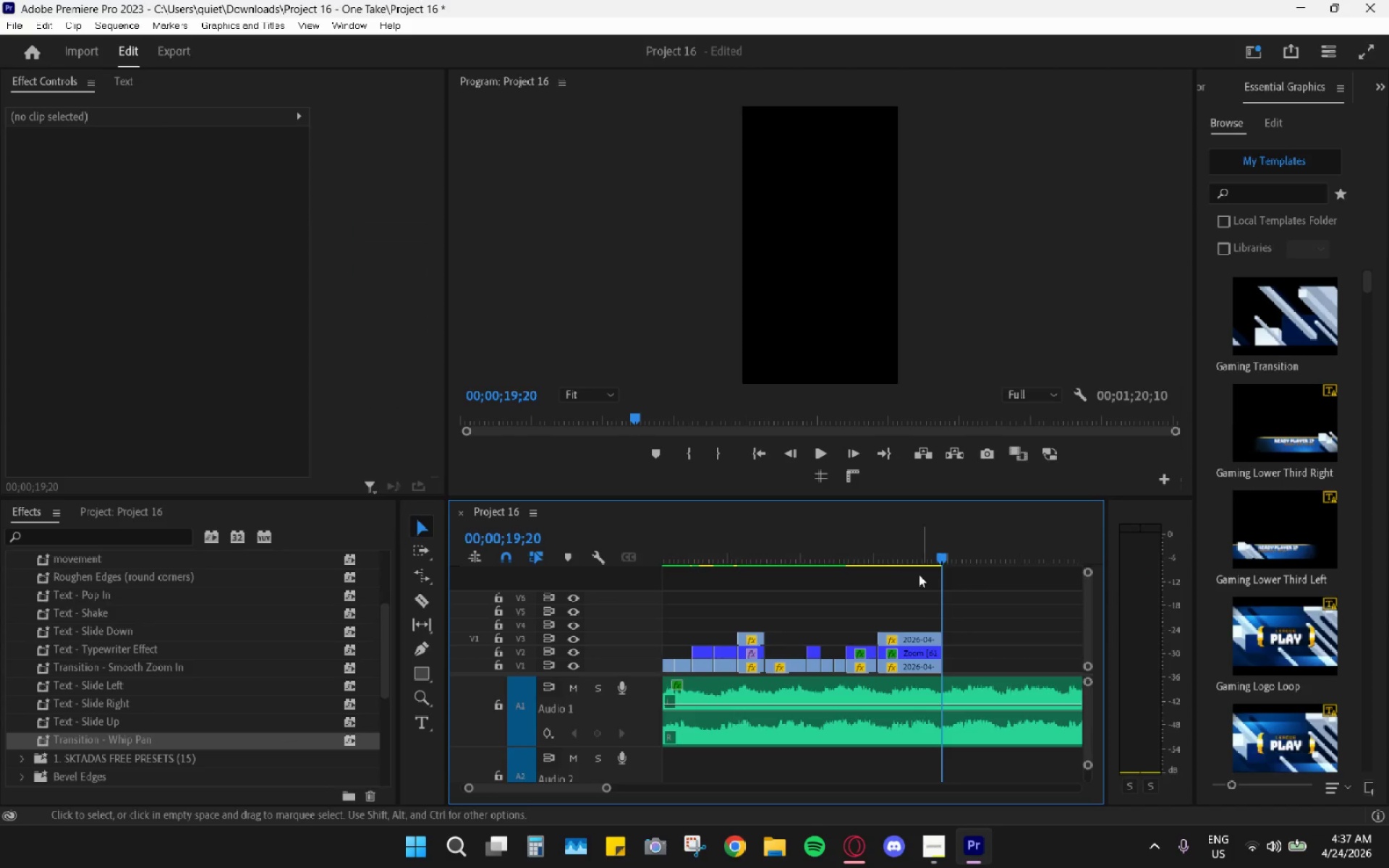 
left_click_drag(start_coordinate=[902, 542], to_coordinate=[875, 530])
 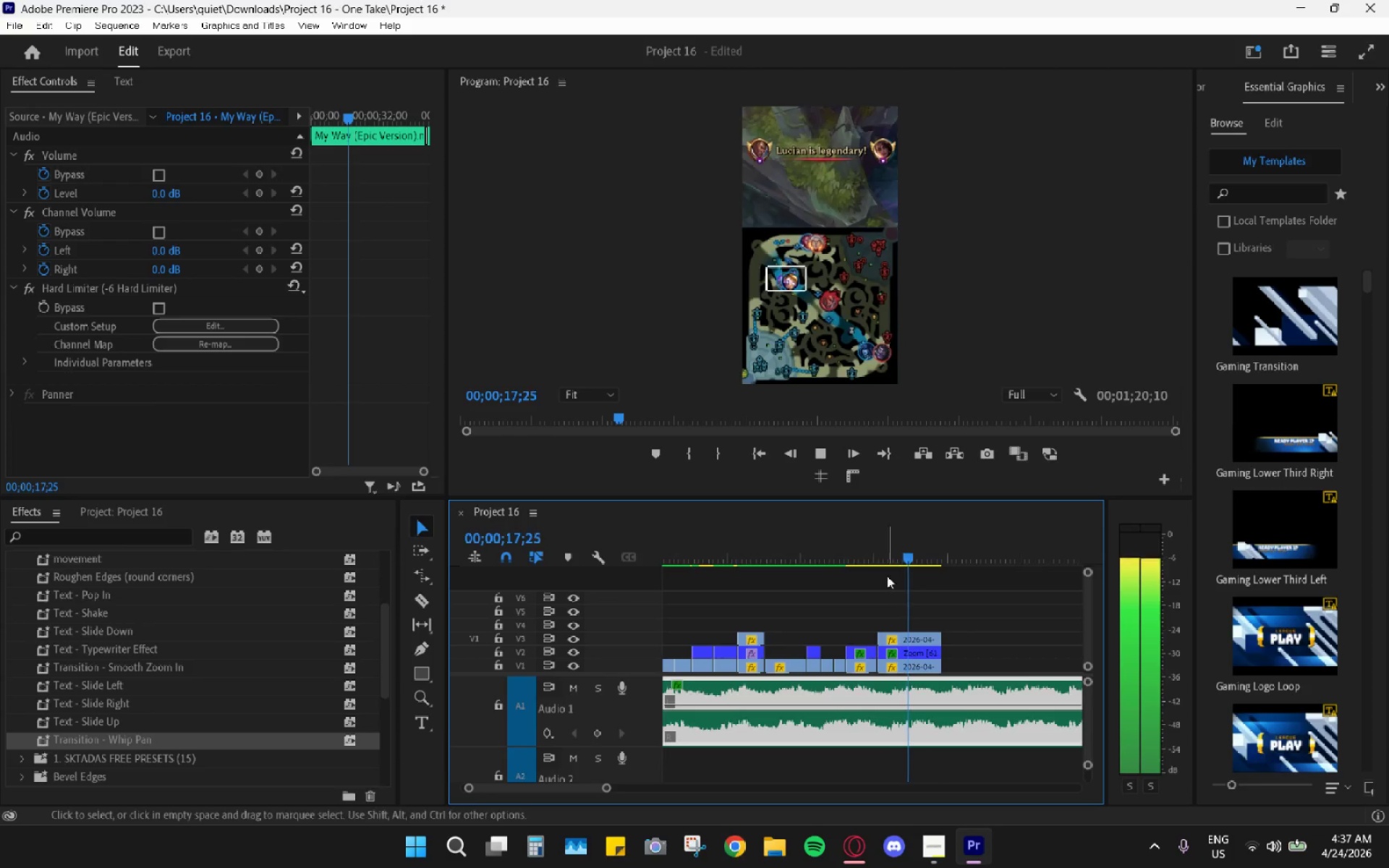 
key(Space)
 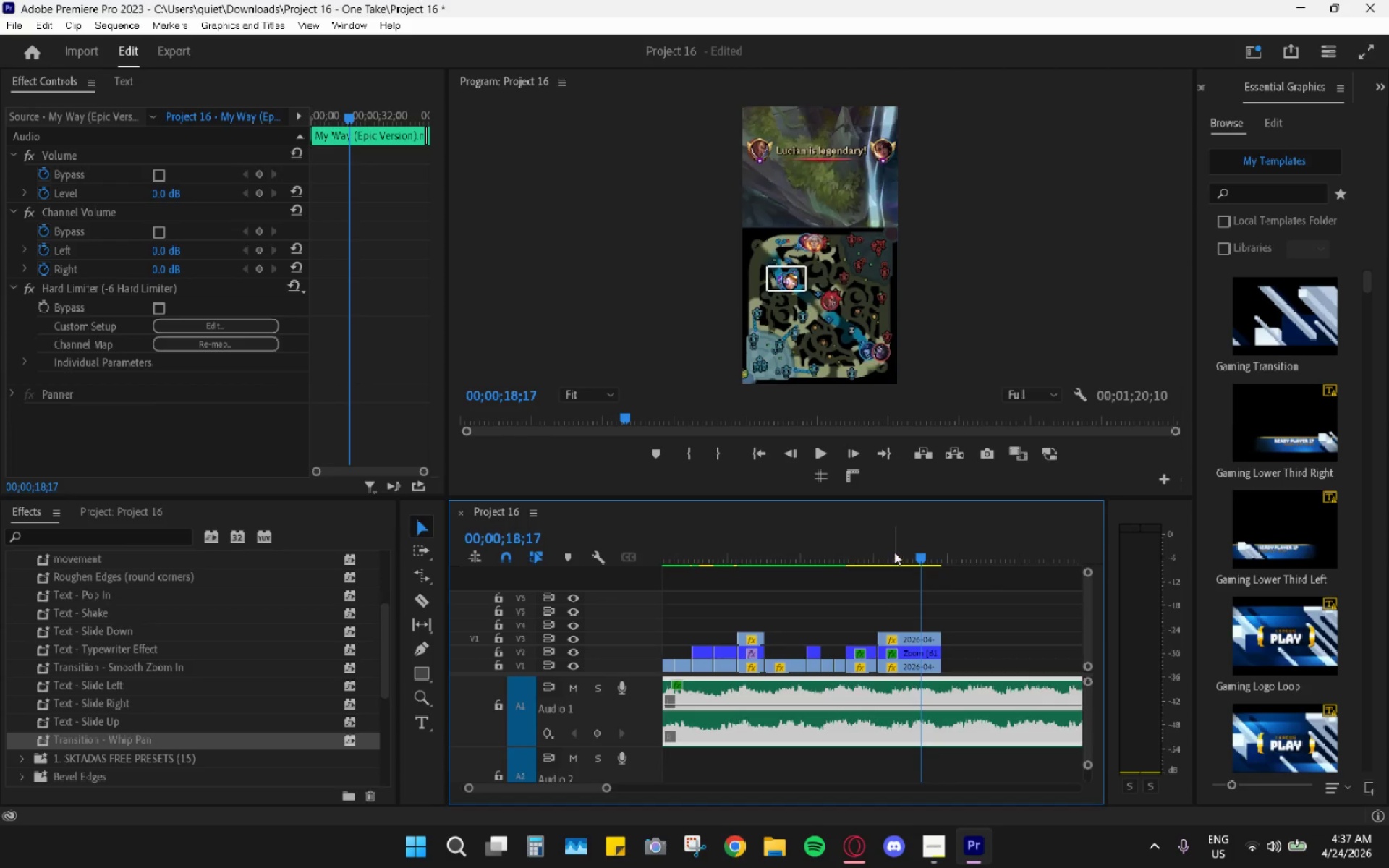 
left_click_drag(start_coordinate=[895, 550], to_coordinate=[884, 546])
 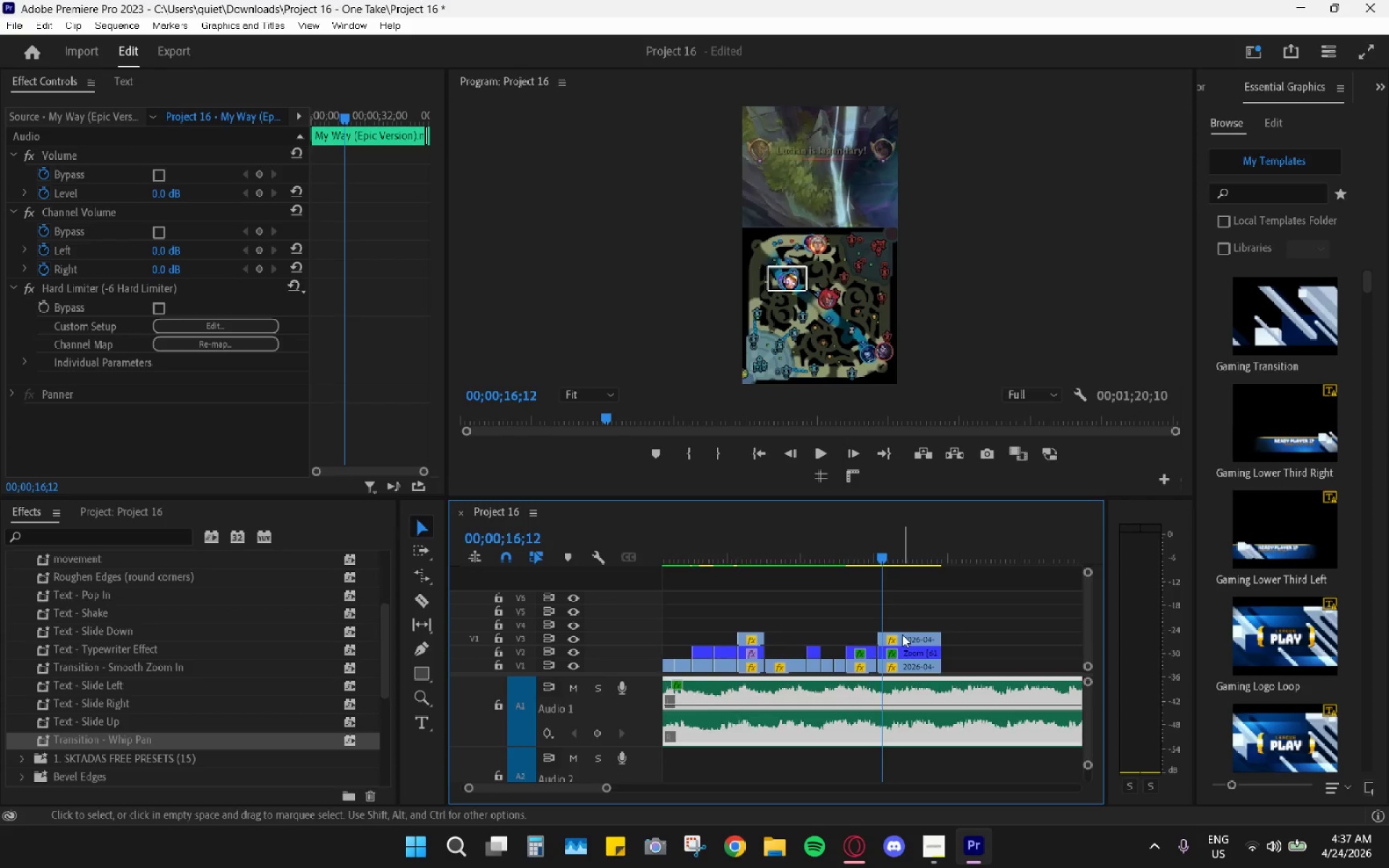 
left_click_drag(start_coordinate=[903, 635], to_coordinate=[922, 637])
 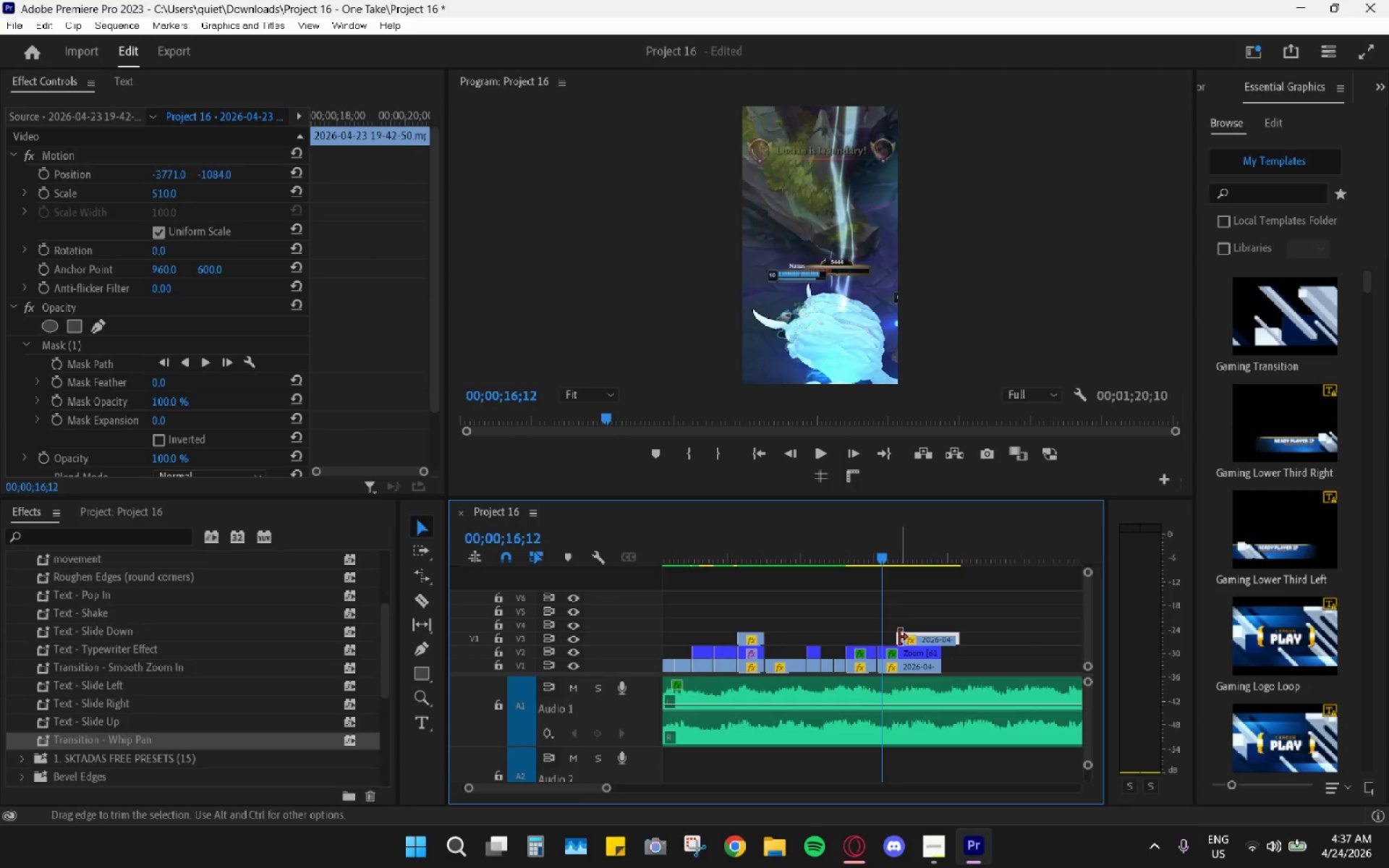 
key(R)
 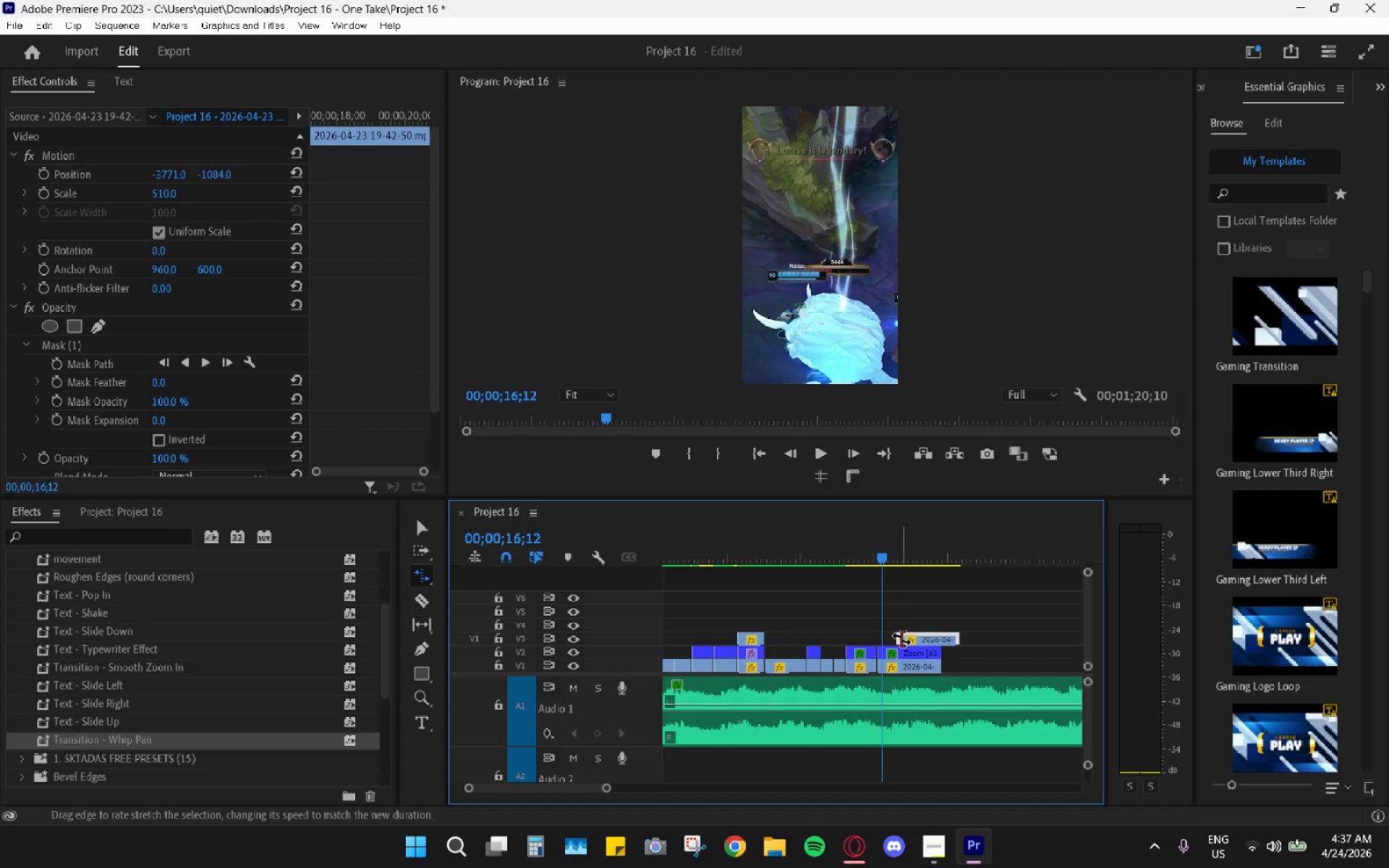 
left_click_drag(start_coordinate=[902, 639], to_coordinate=[880, 638])
 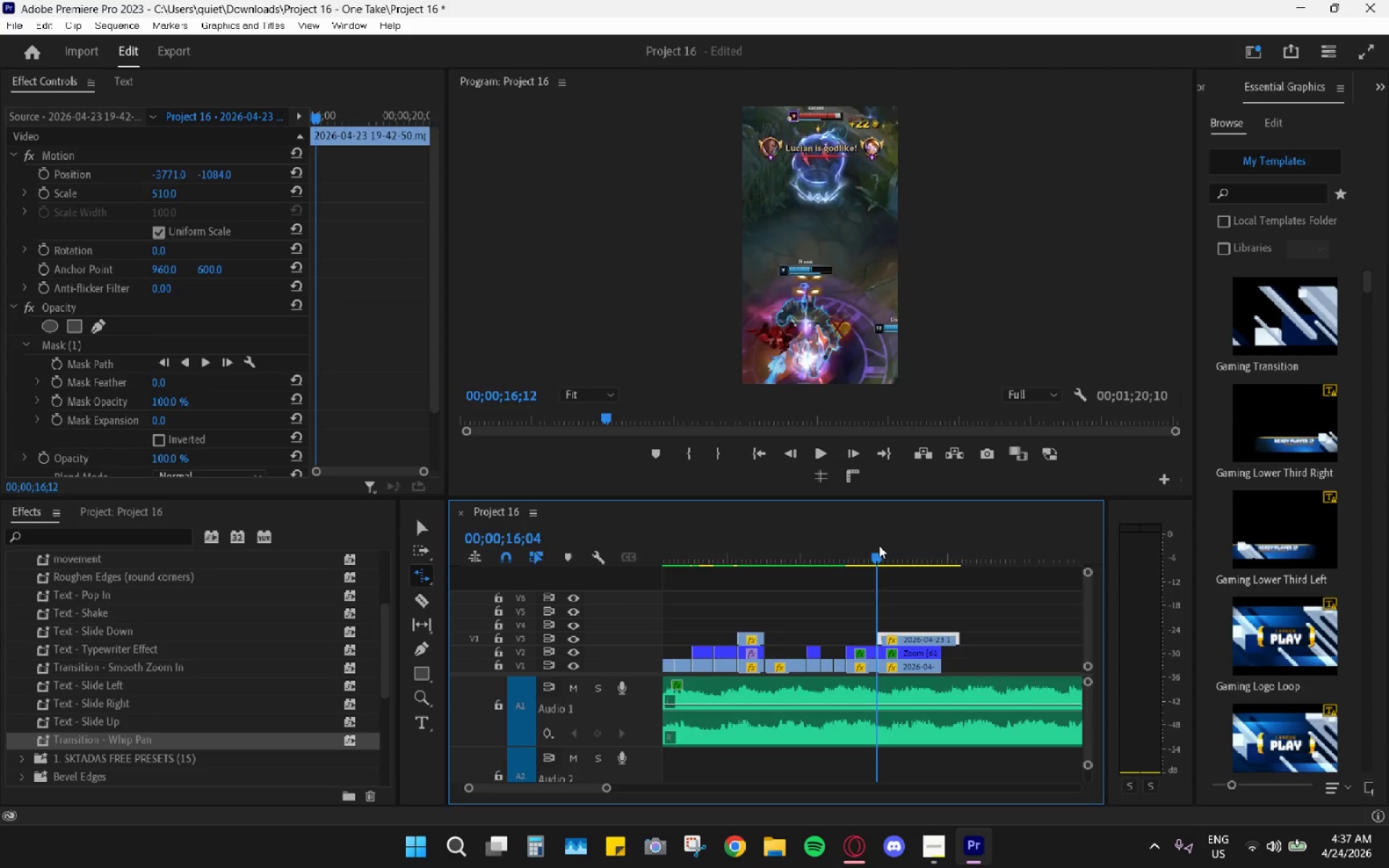 
key(Space)
 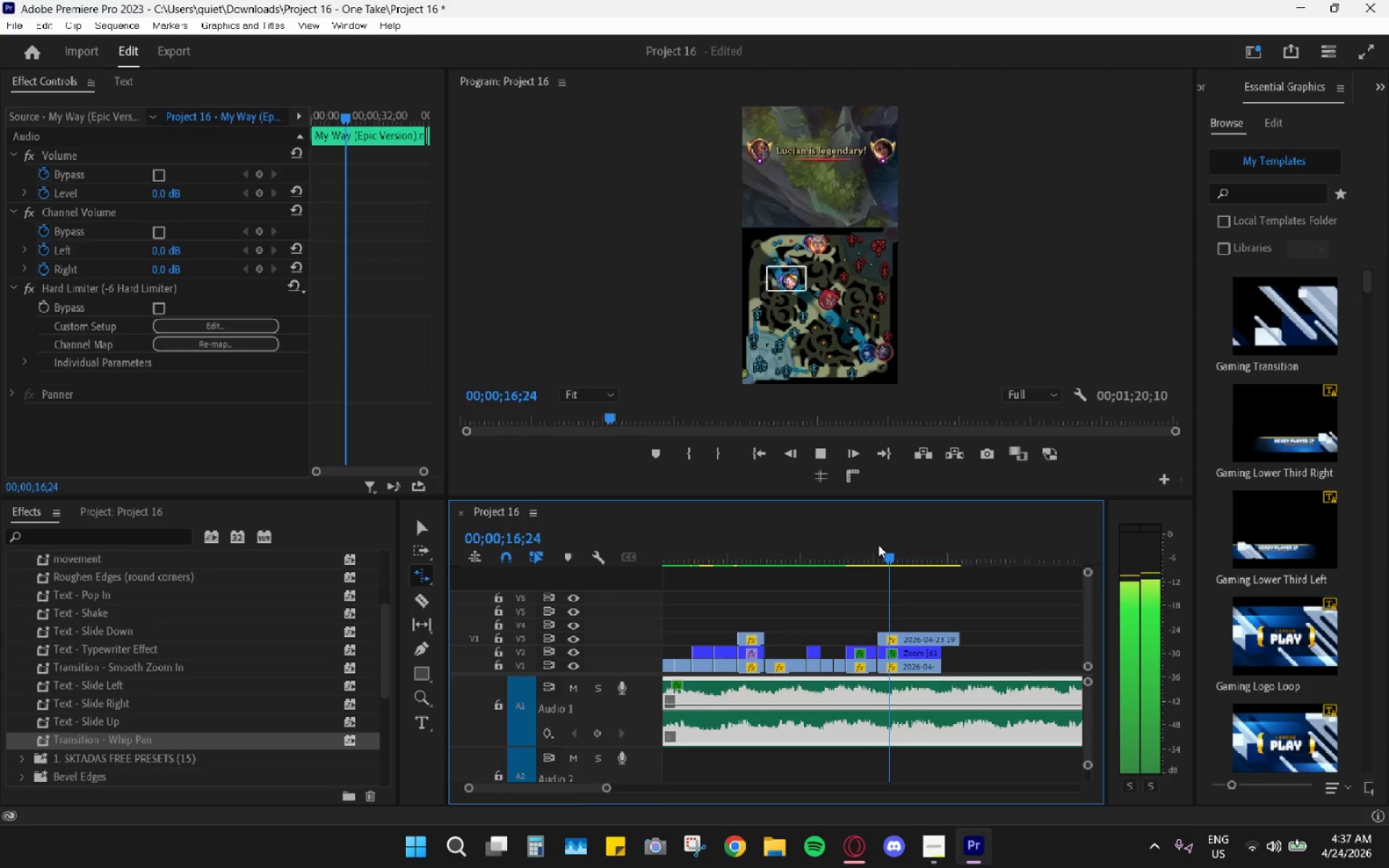 
key(Space)
 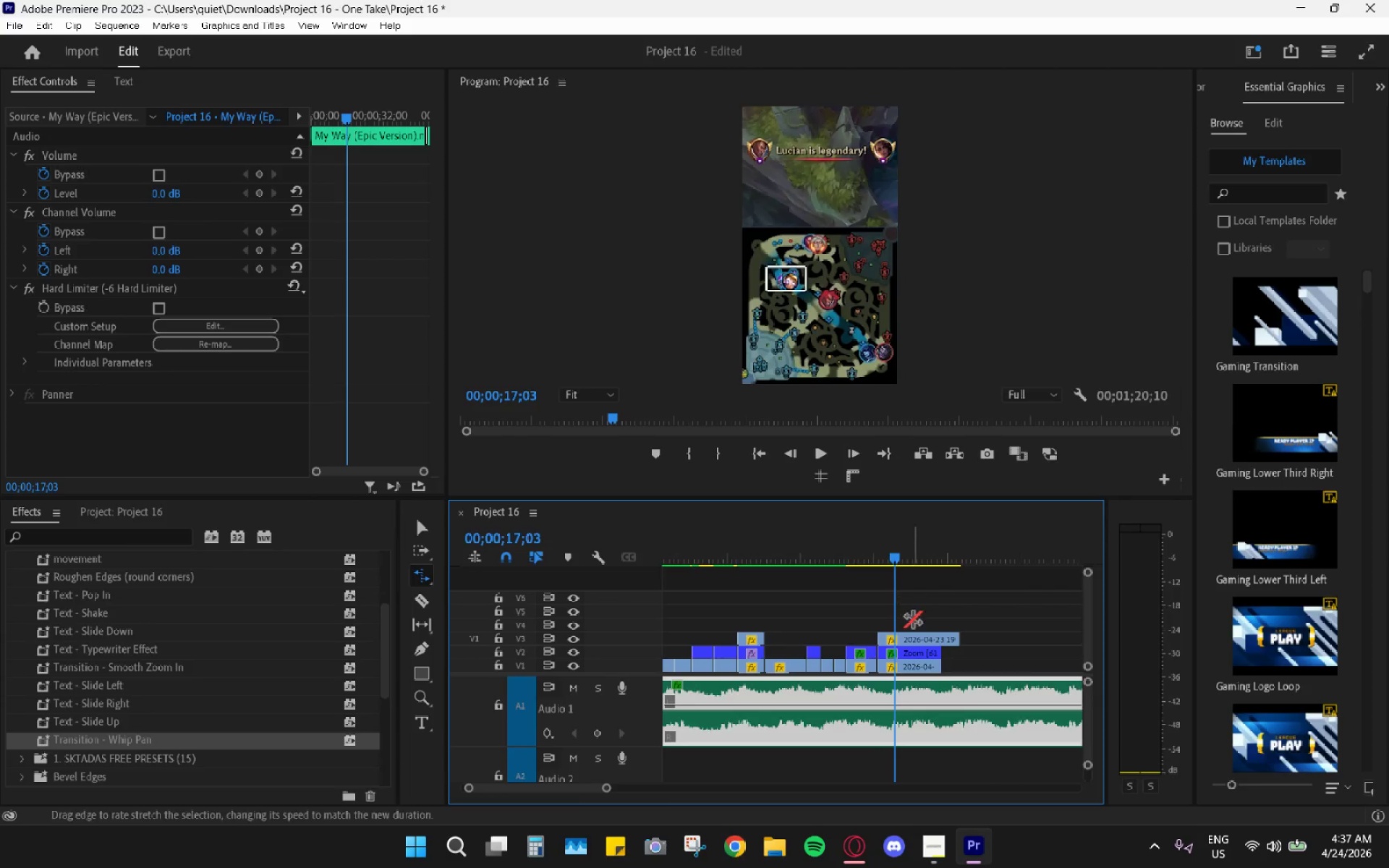 
type(rv)
 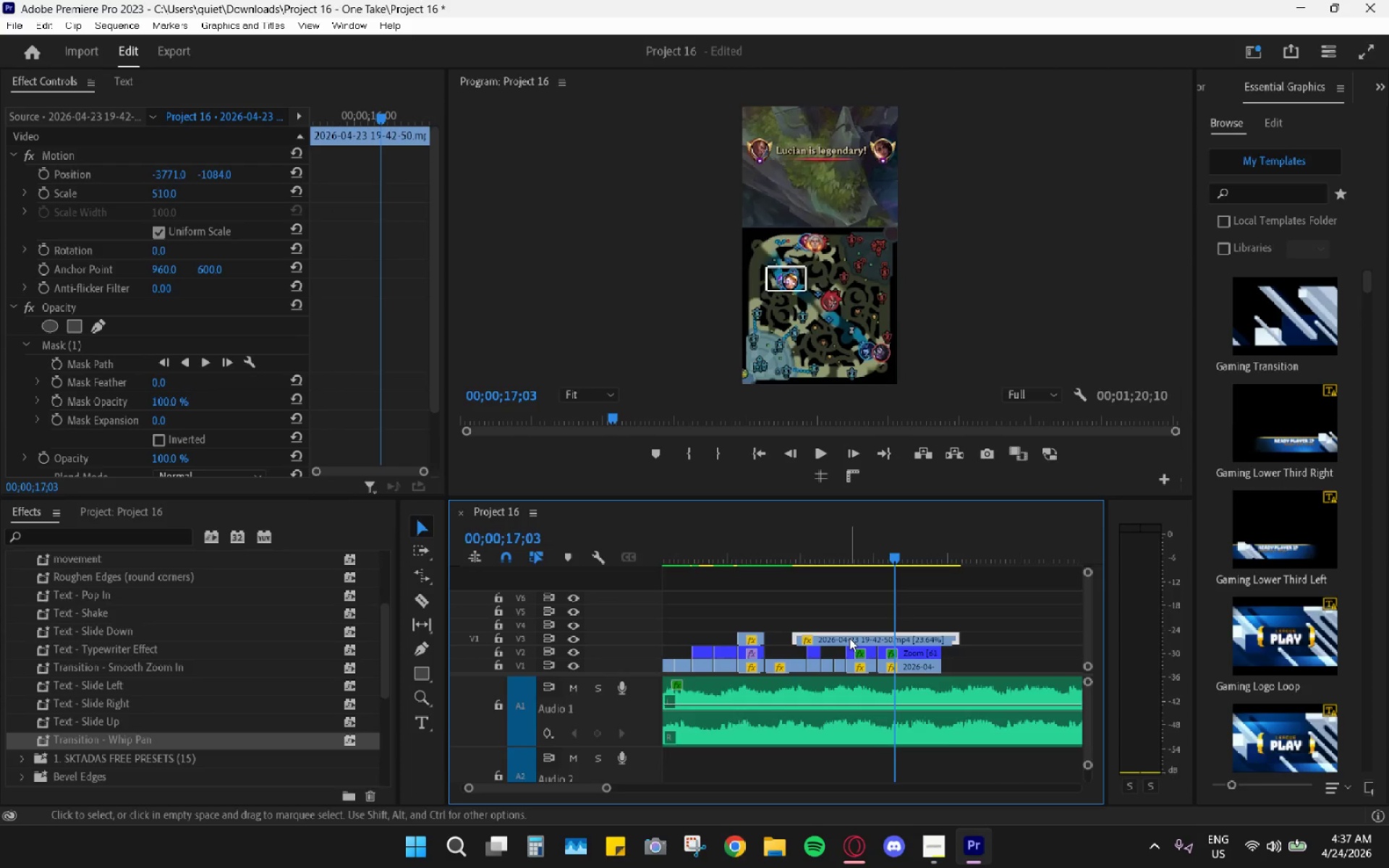 
left_click_drag(start_coordinate=[891, 637], to_coordinate=[851, 635])
 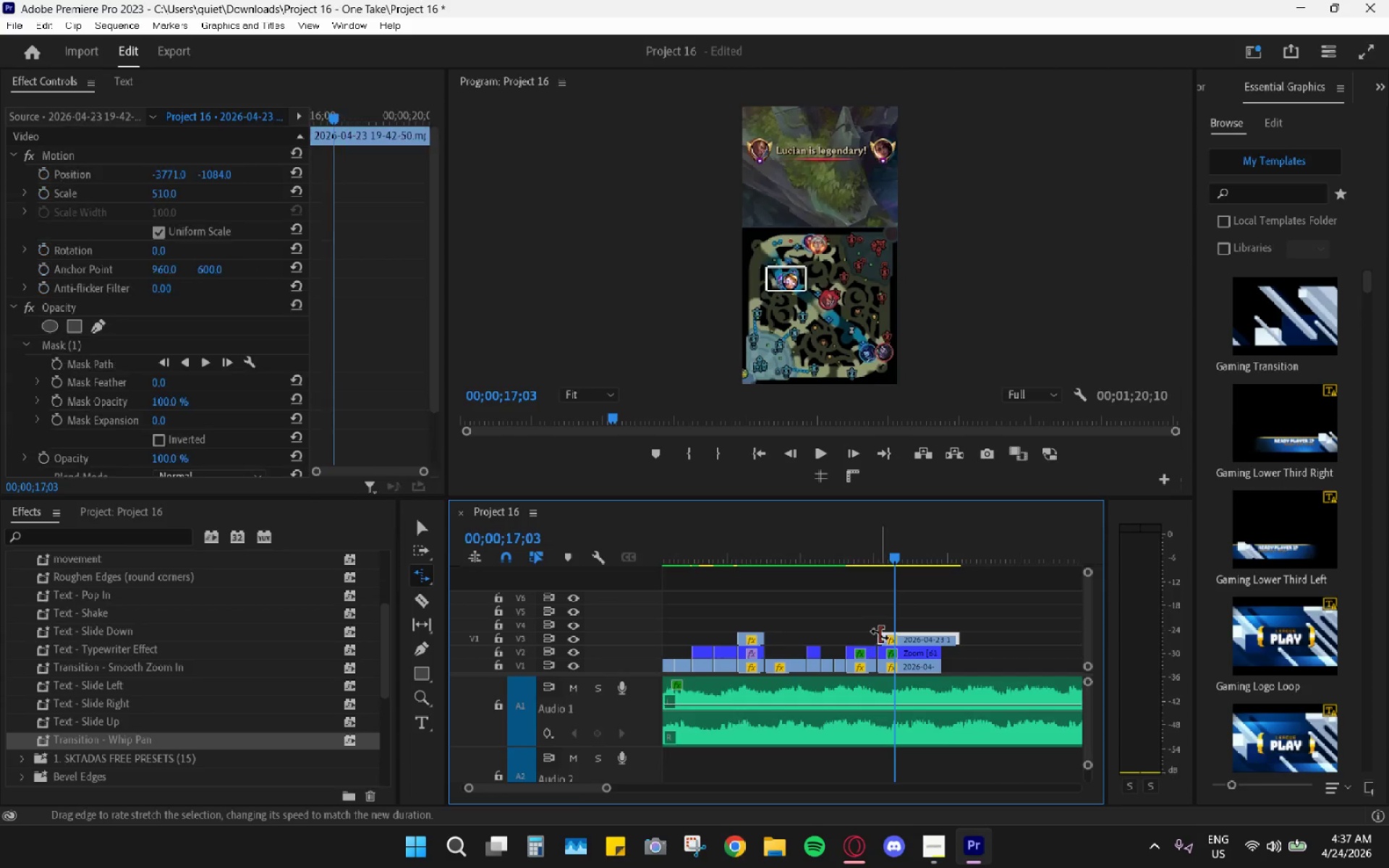 
left_click_drag(start_coordinate=[880, 634], to_coordinate=[794, 629])
 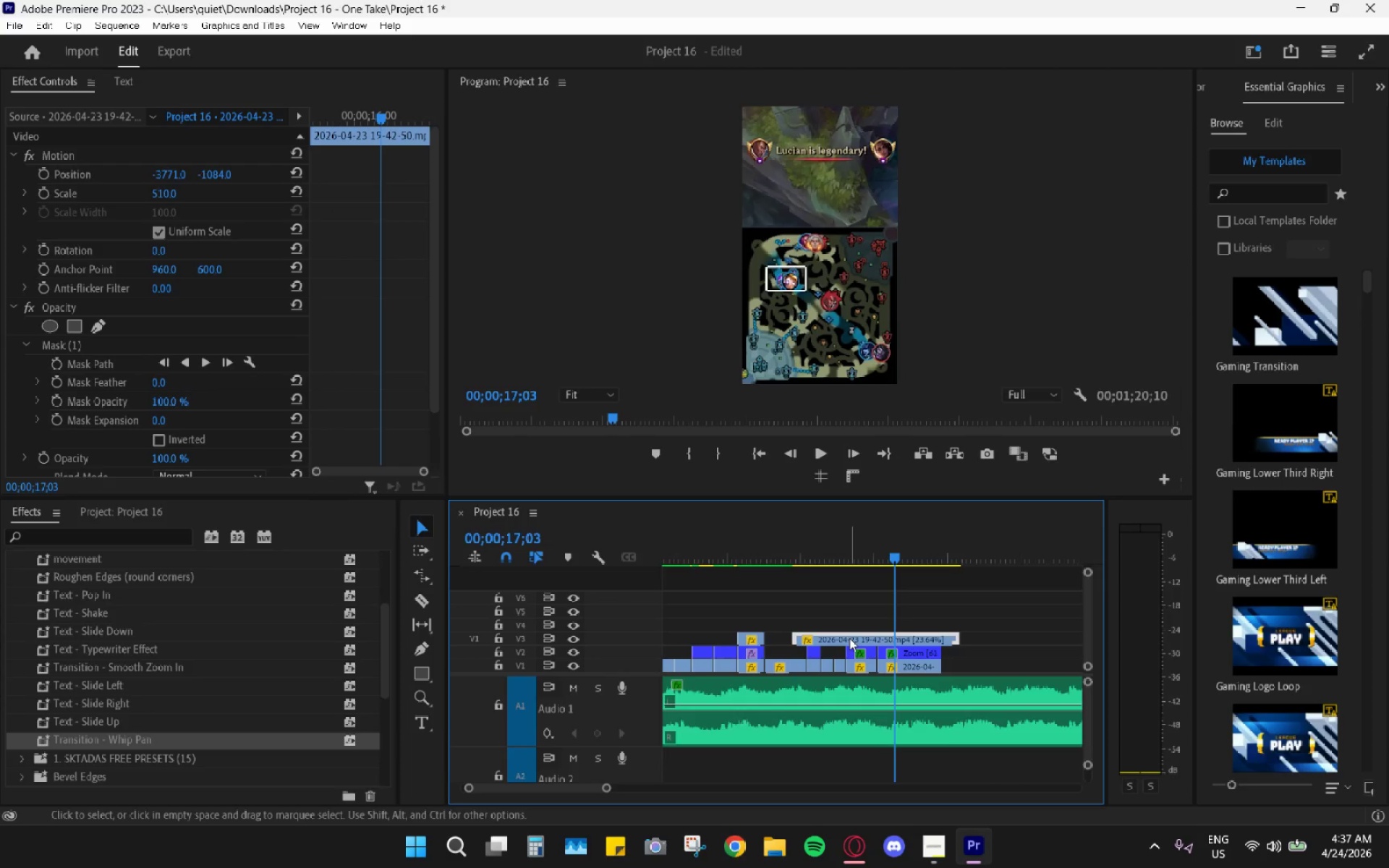 
left_click_drag(start_coordinate=[843, 639], to_coordinate=[917, 636])
 